 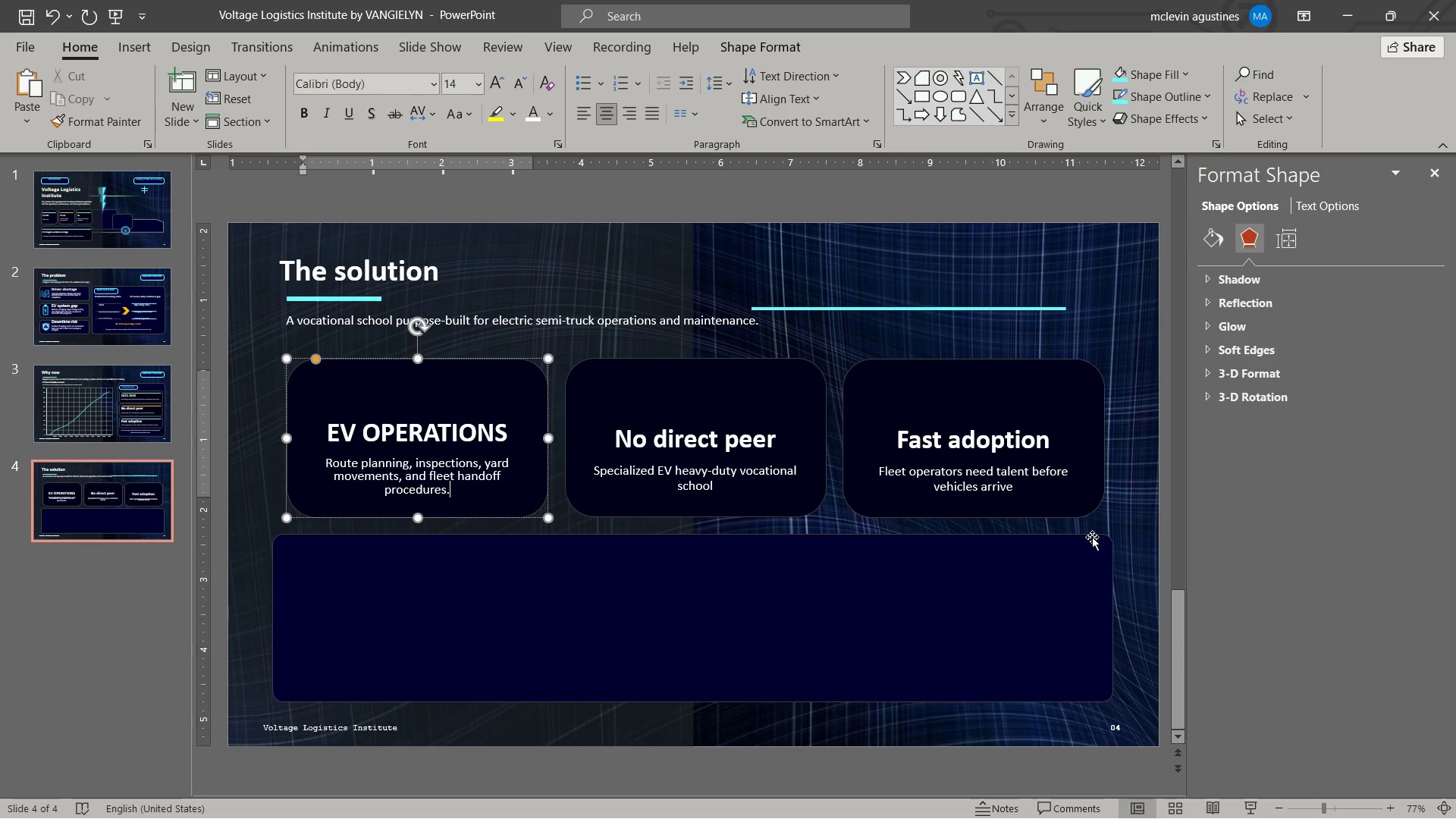 
left_click_drag(start_coordinate=[619, 438], to_coordinate=[782, 440])
 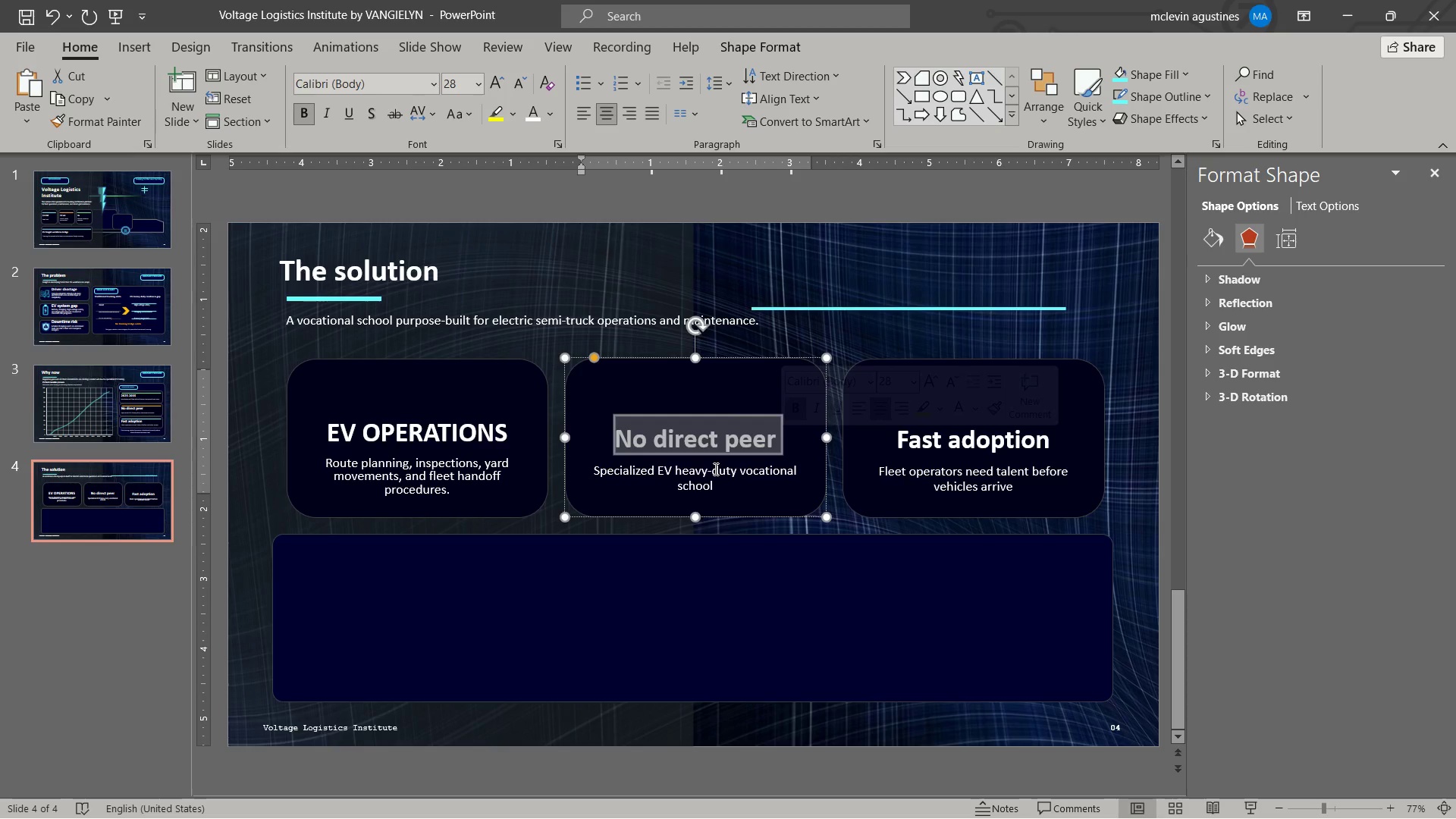 
type(BATTERY SYSTEMS)
 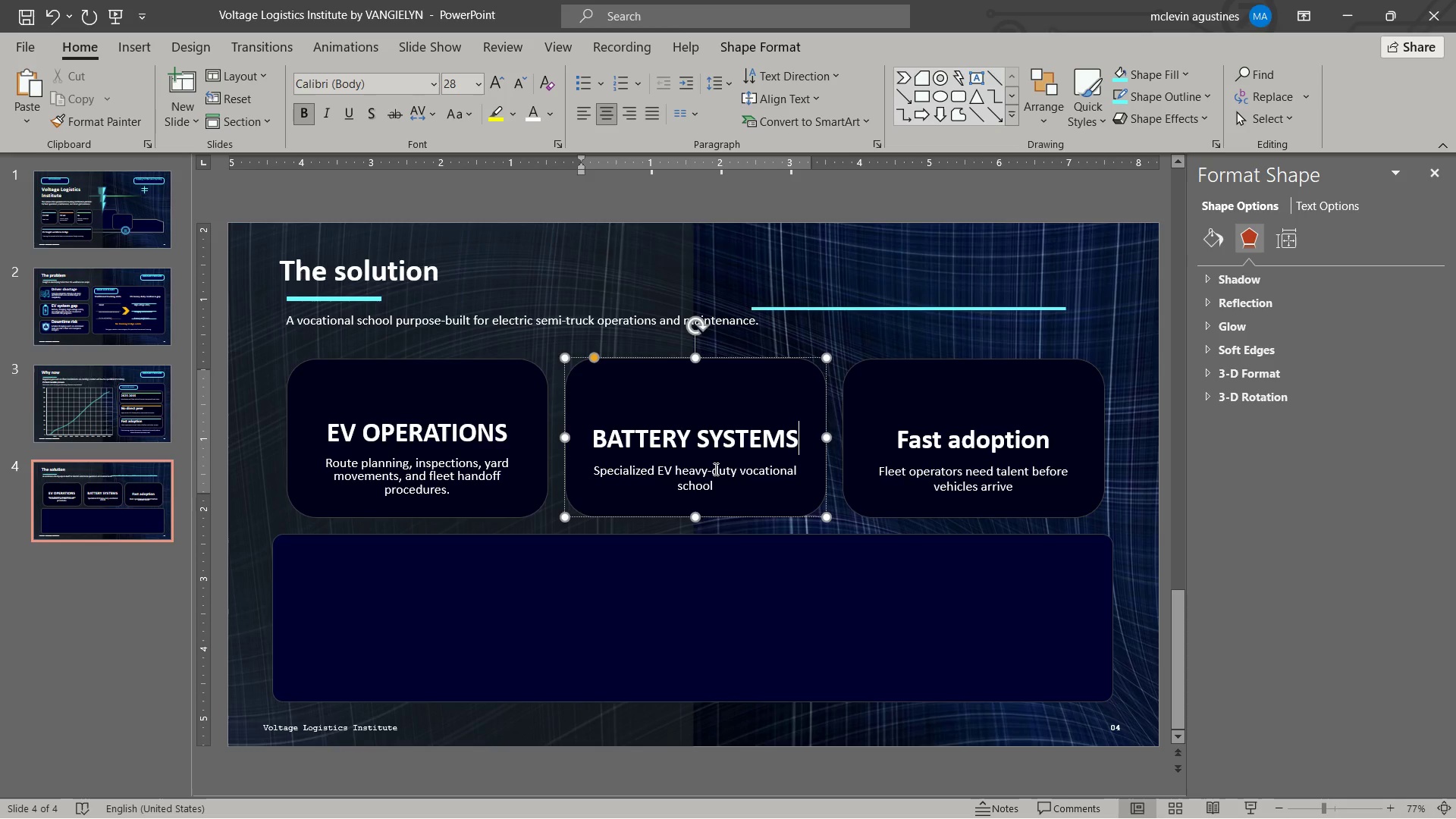 
key(ArrowUp)
 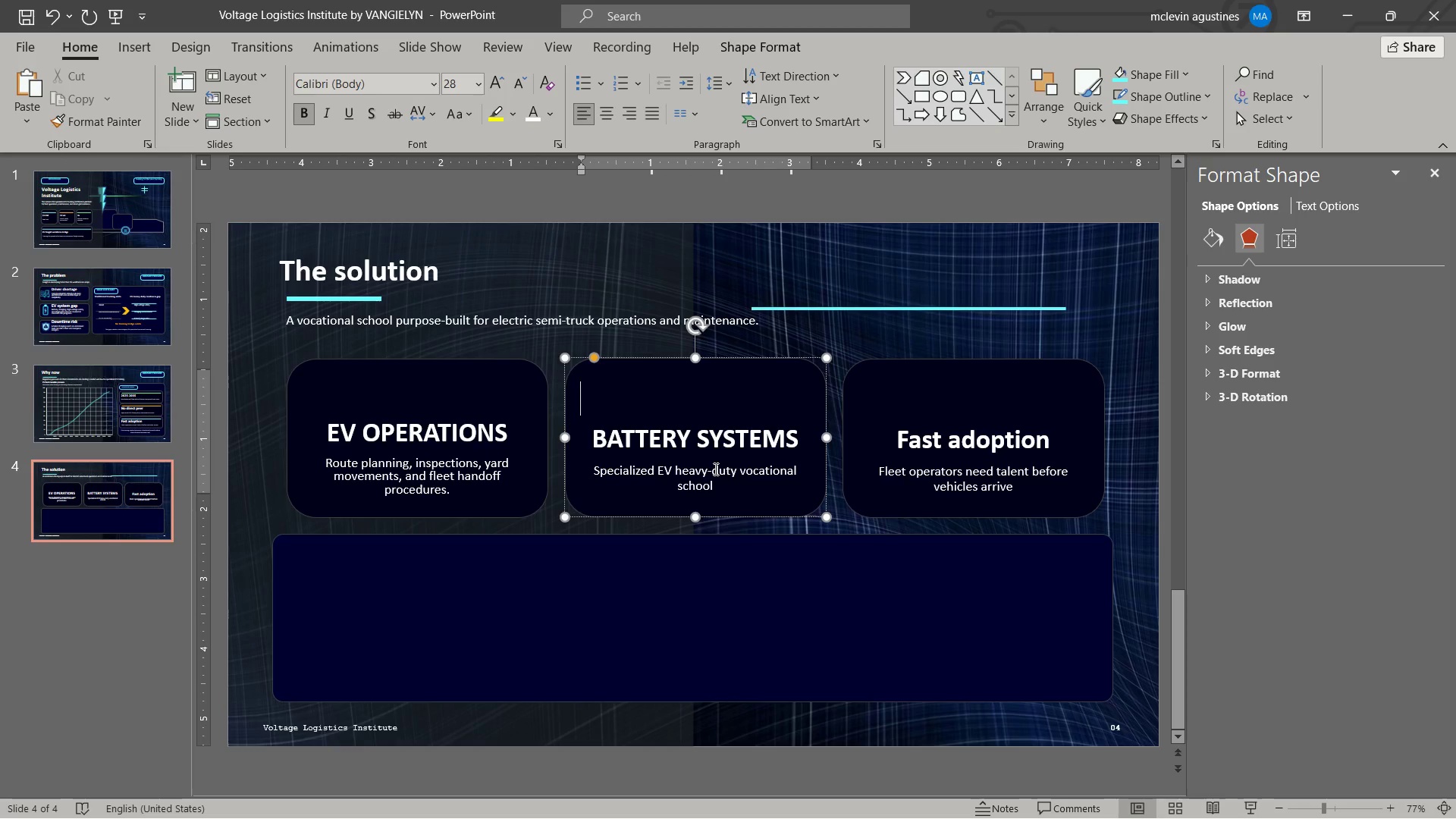 
key(Delete)
 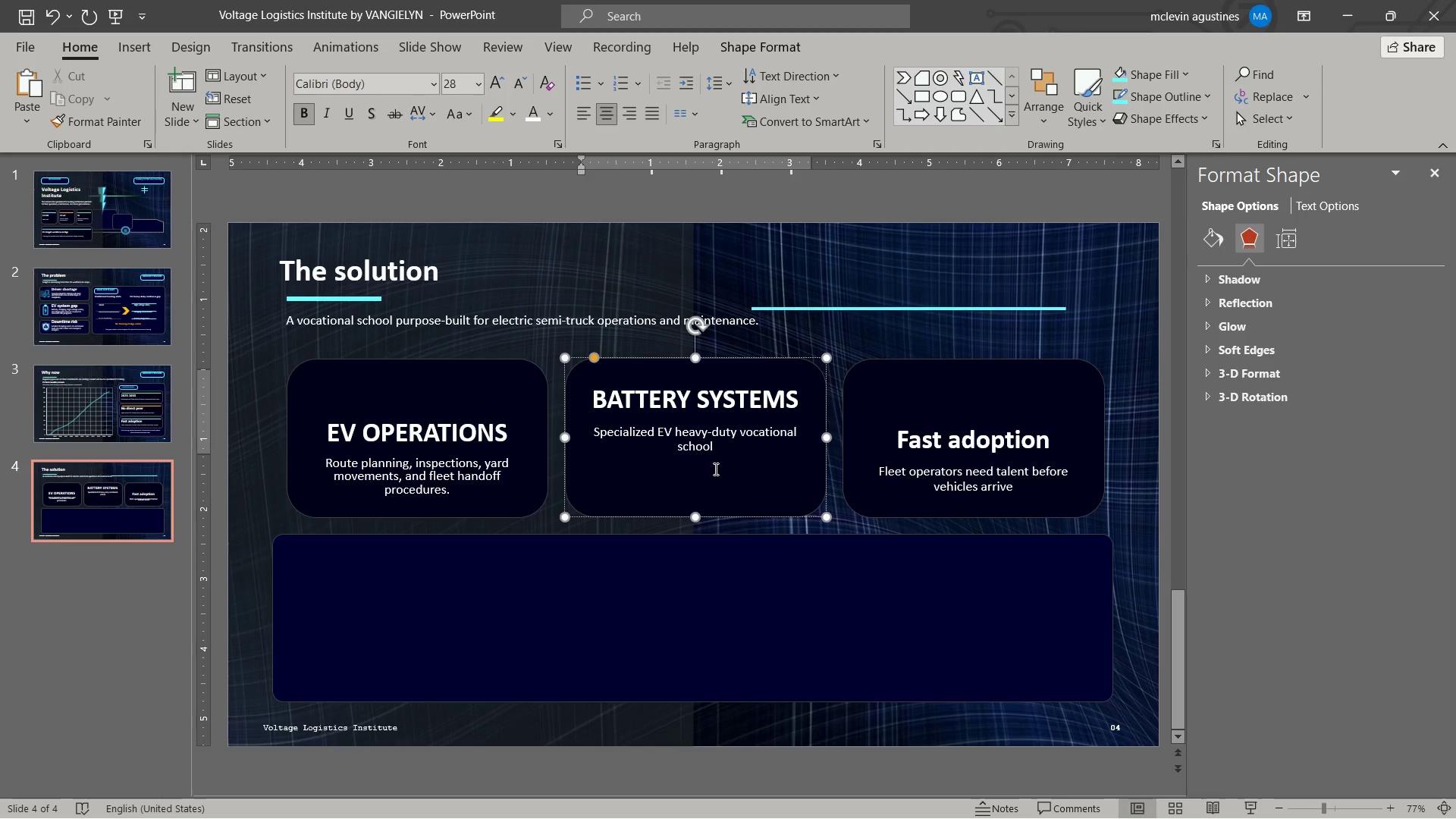 
key(ArrowUp)
 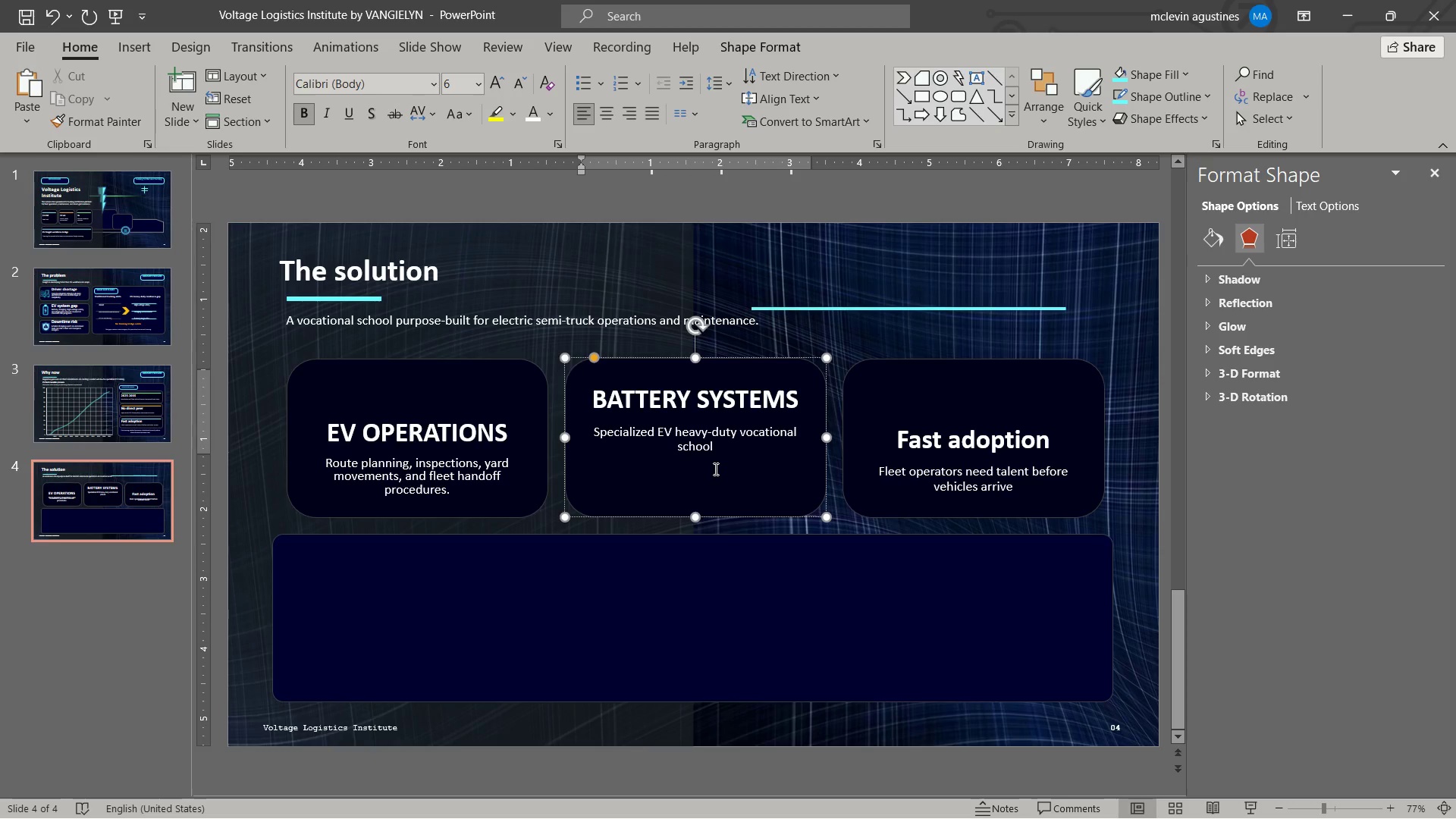 
key(Delete)
 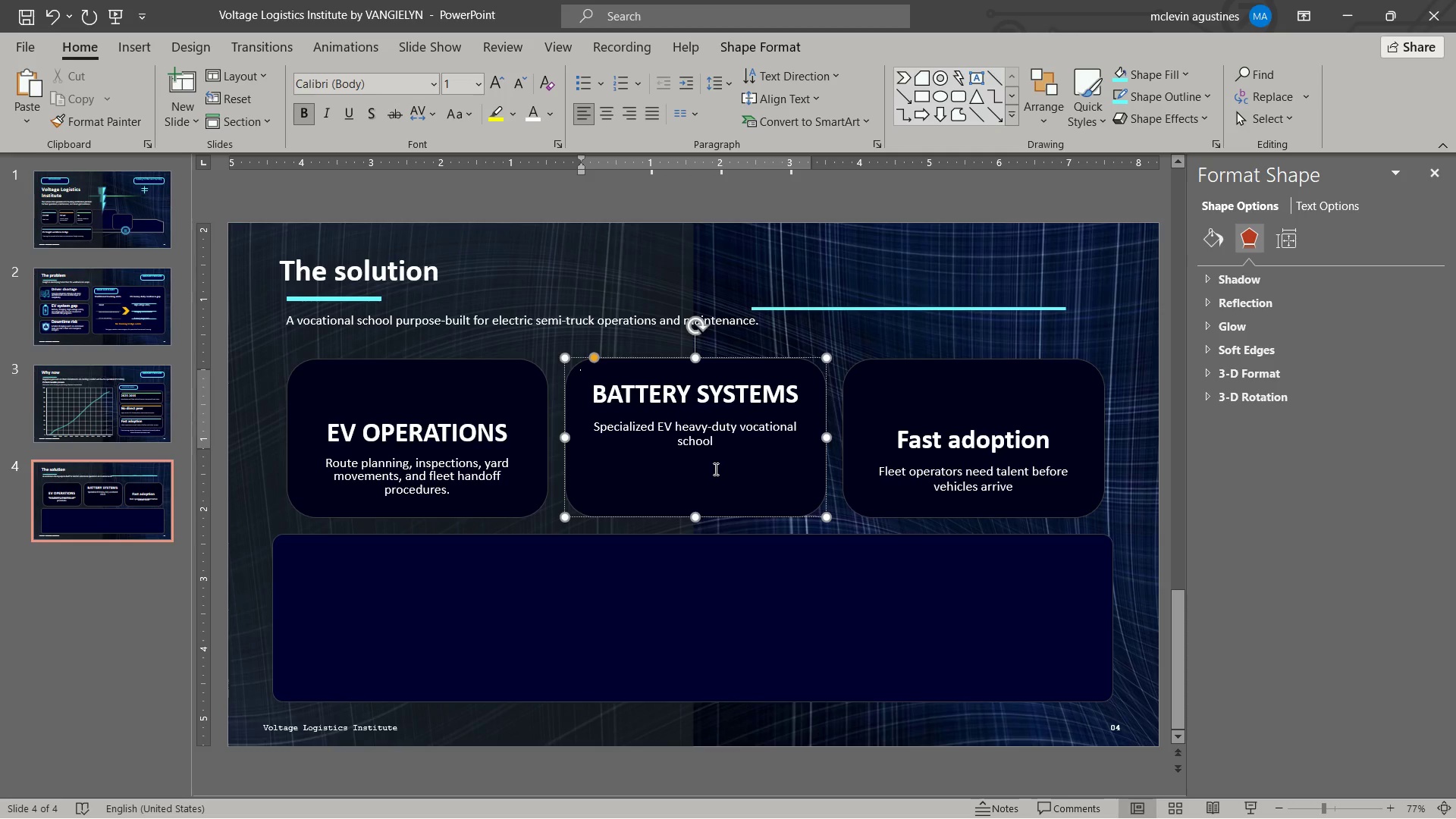 
key(Enter)
 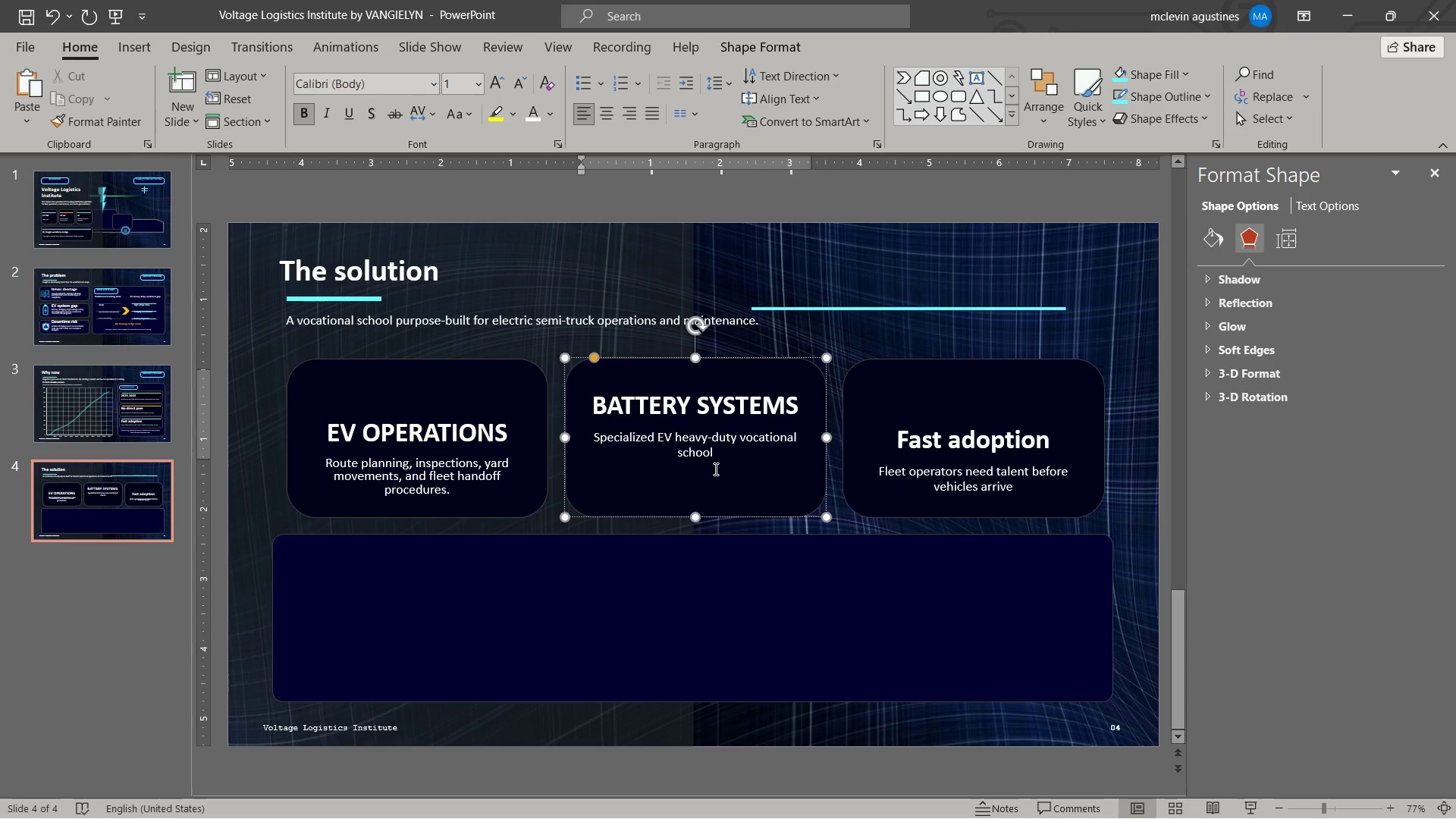 
key(Delete)
 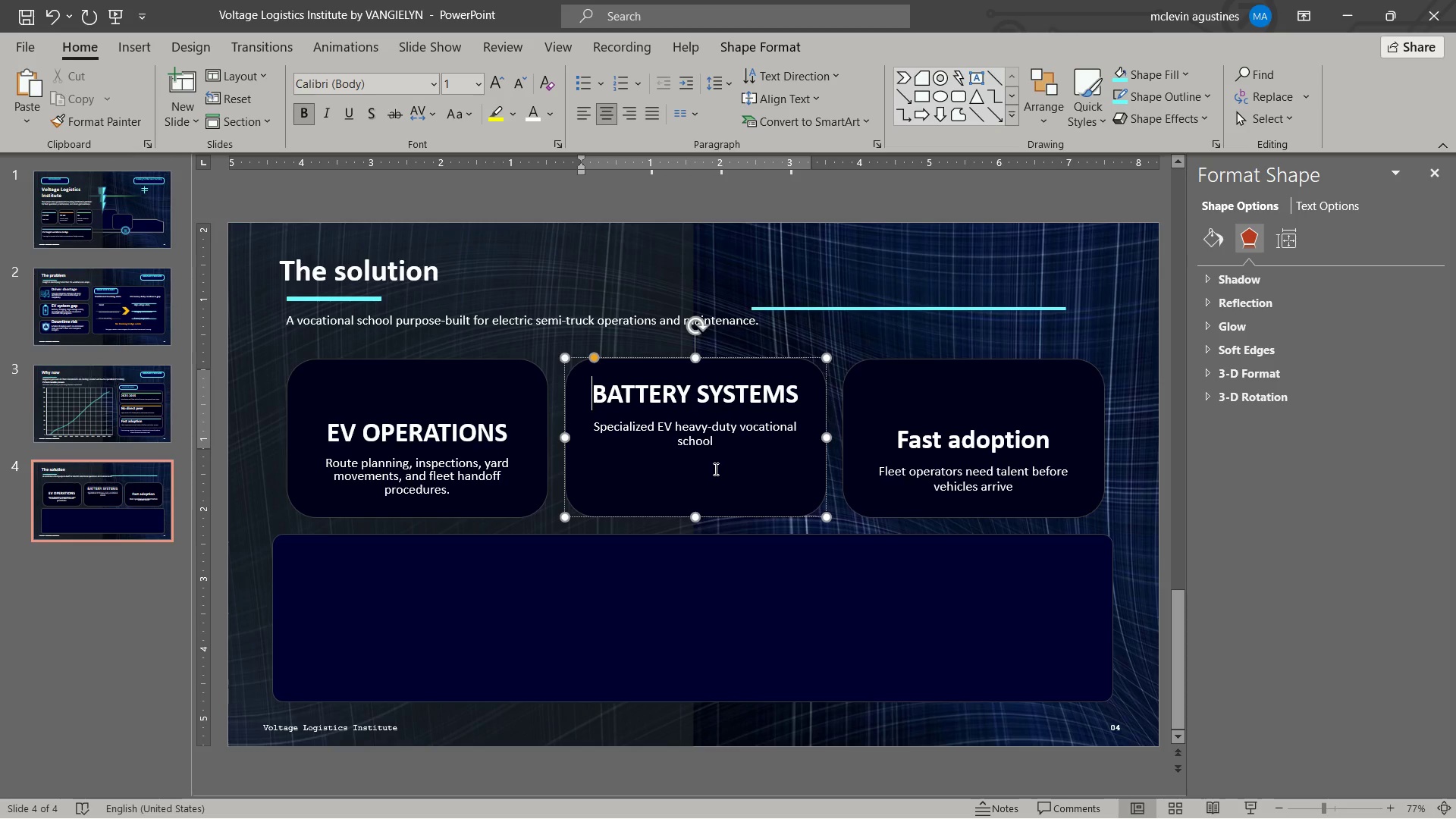 
key(Delete)
 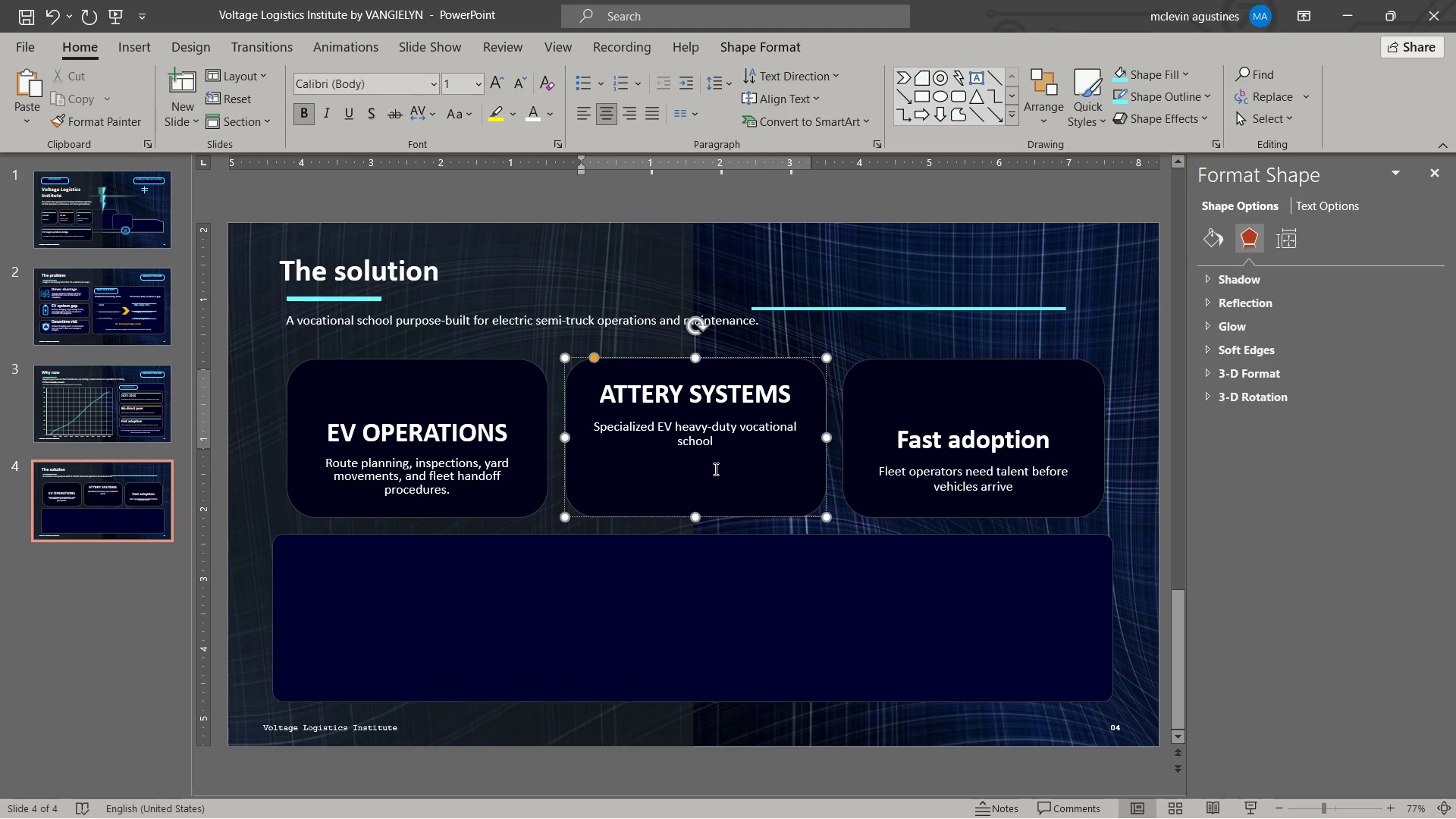 
key(Control+Z)
 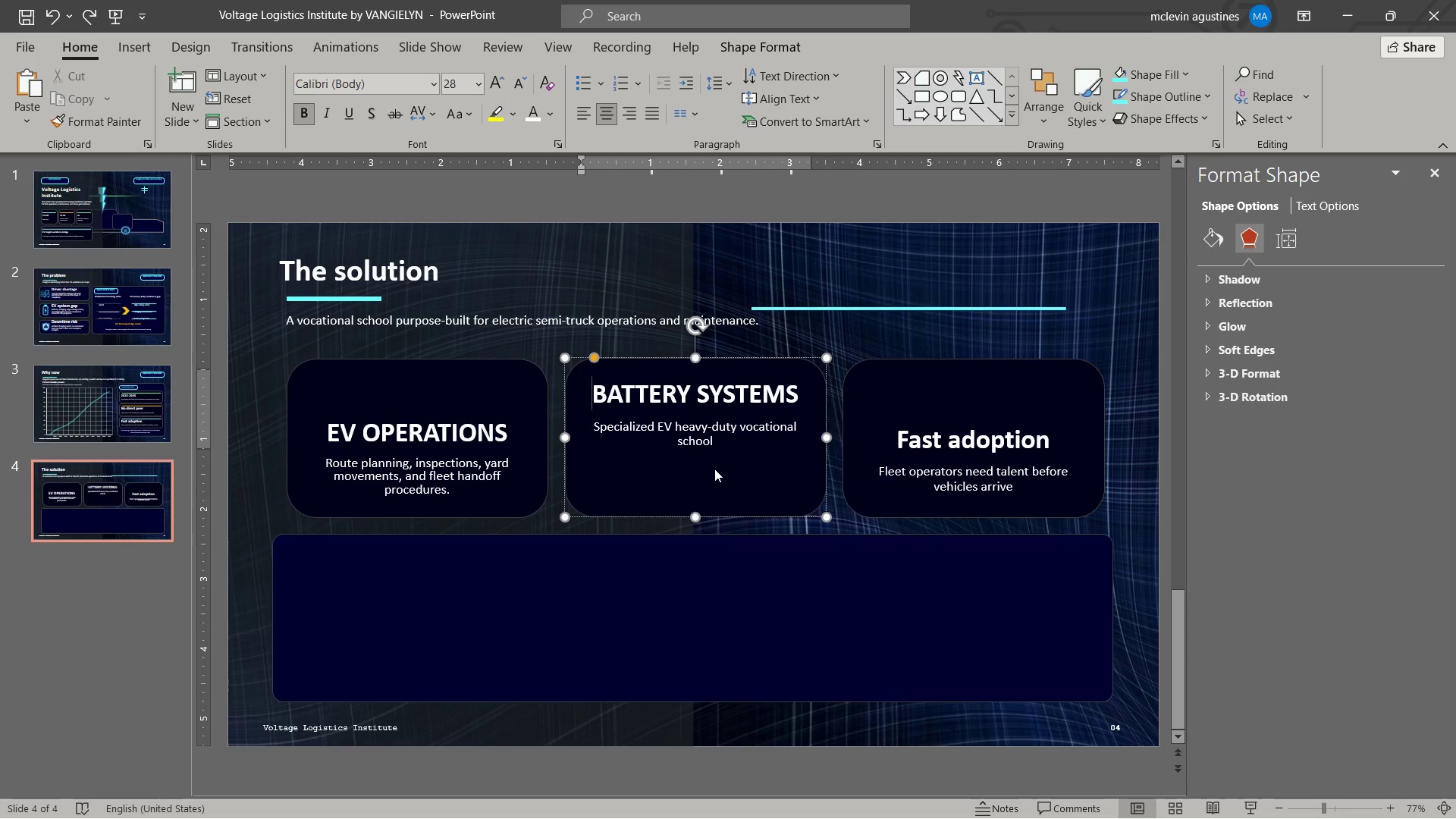 
key(Enter)
 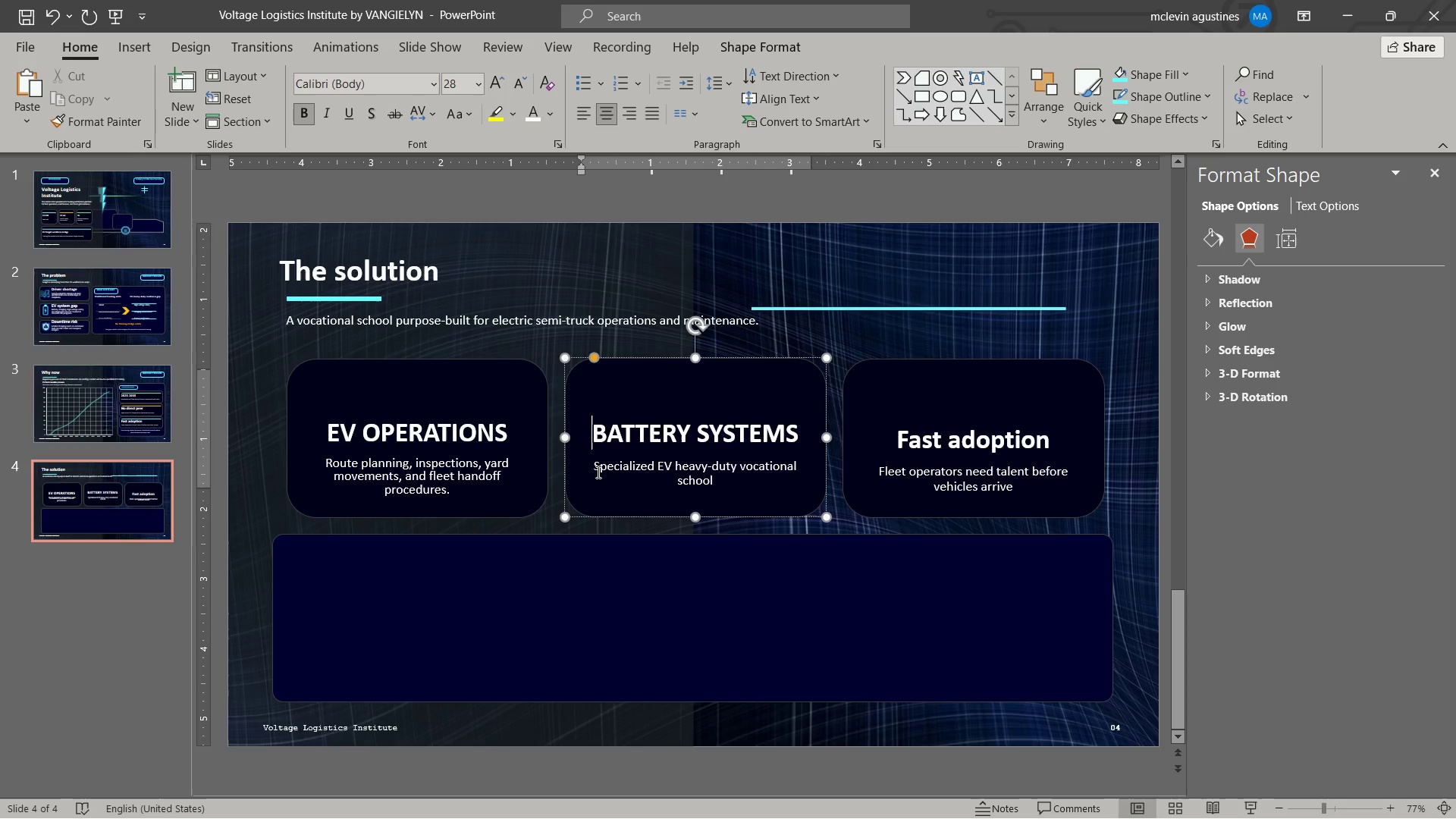 
left_click_drag(start_coordinate=[595, 467], to_coordinate=[730, 489])
 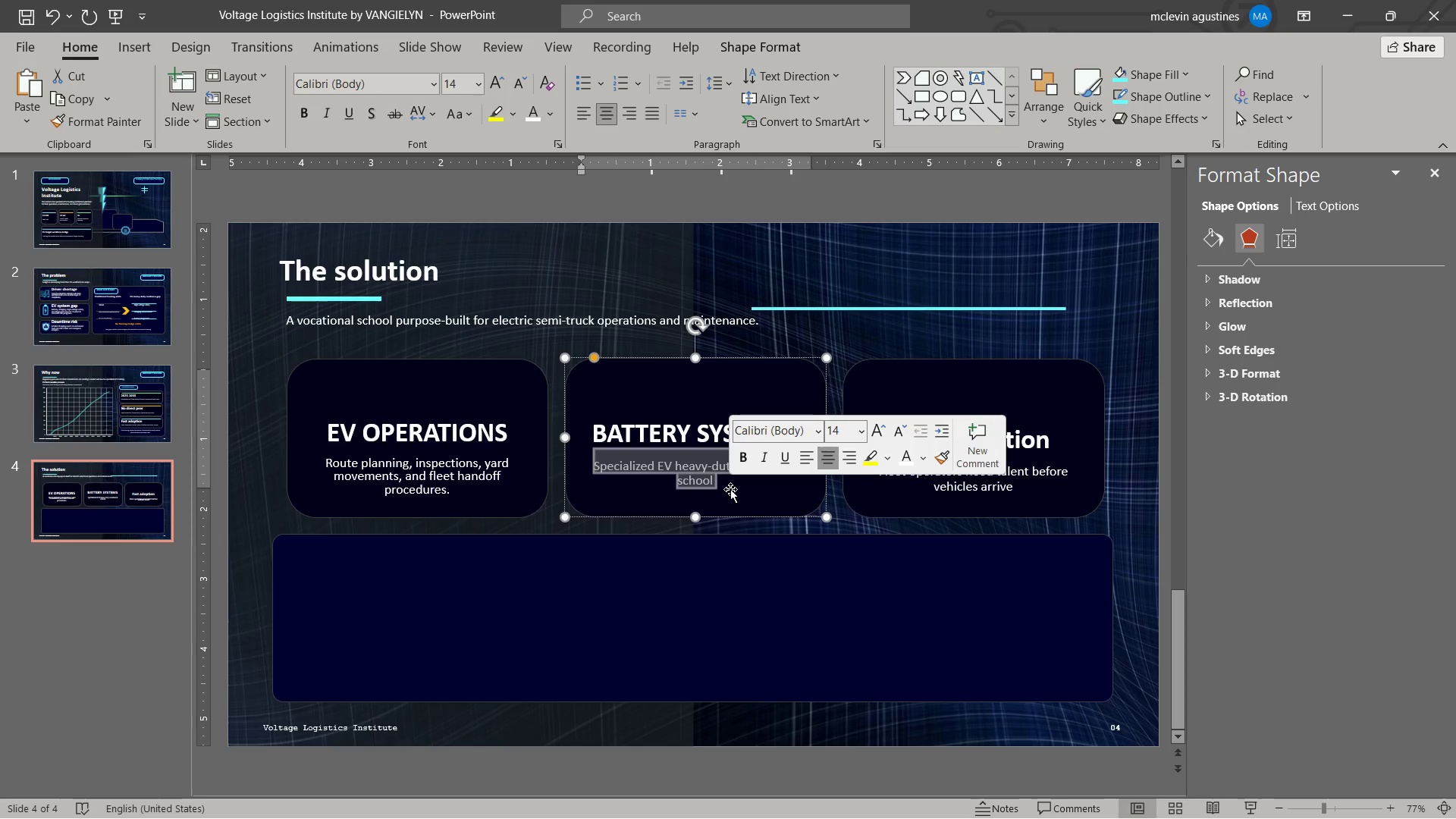 
type(HIGH-)
key(Backspace)
key(Backspace)
key(Backspace)
key(Backspace)
type(igh-voltage safety, charging workflows, and fault isolations.)
 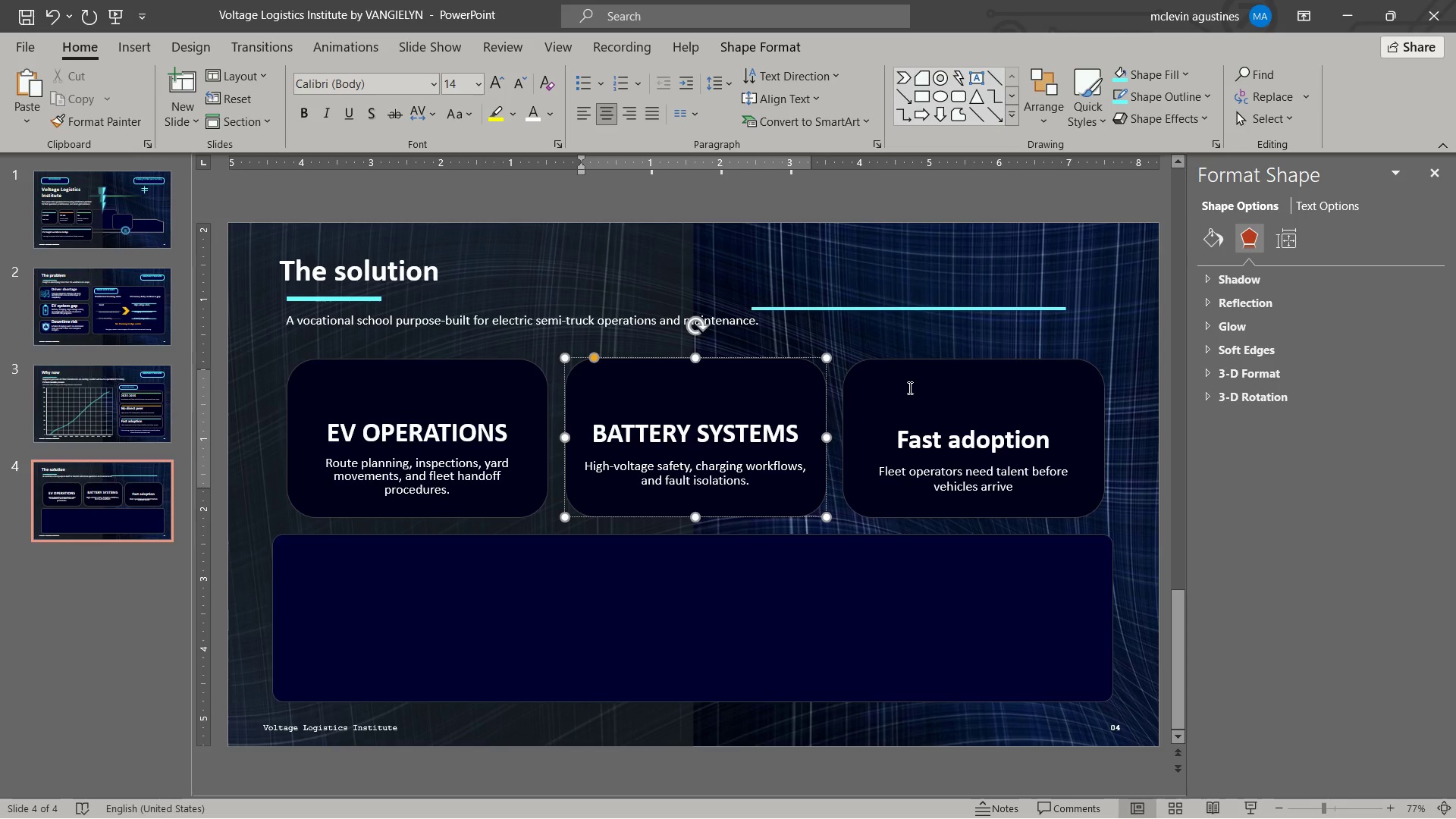 
wait(5.52)
 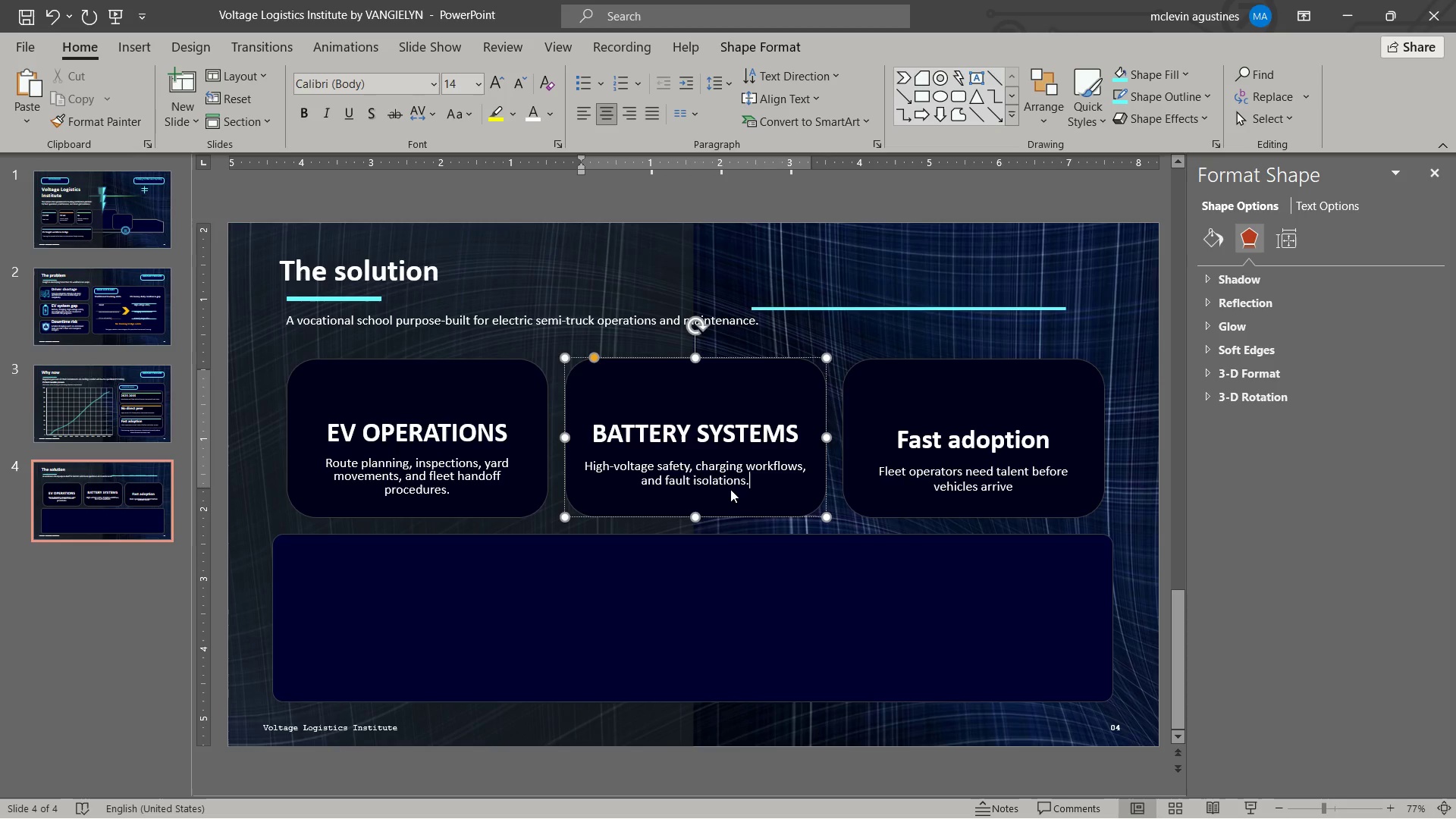 
key(Delete)
 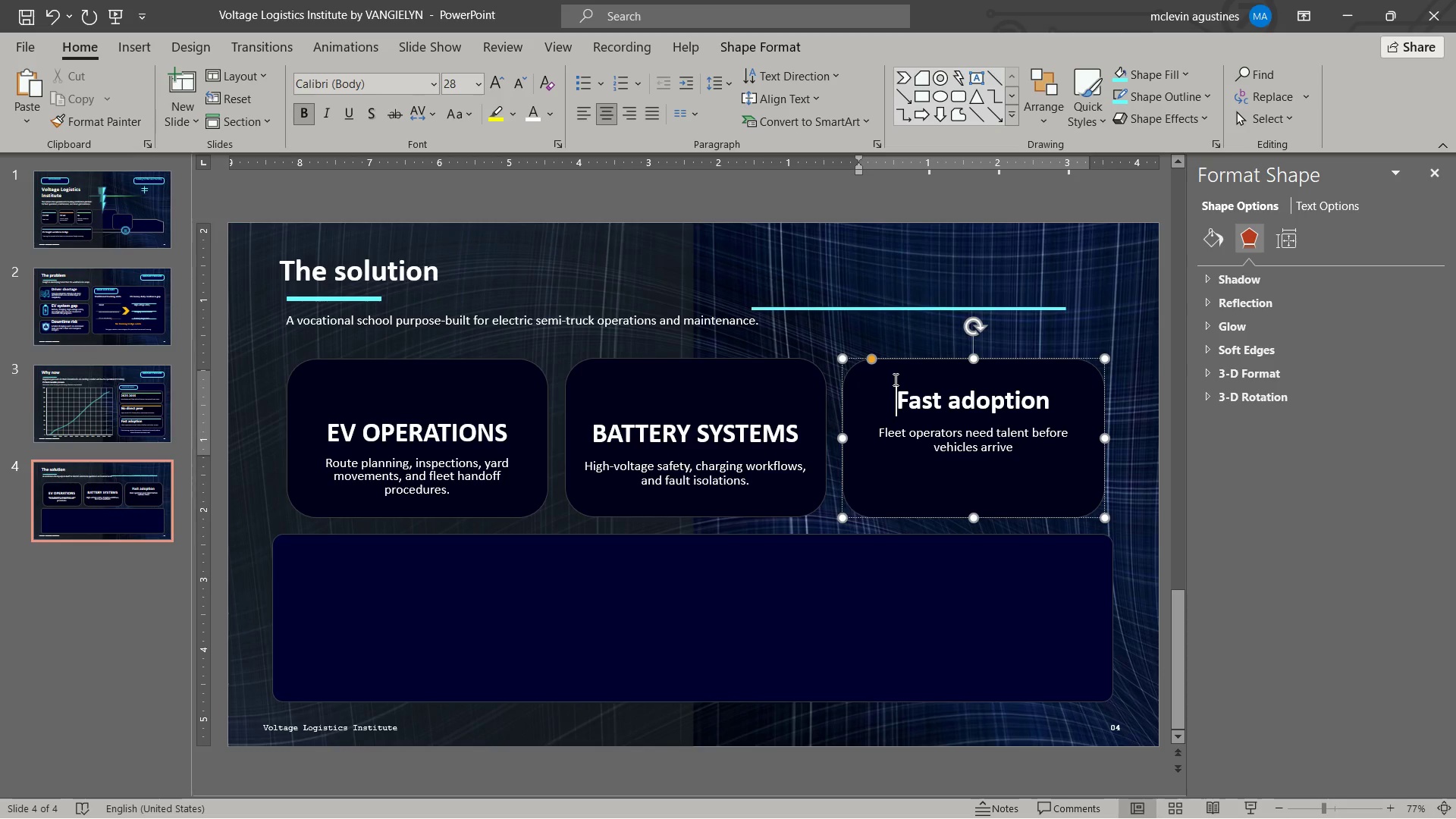 
left_click([894, 379])
 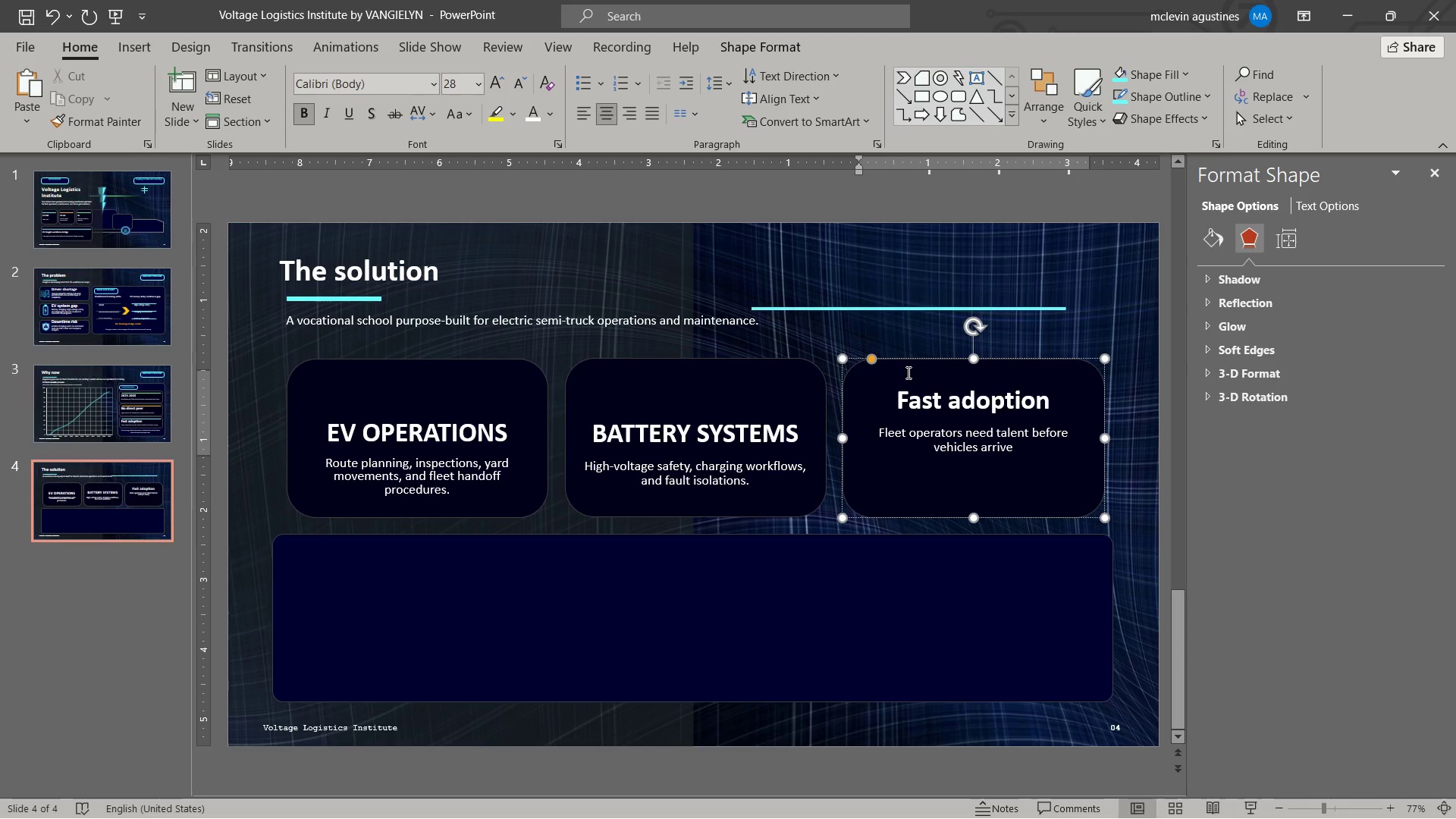 
double_click([907, 372])
 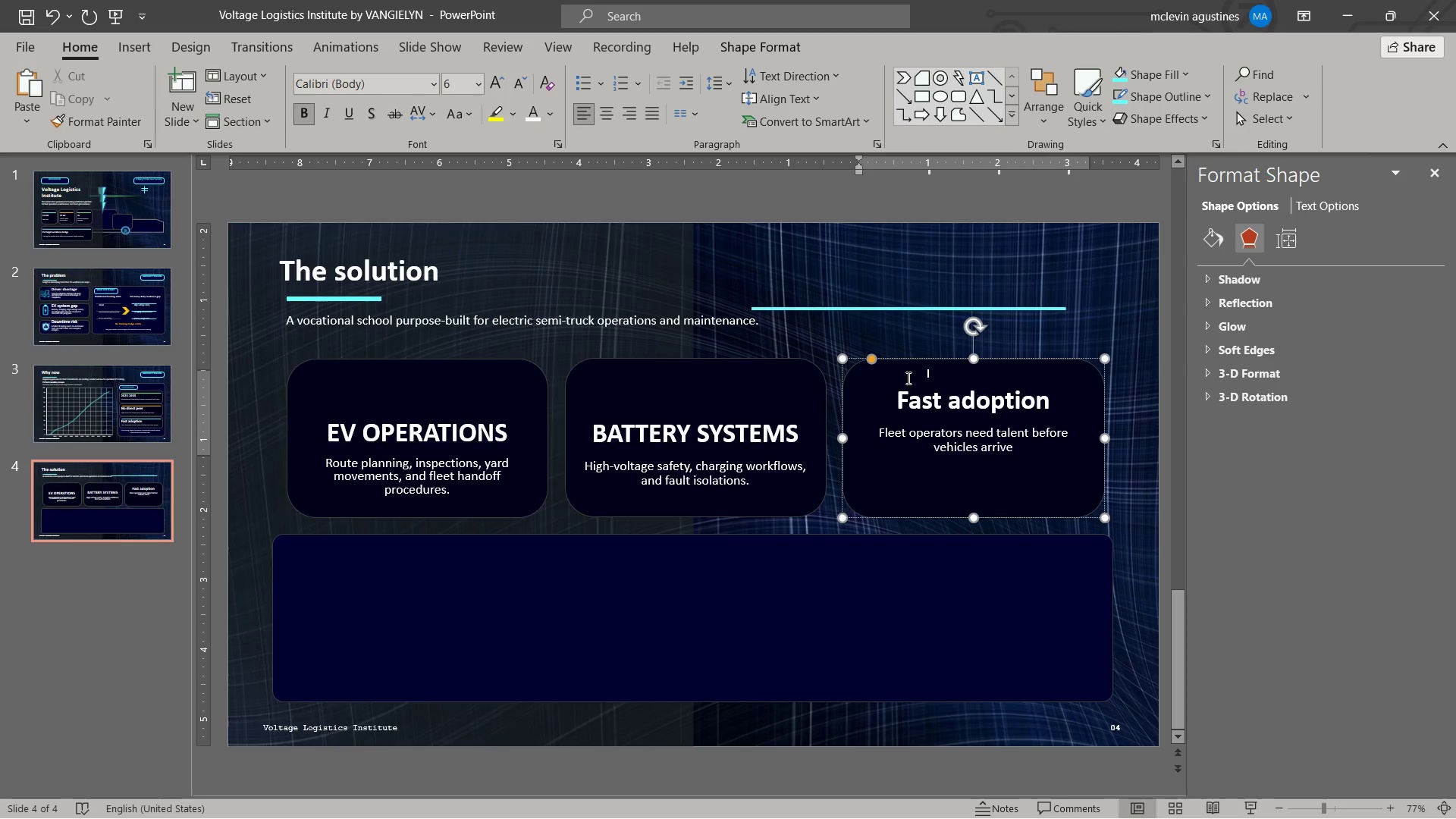 
key(Delete)
 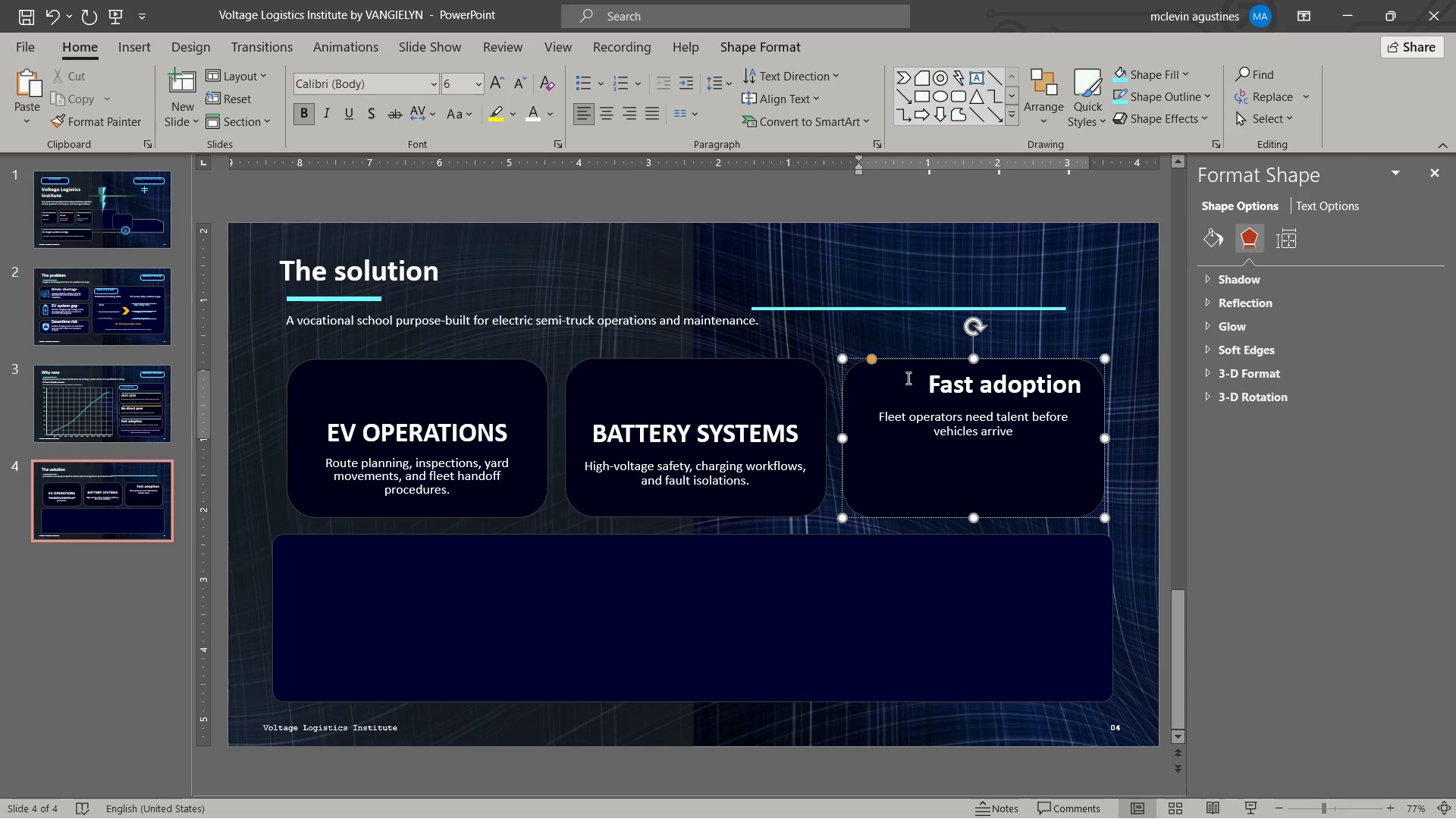 
key(Delete)
 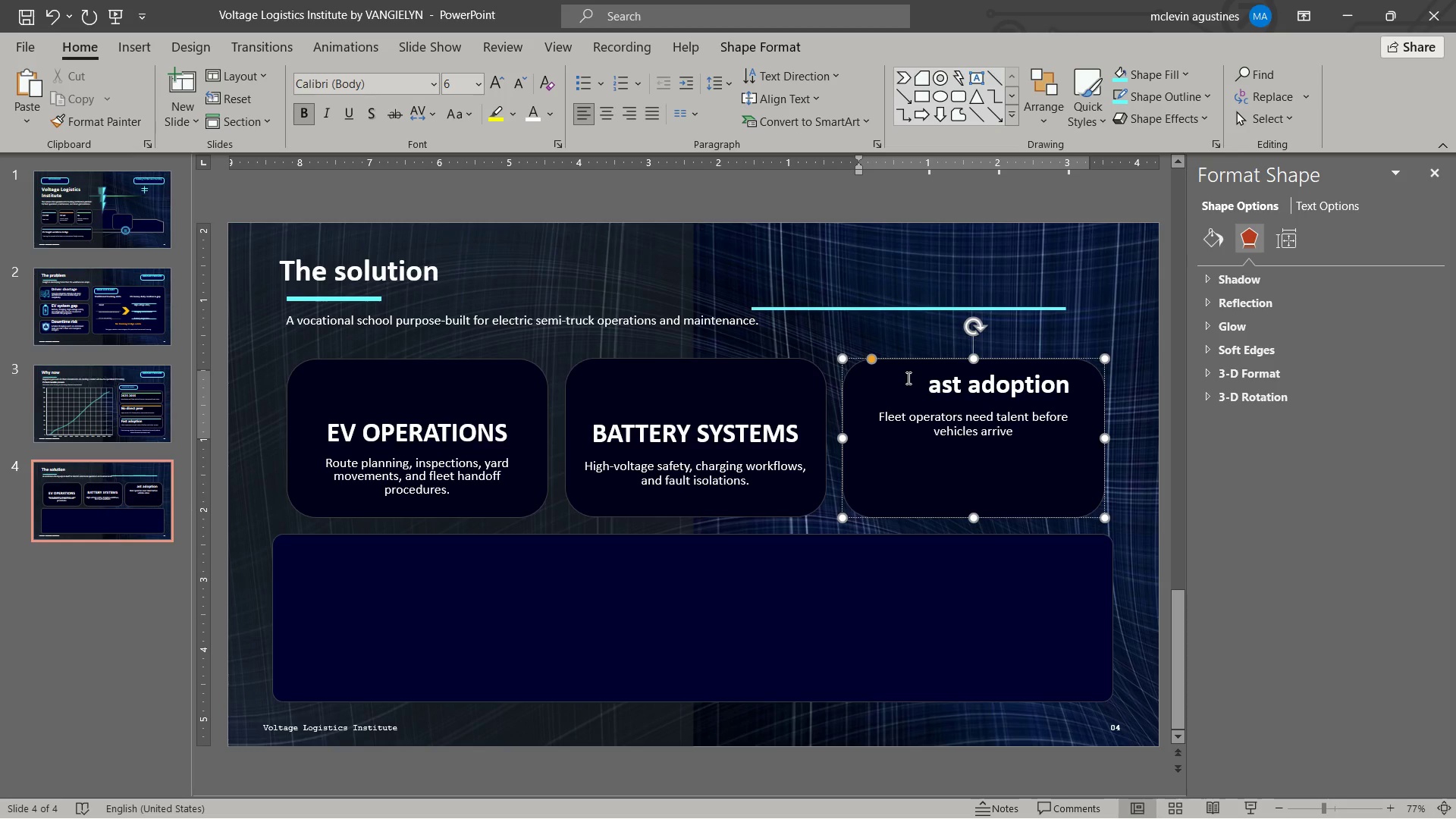 
key(Backspace)
 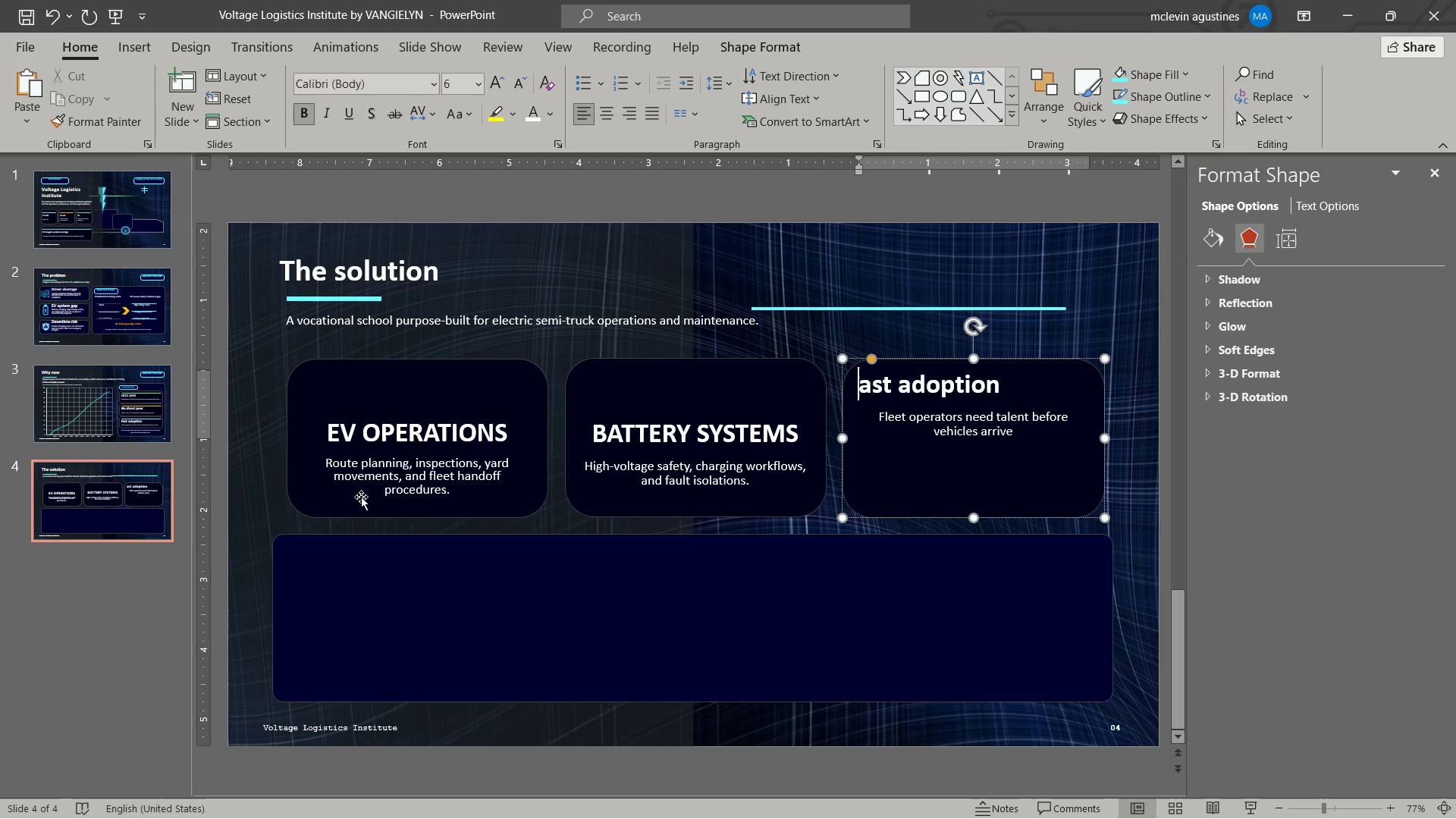 
key(Enter)
 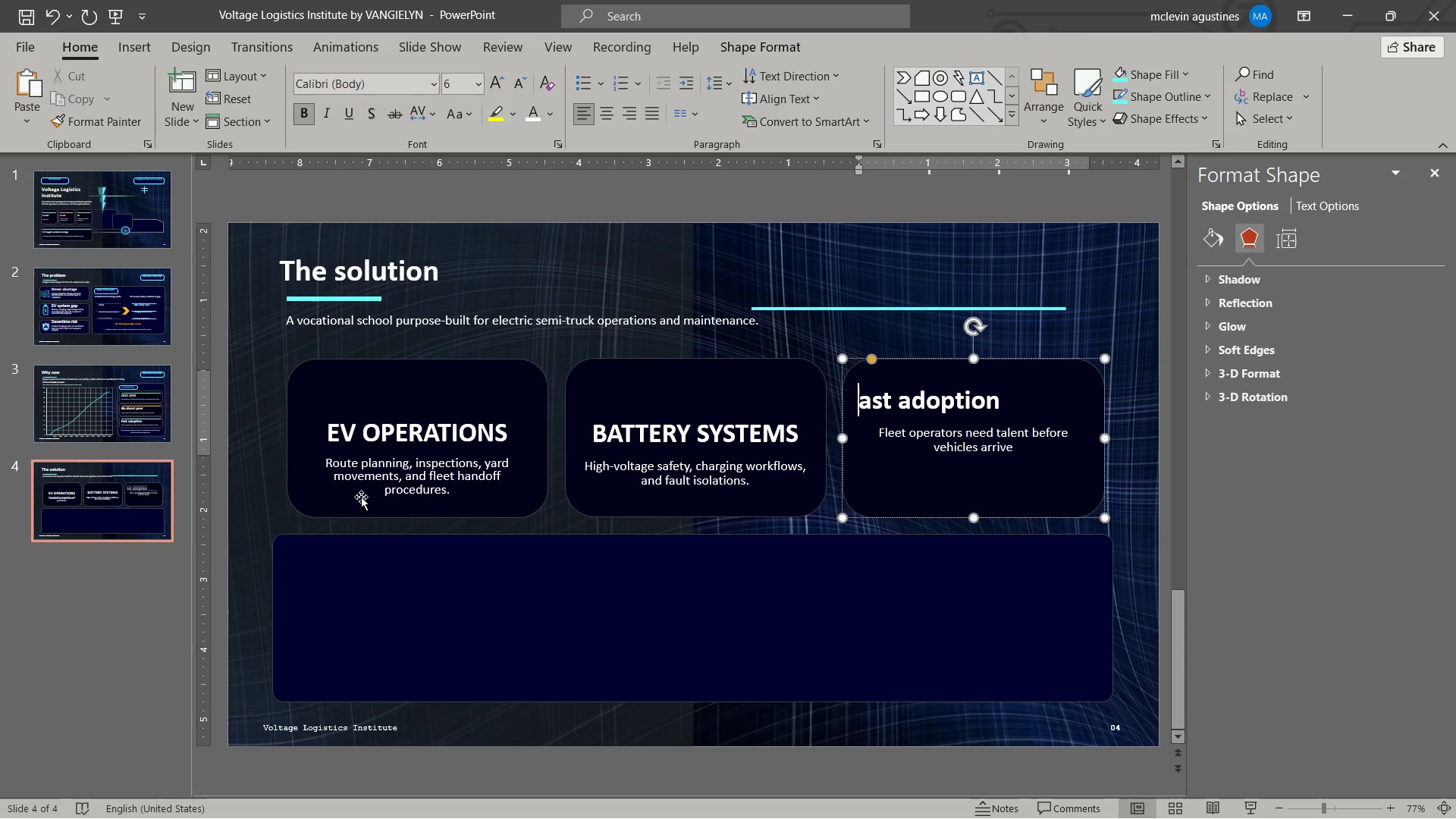 
key(Enter)
 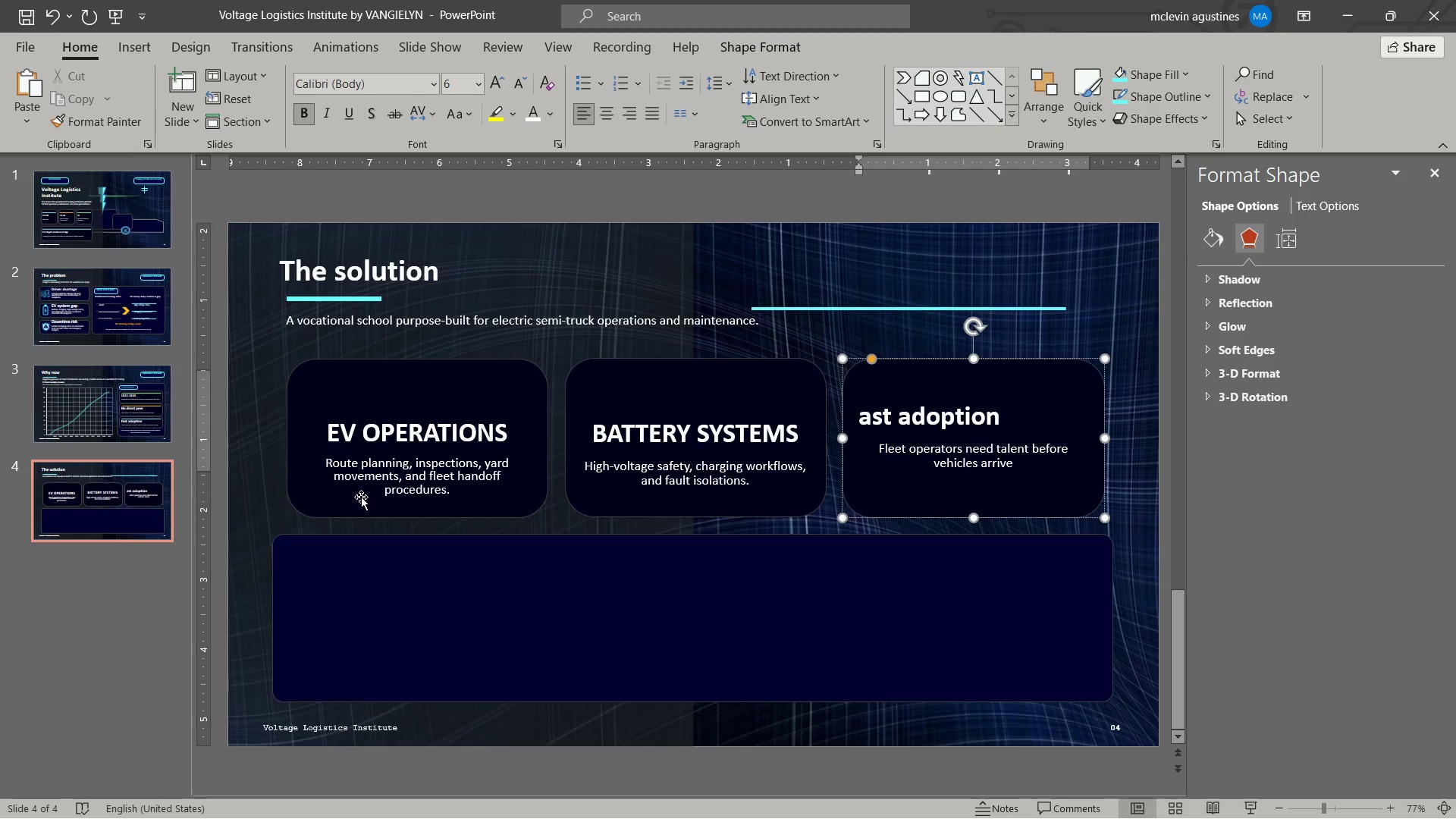 
key(Control+E)
 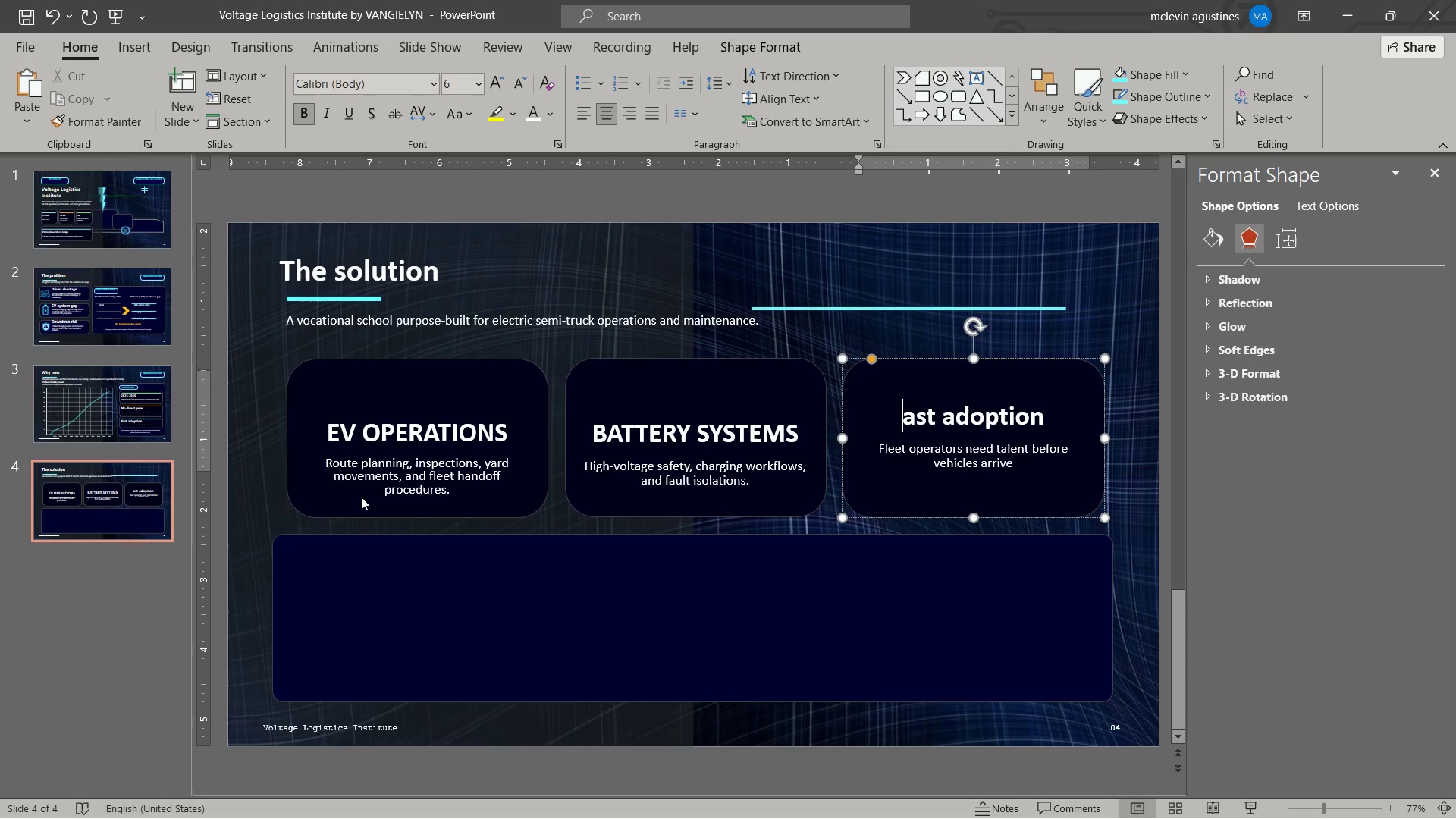 
key(Enter)
 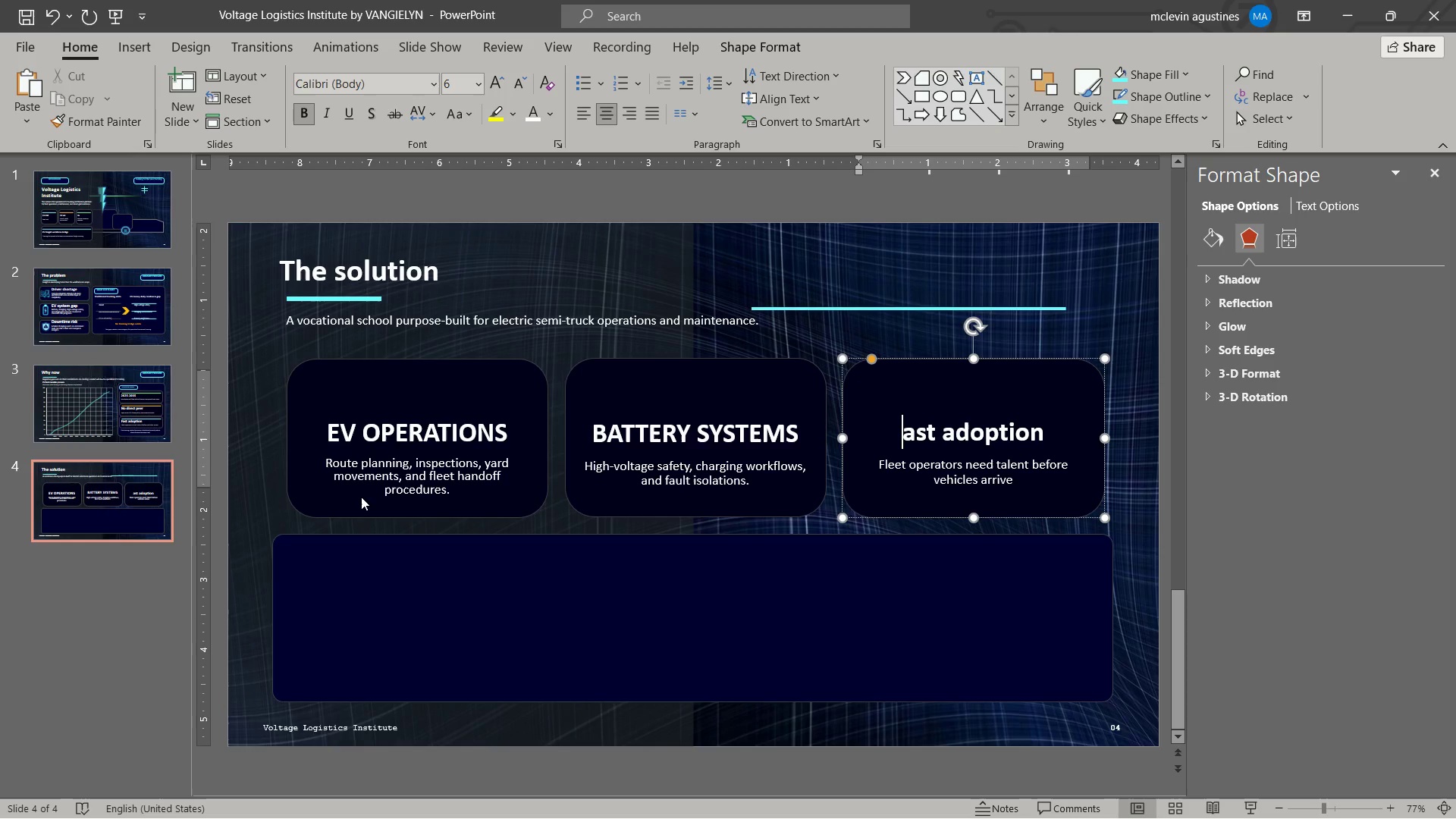 
key(Control+Shift+ArrowRight)
 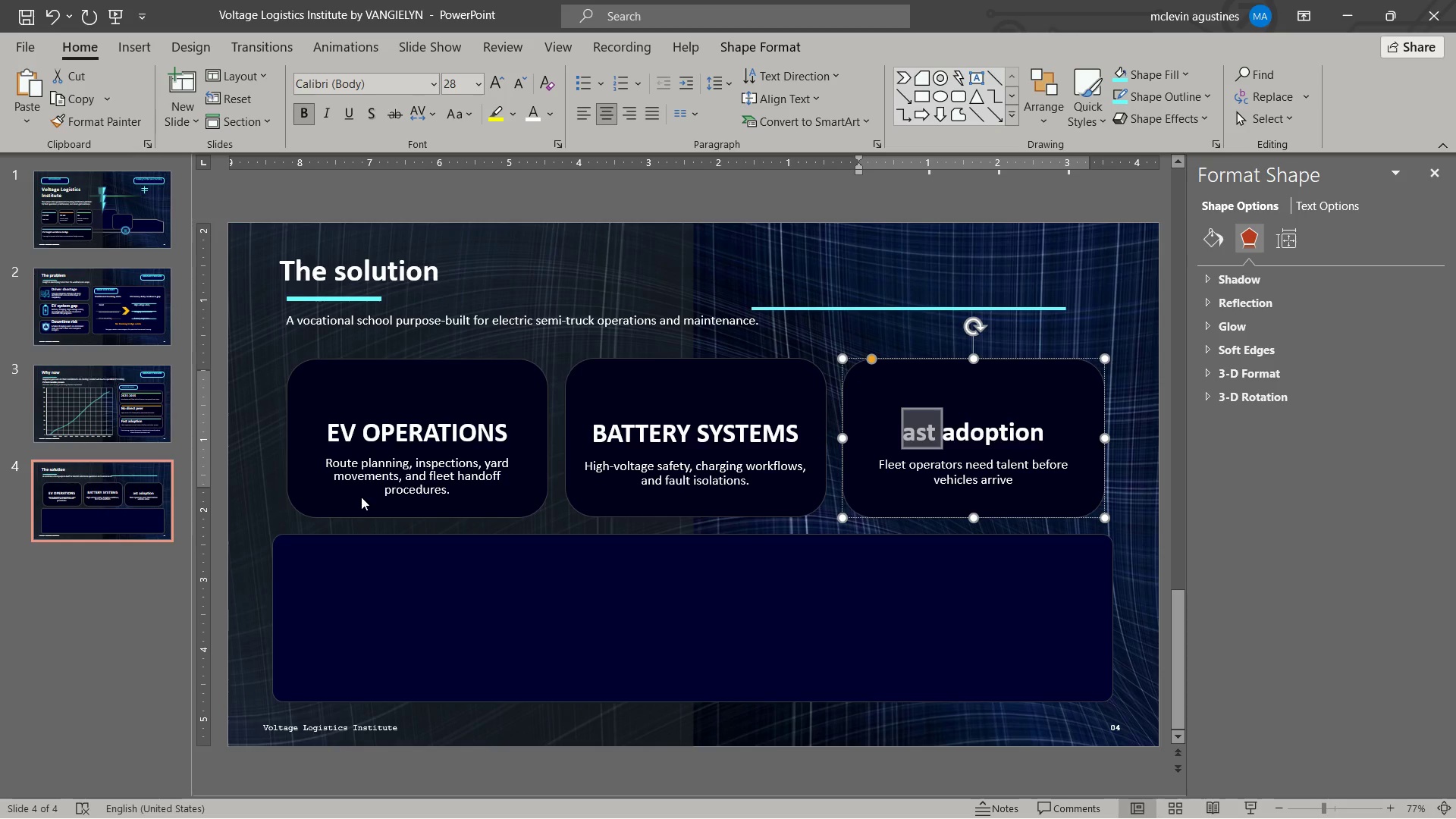 
key(Control+Shift+ArrowRight)
 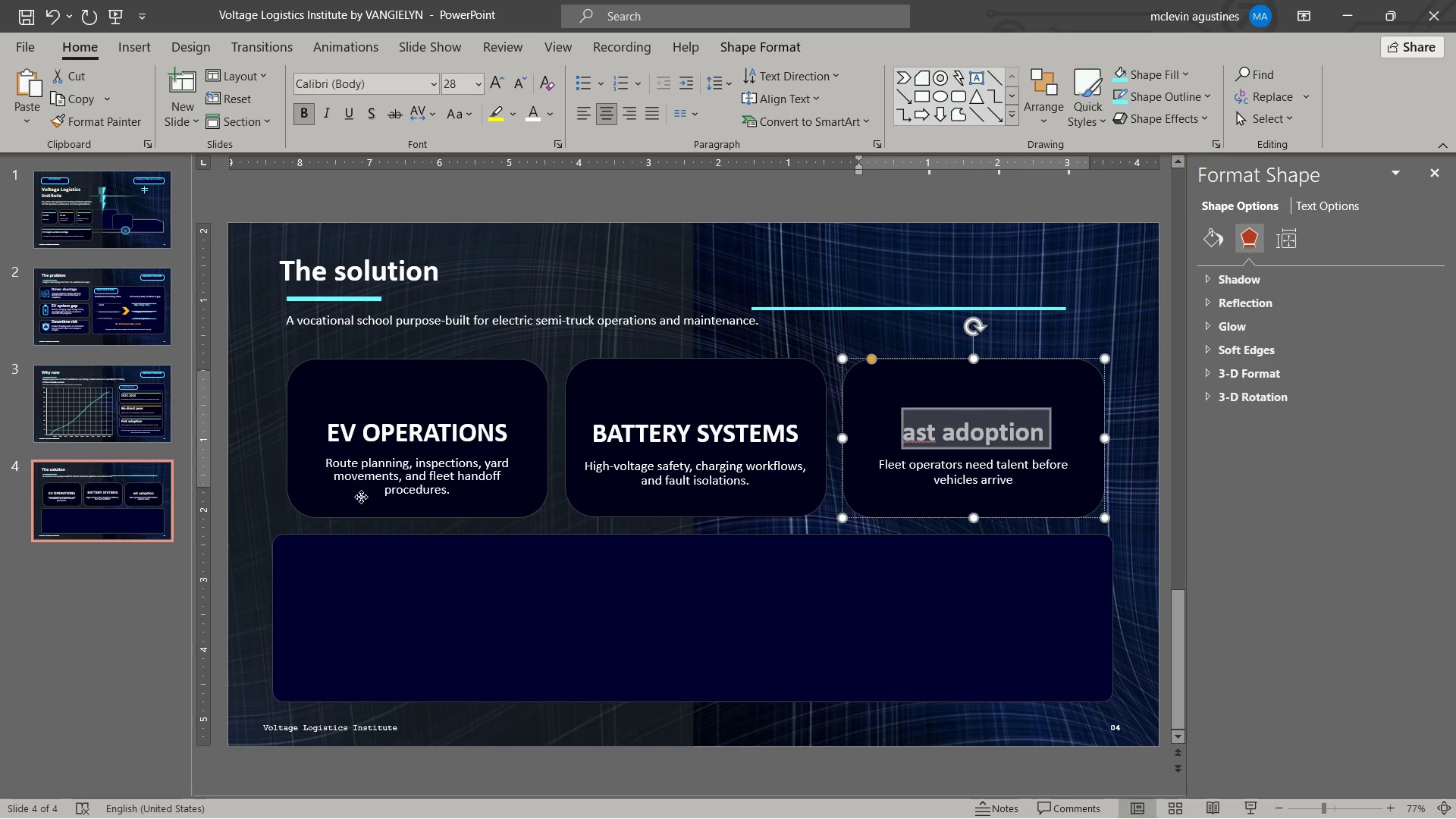 
left_click([361, 497])
 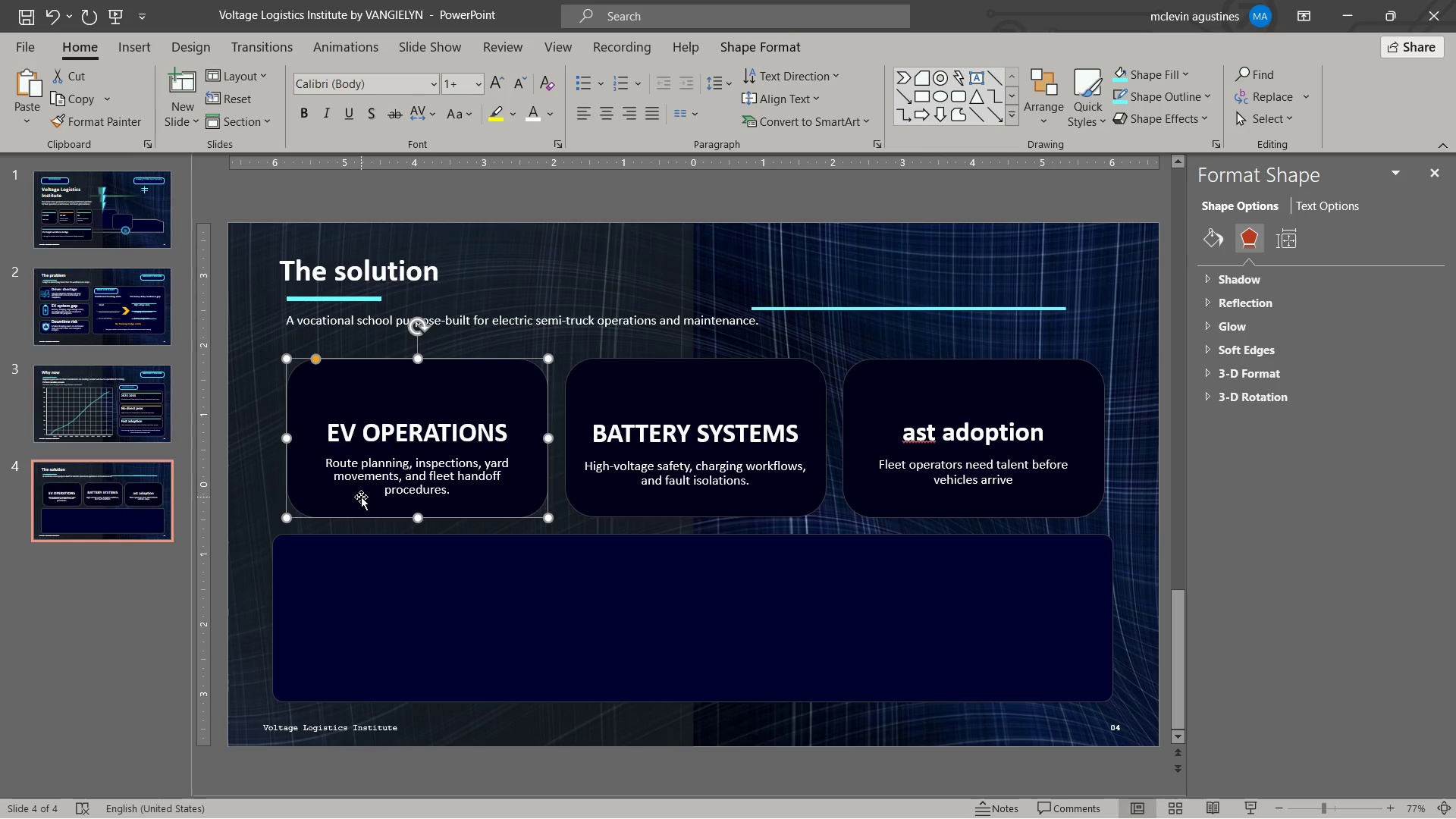 
key(CapsLock)
 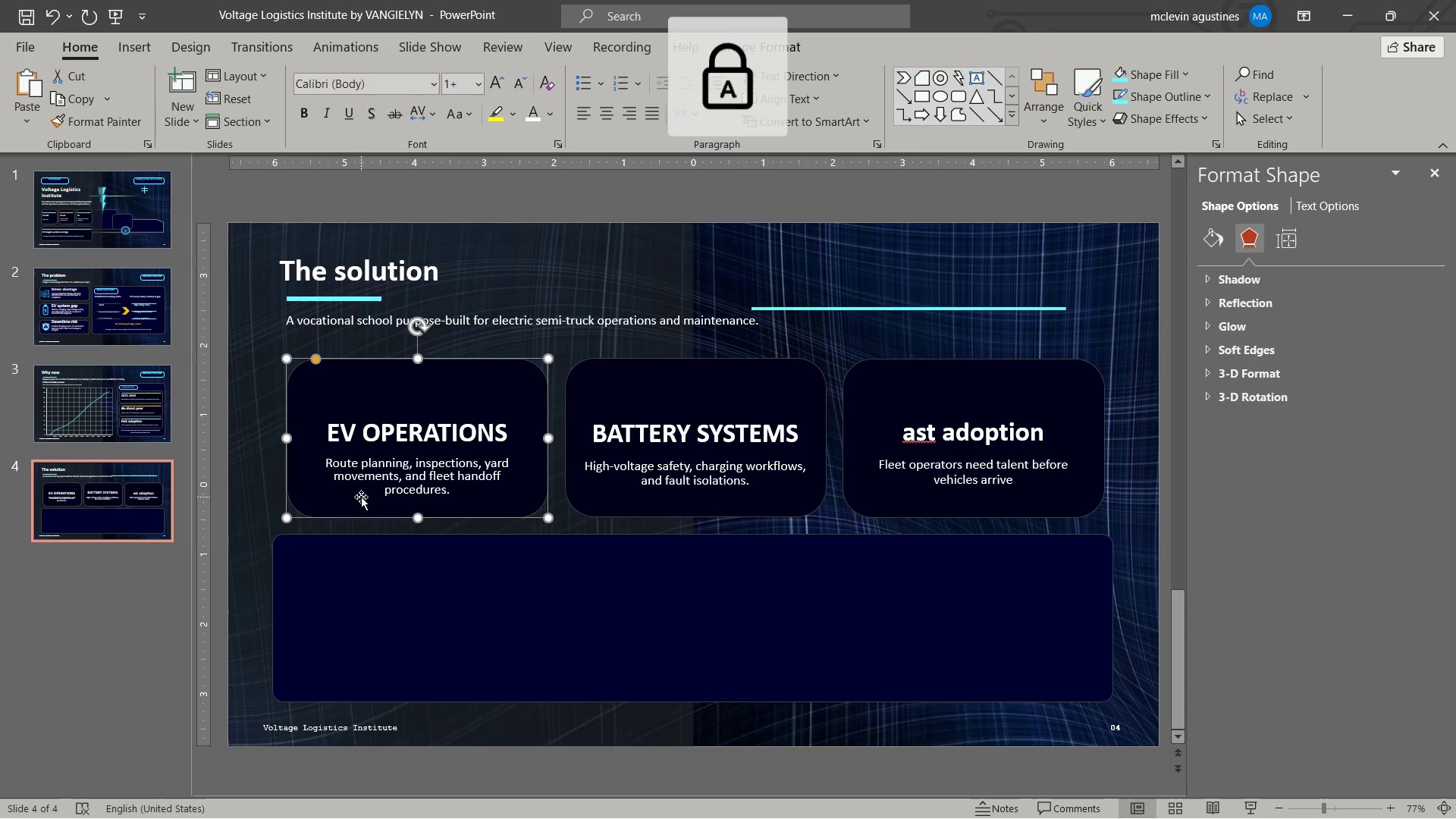 
left_click([361, 497])
 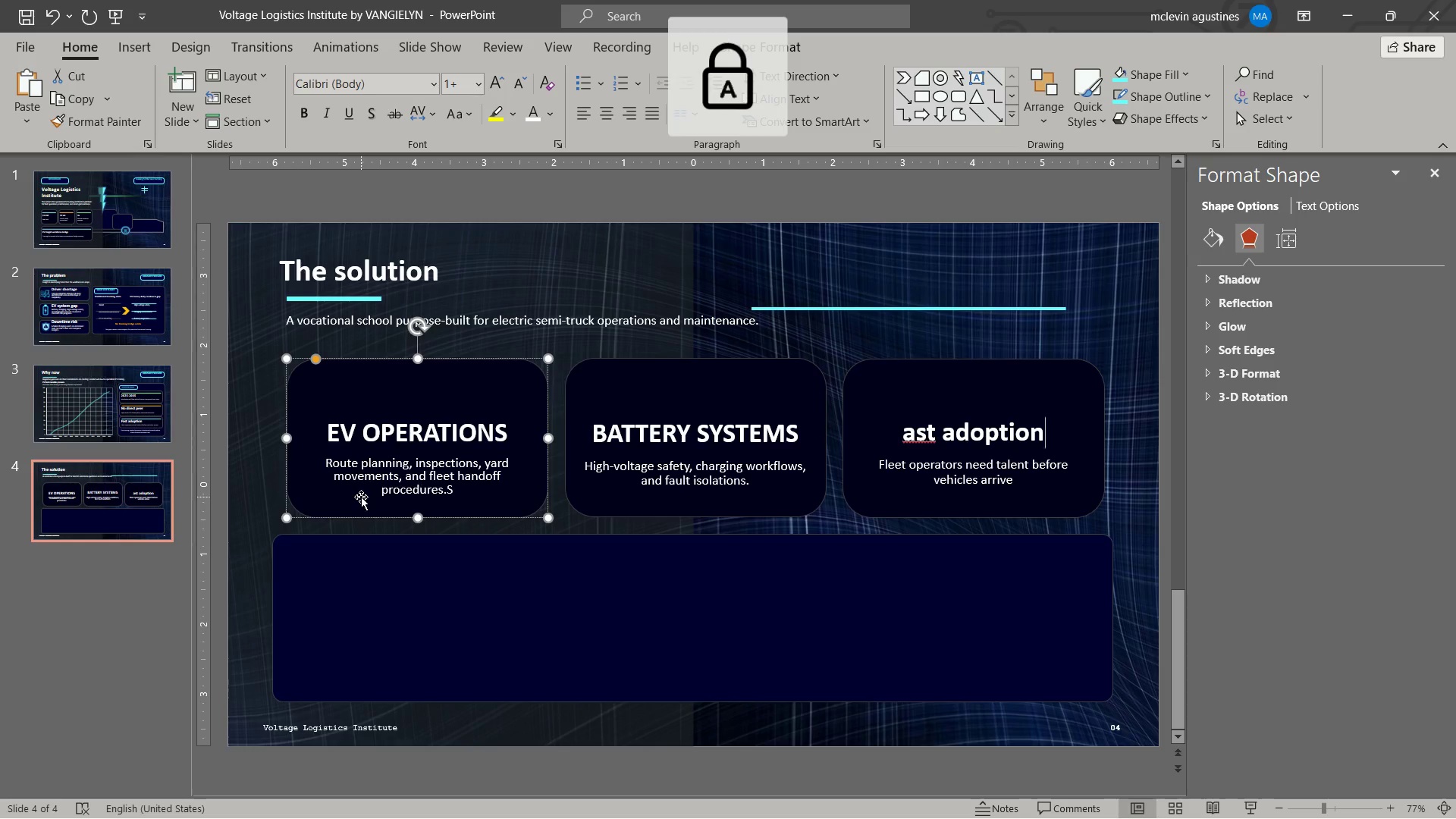 
type(SMART)
 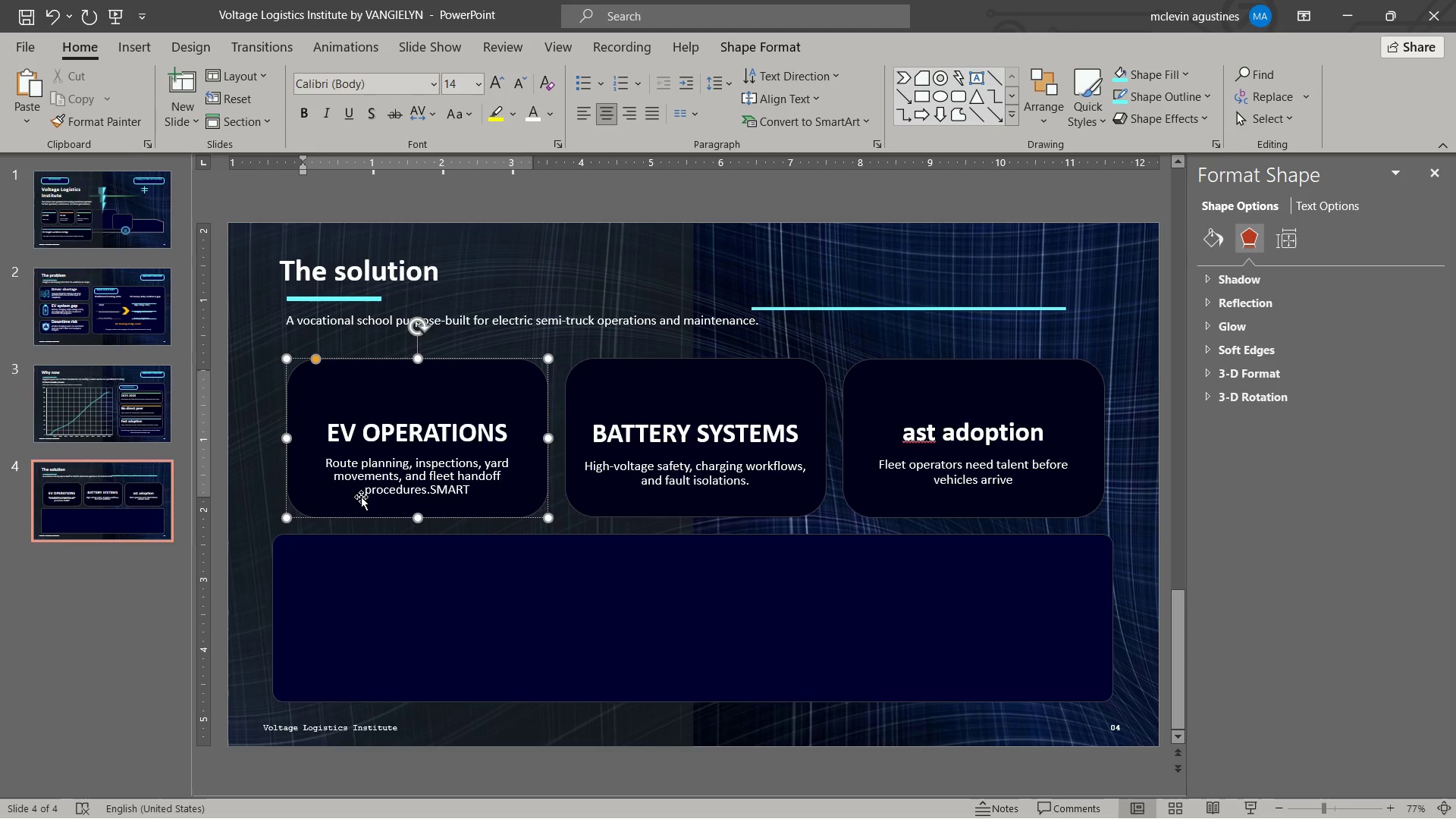 
key(Control+Z)
 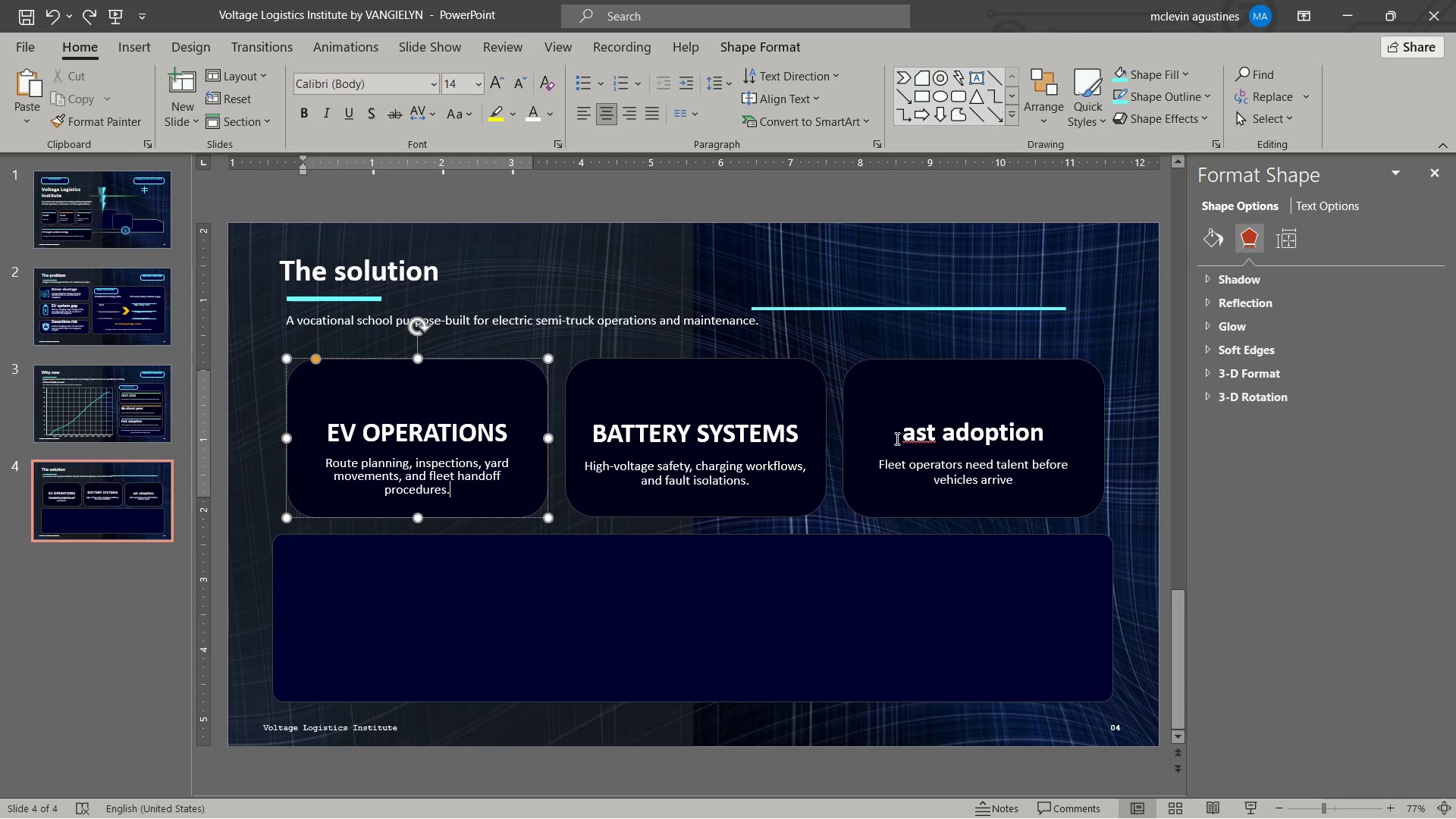 
left_click_drag(start_coordinate=[897, 438], to_coordinate=[1084, 432])
 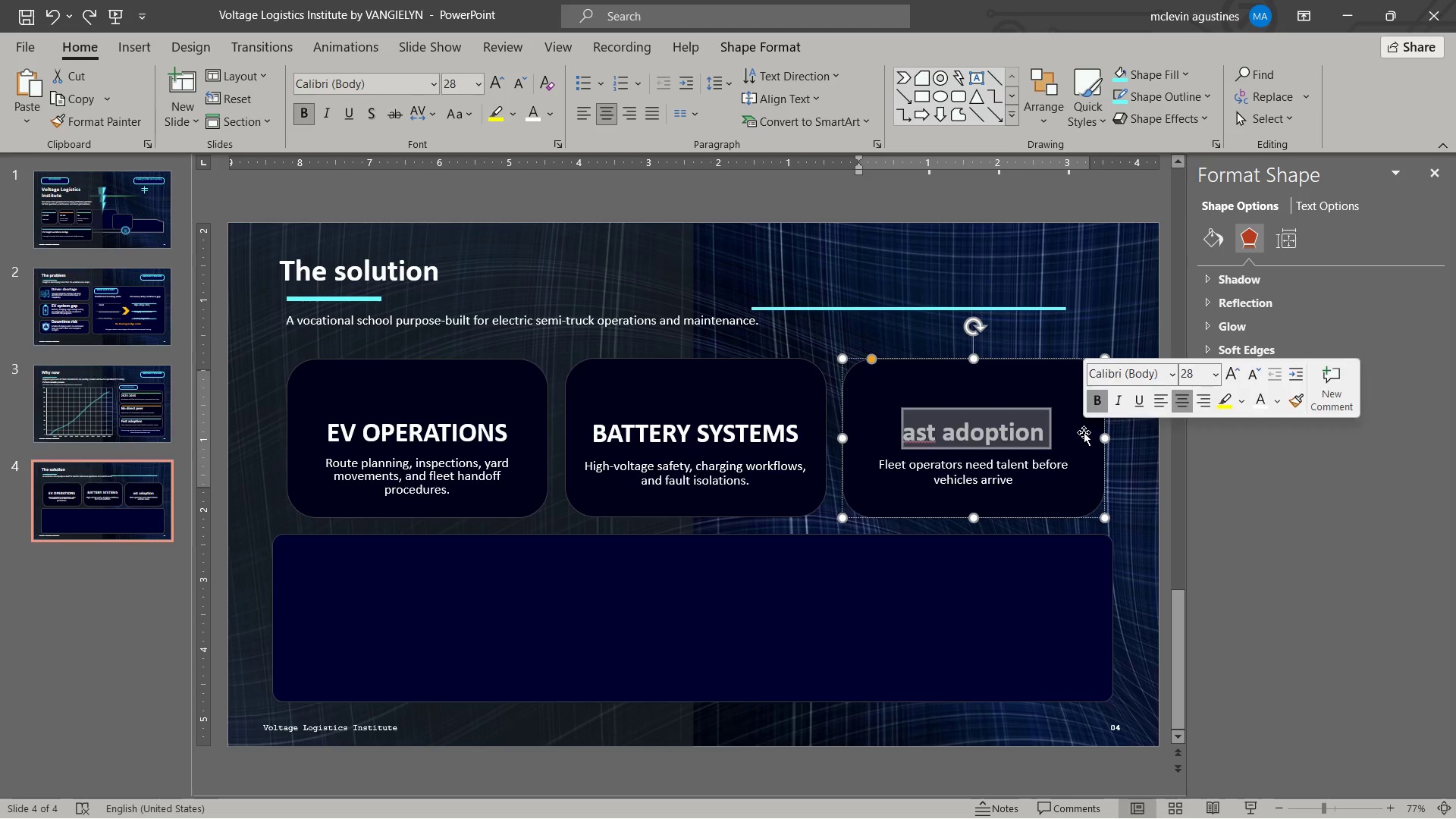 
type(SMART )
key(Backspace)
type(-GRID TAINING)
 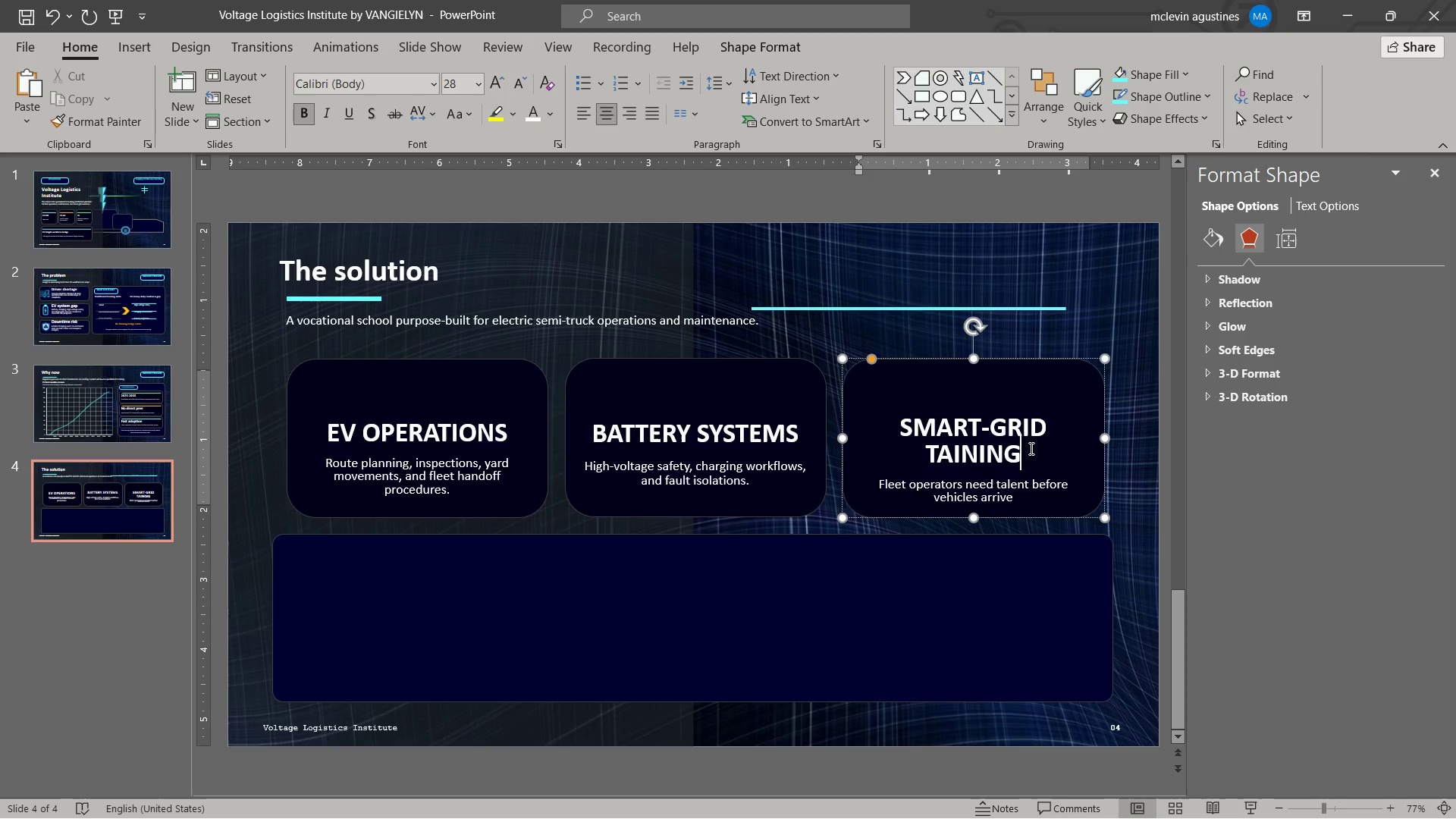 
hold_key(key=ShiftLeft, duration=0.88)
double_click([594, 460])
 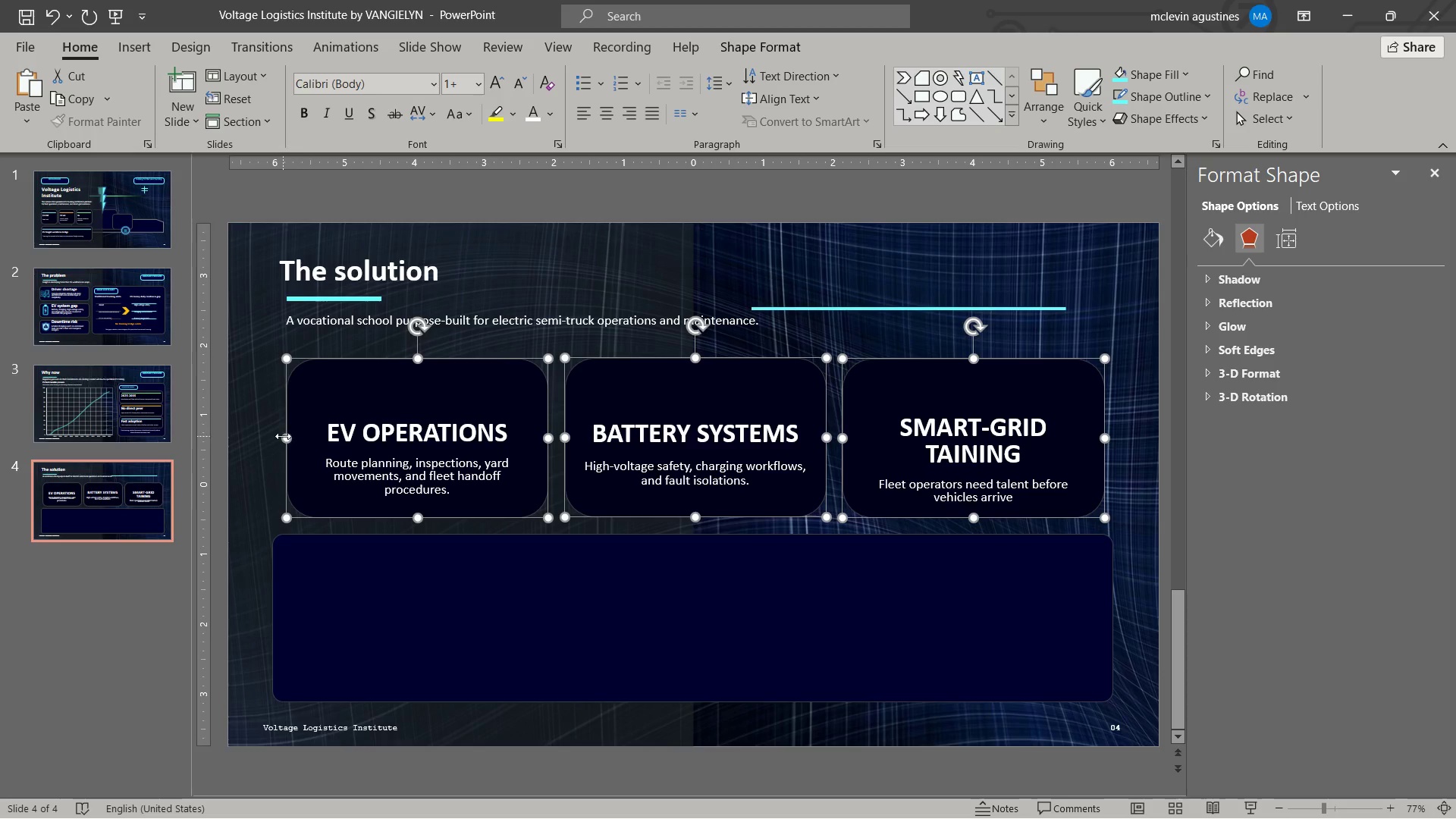 
left_click_drag(start_coordinate=[283, 436], to_coordinate=[265, 441])
 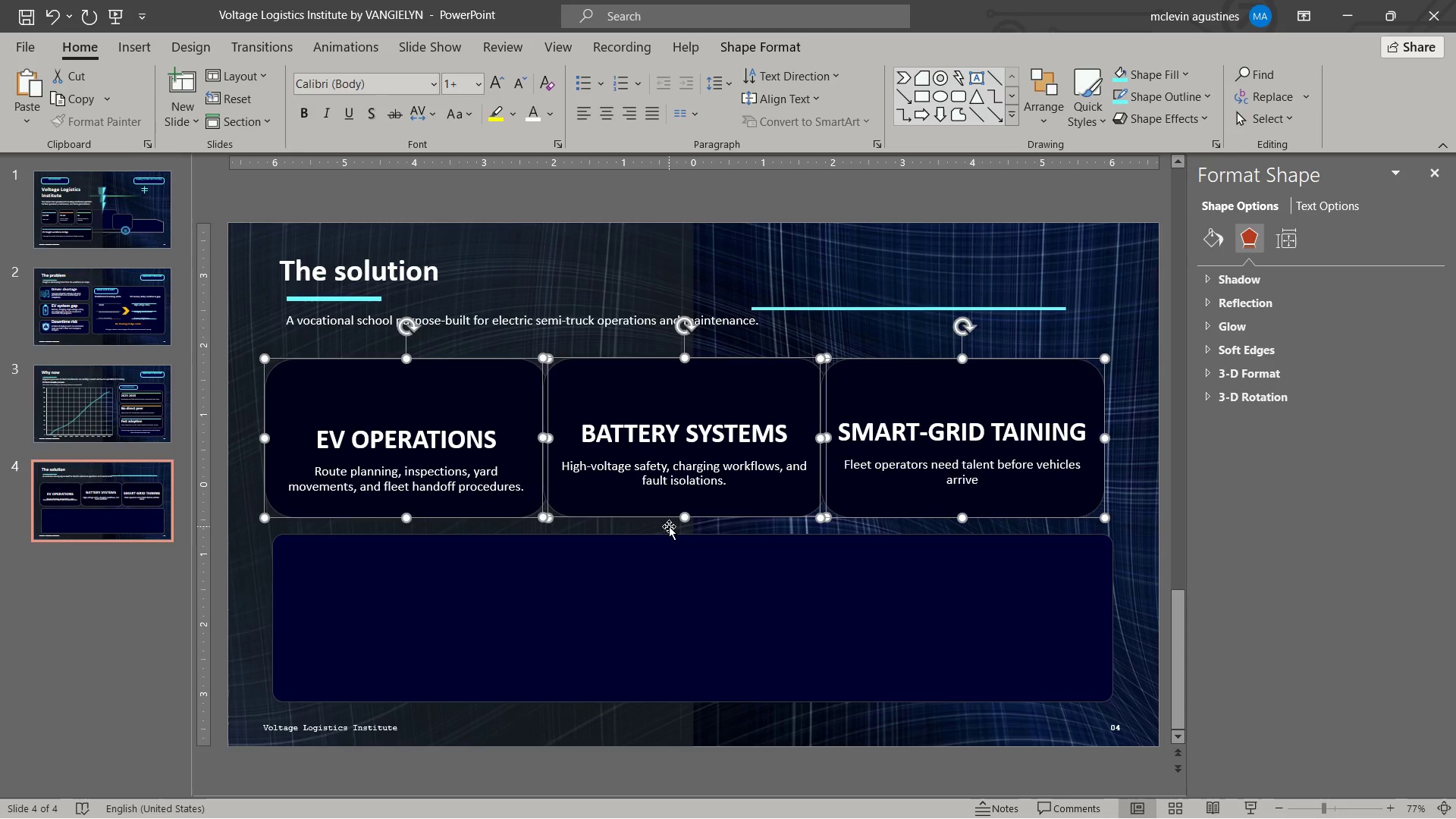 
key(Escape)
 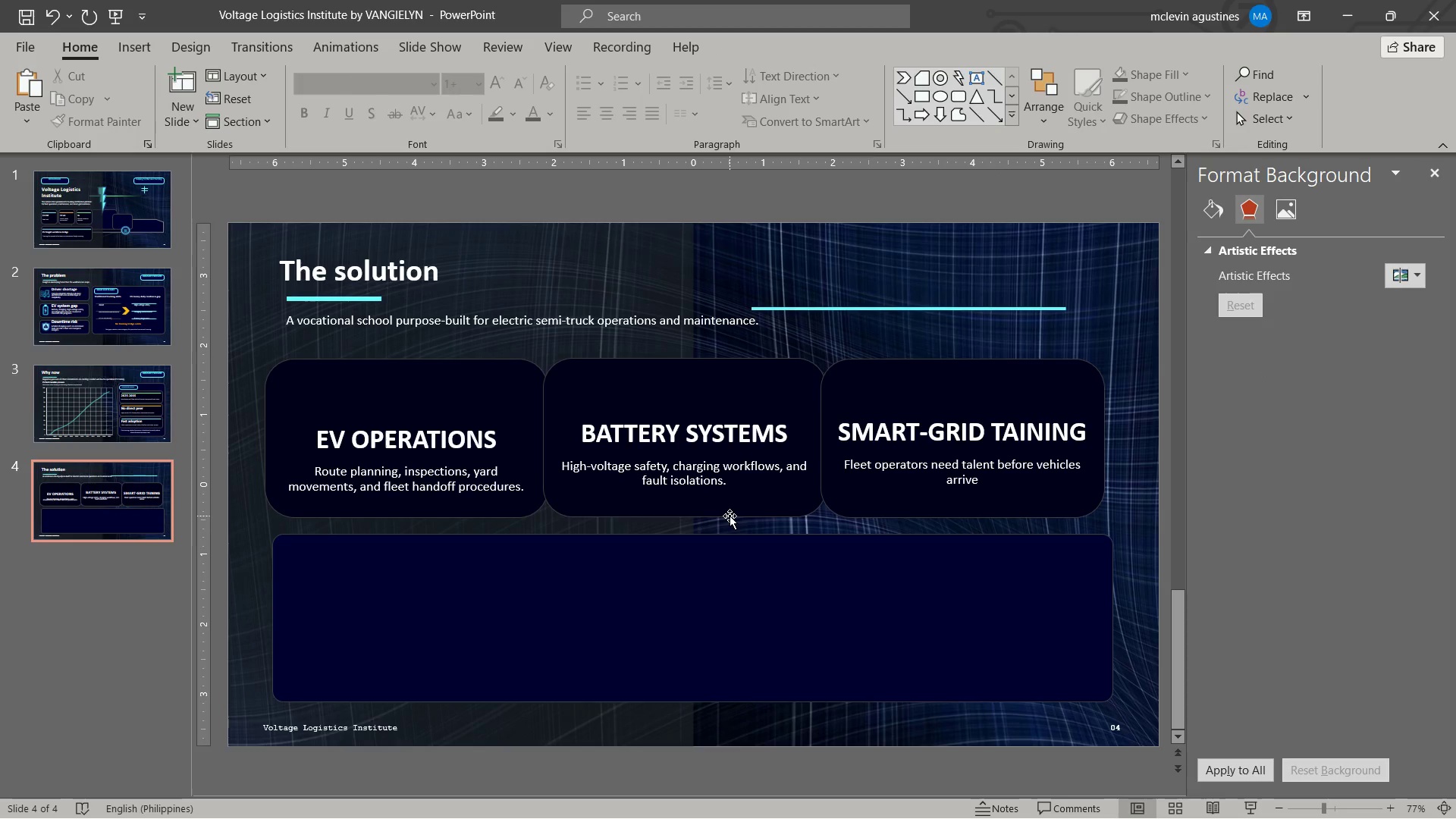 
left_click([730, 516])
 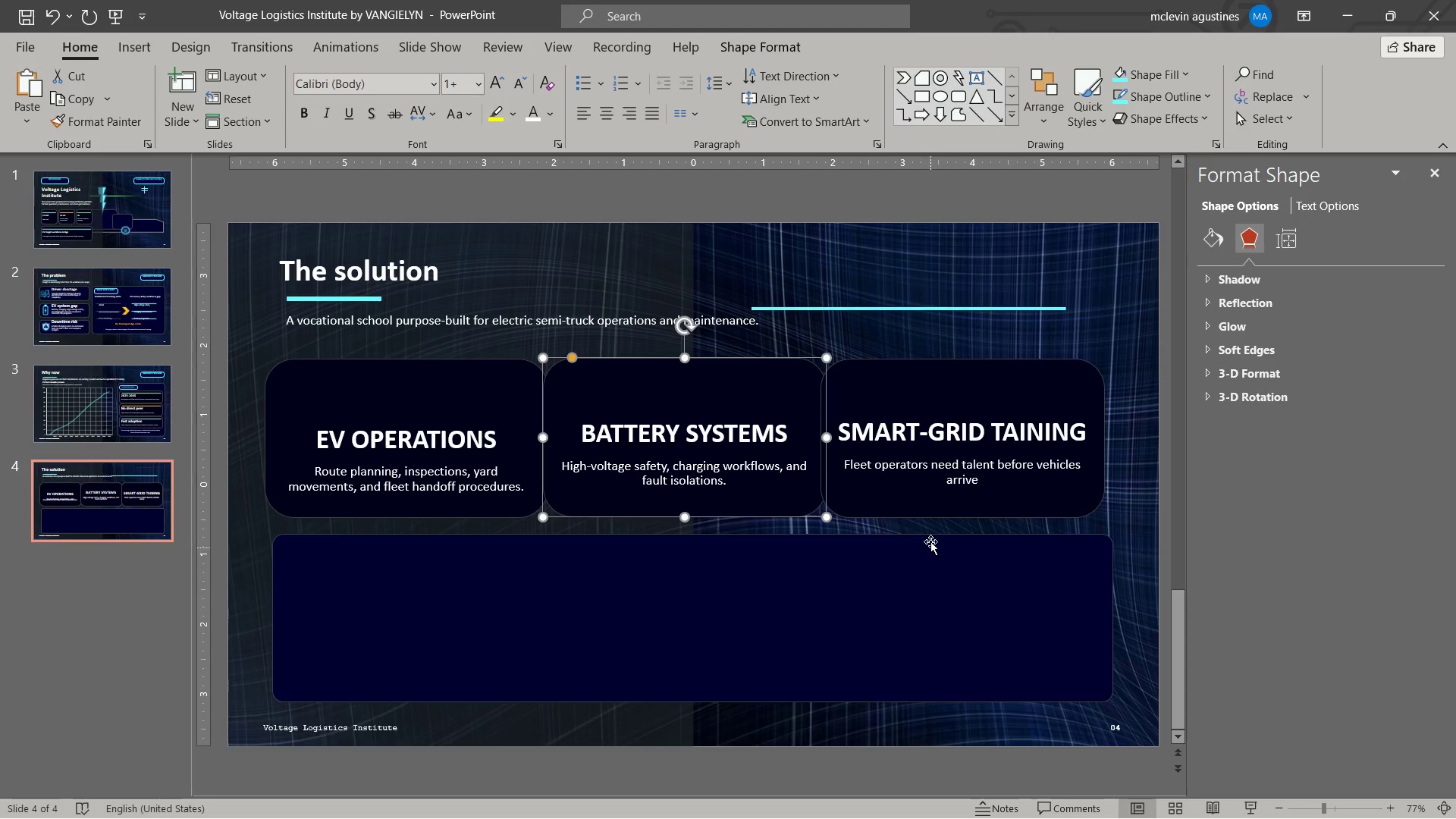 
key(Escape)
 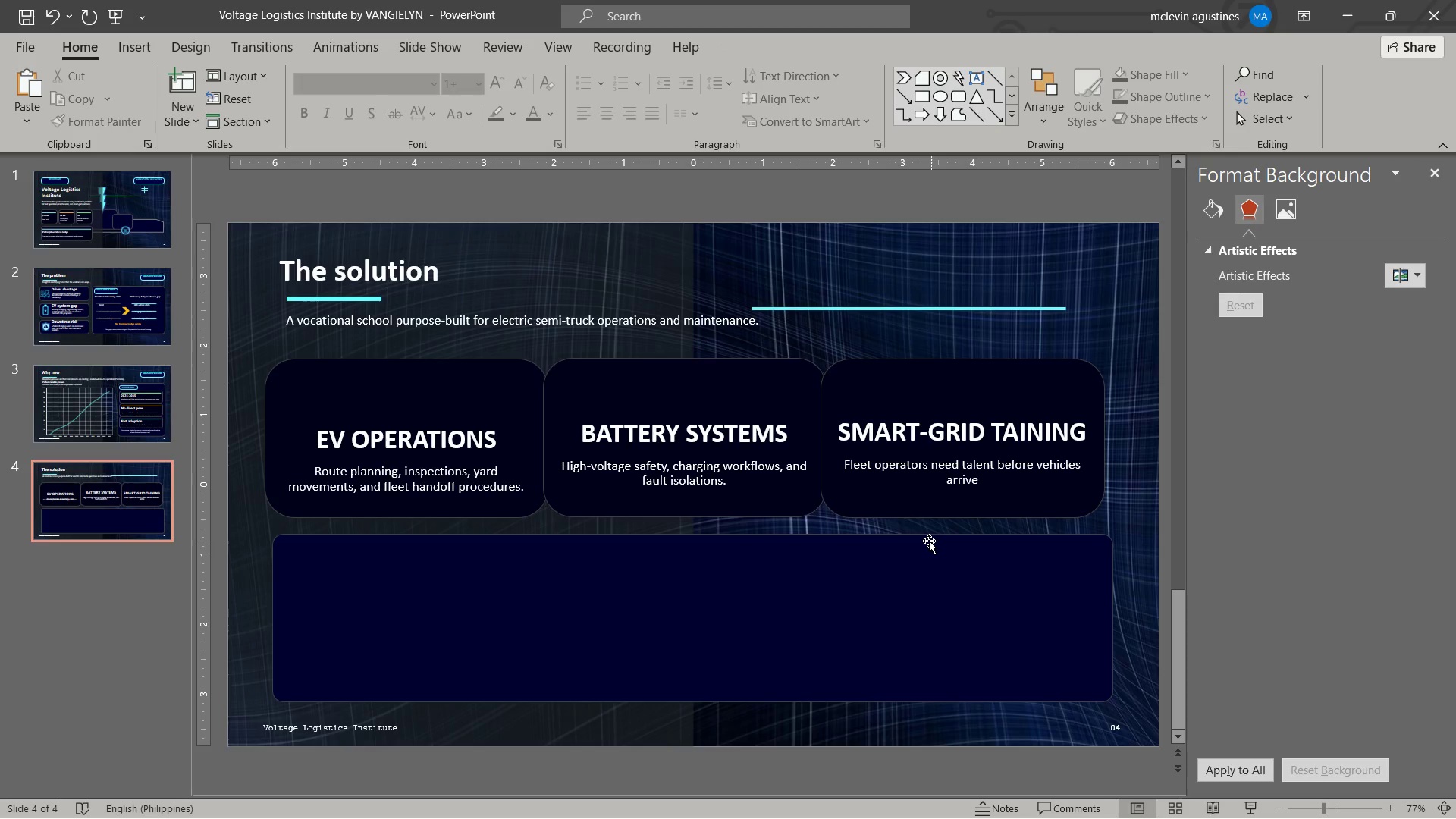 
key(Control+Z)
 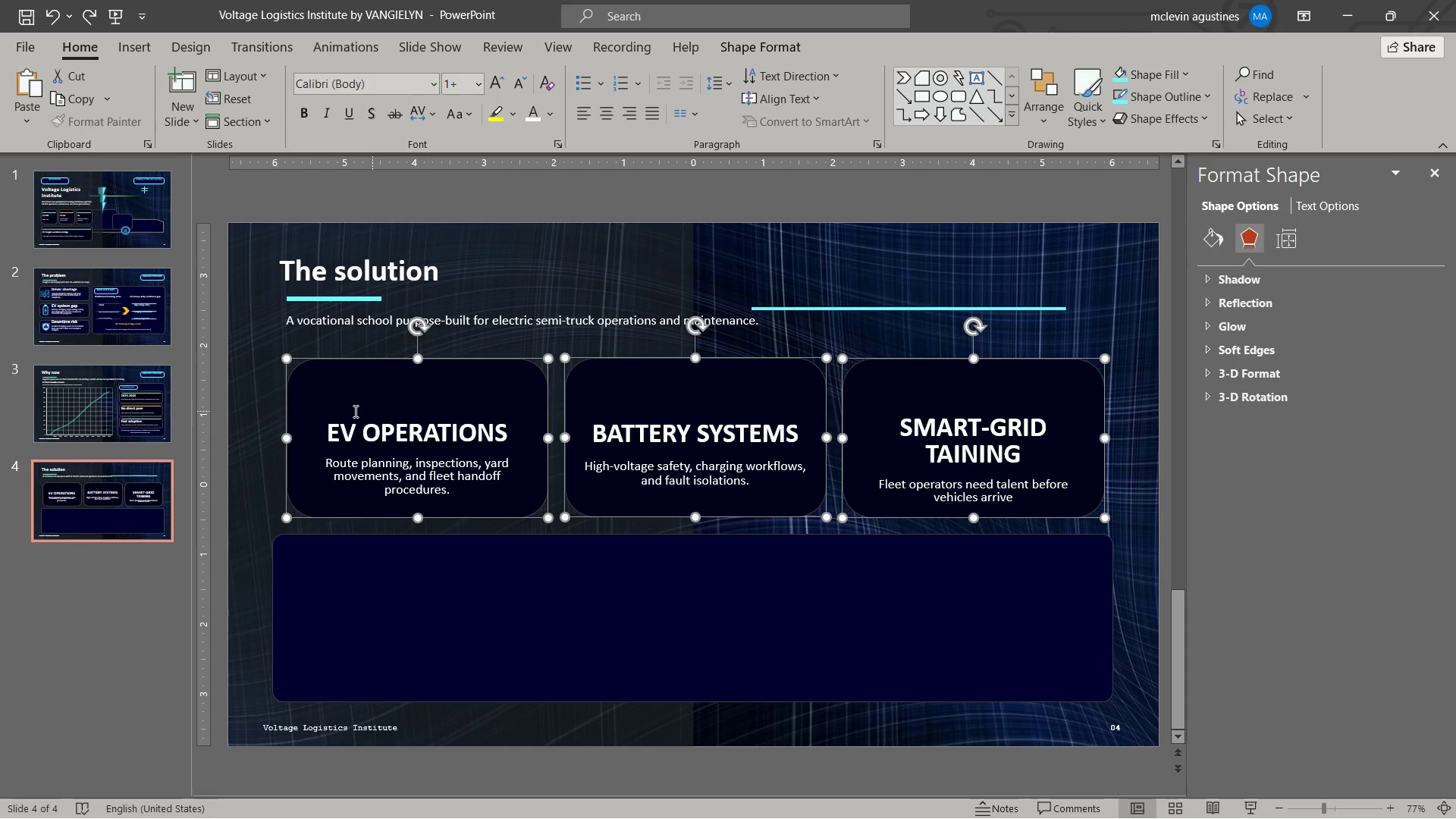 
left_click_drag(start_coordinate=[327, 428], to_coordinate=[489, 447])
 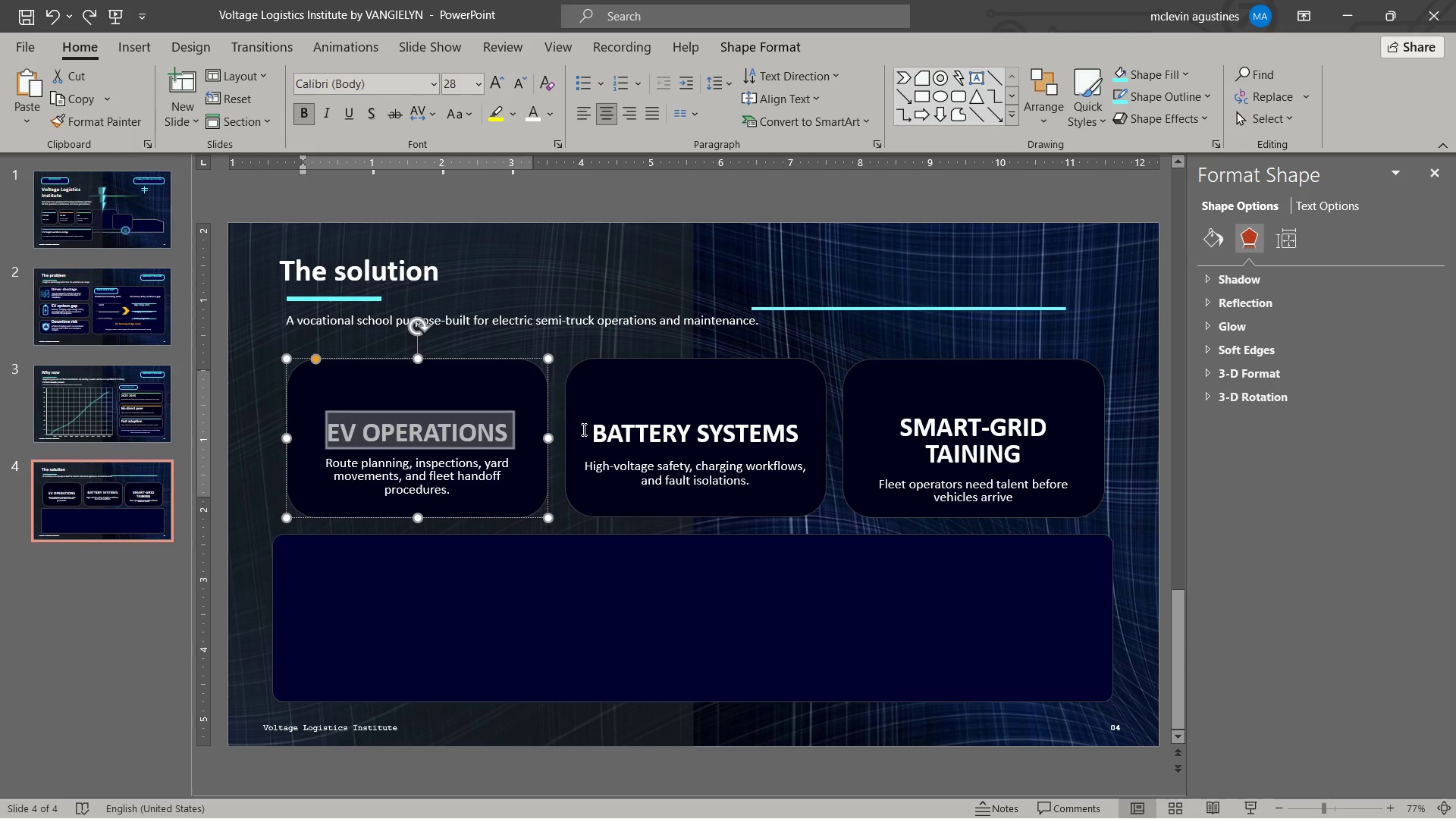 
left_click_drag(start_coordinate=[597, 433], to_coordinate=[802, 435])
 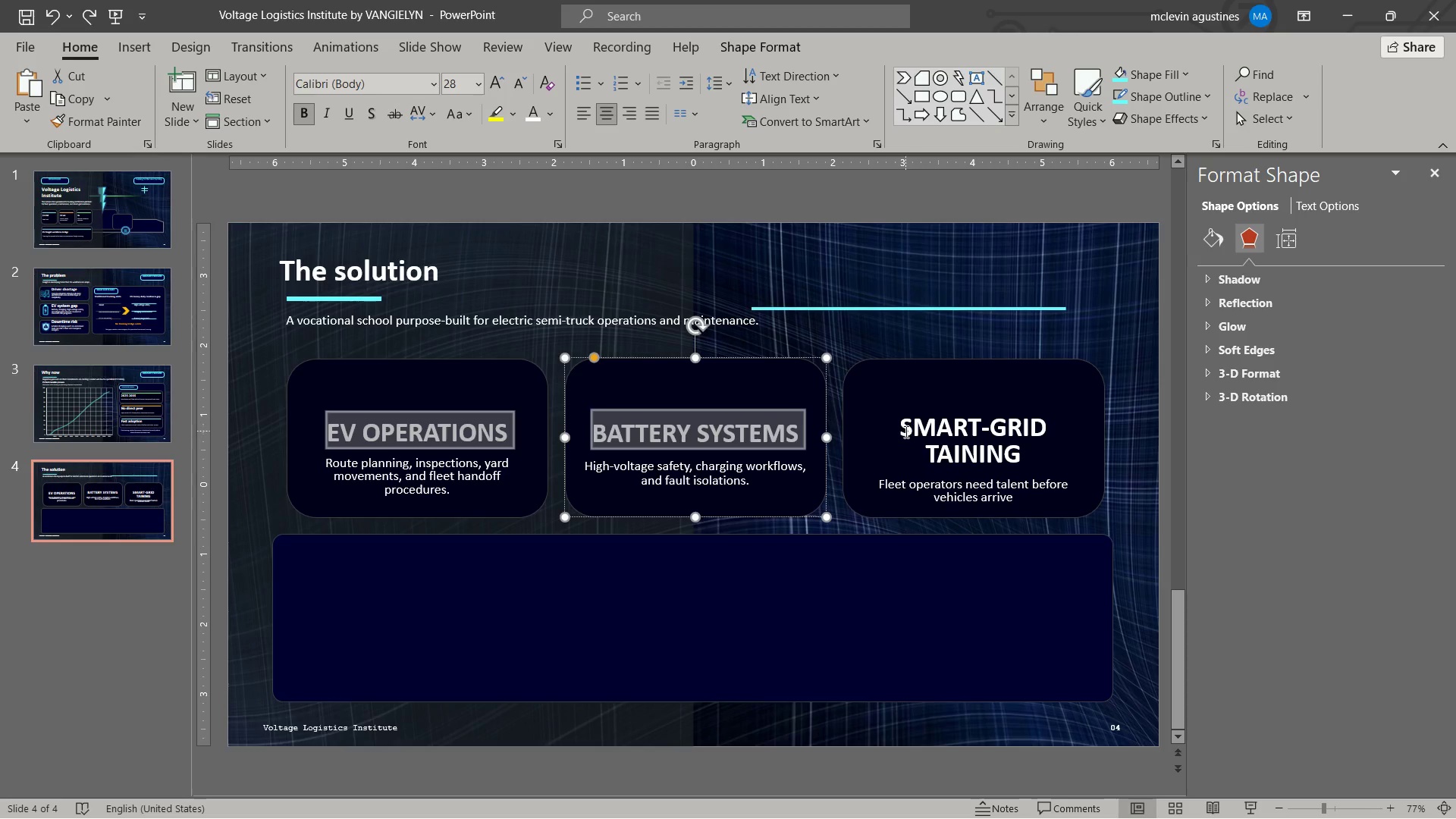 
left_click_drag(start_coordinate=[905, 432], to_coordinate=[1010, 467])
 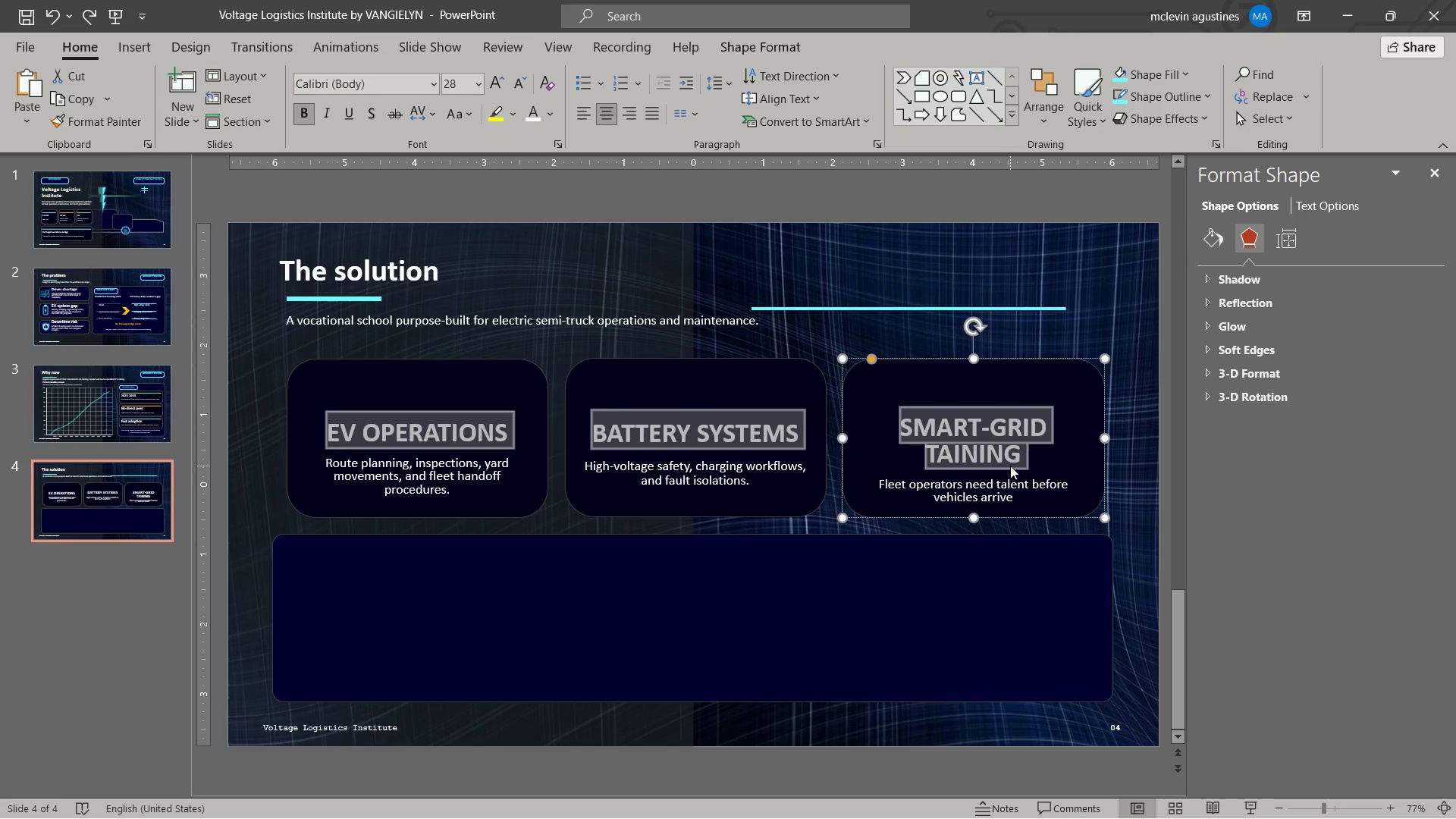 
key(Control+BracketLeft)
 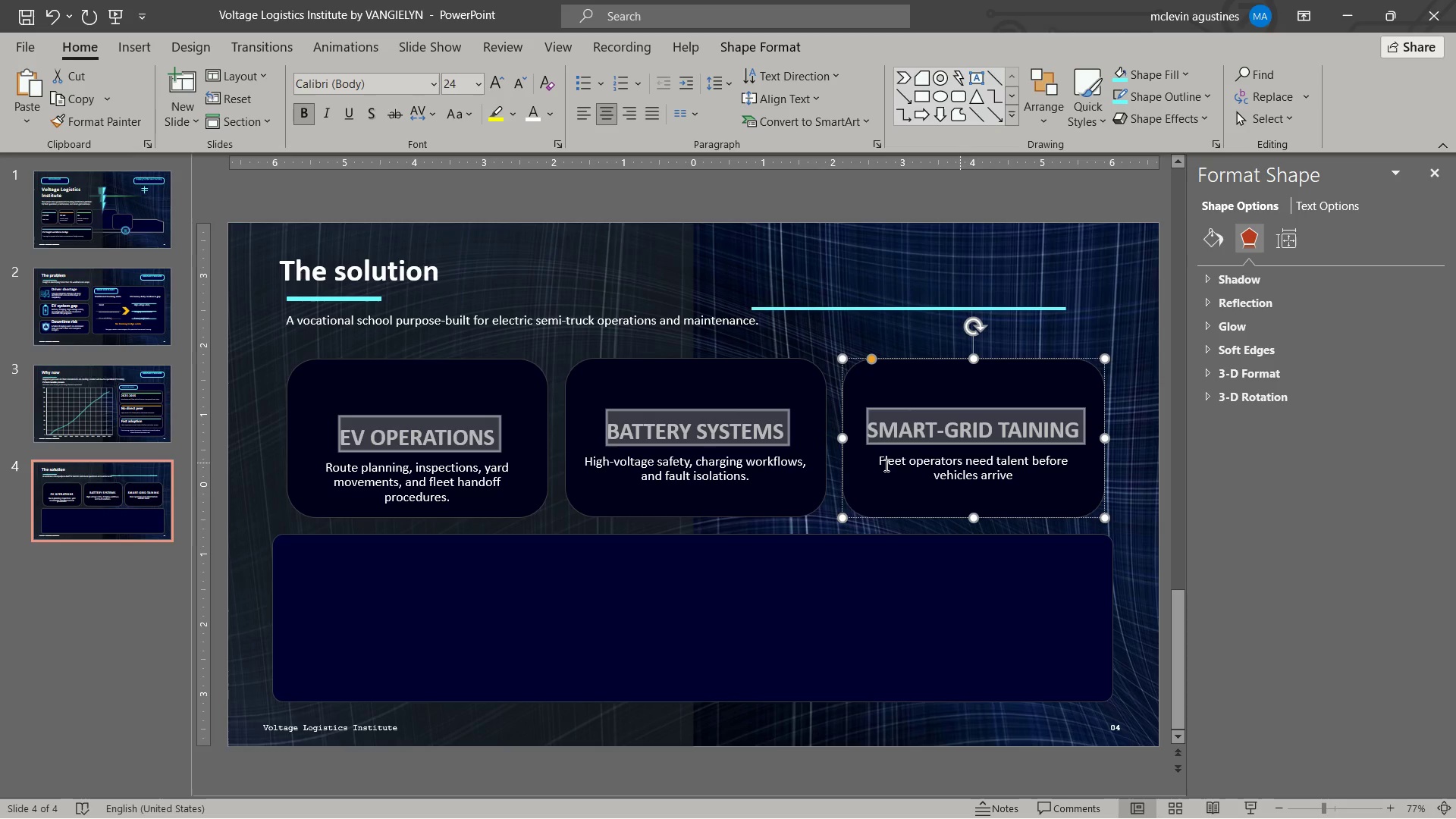 
left_click([518, 410])
 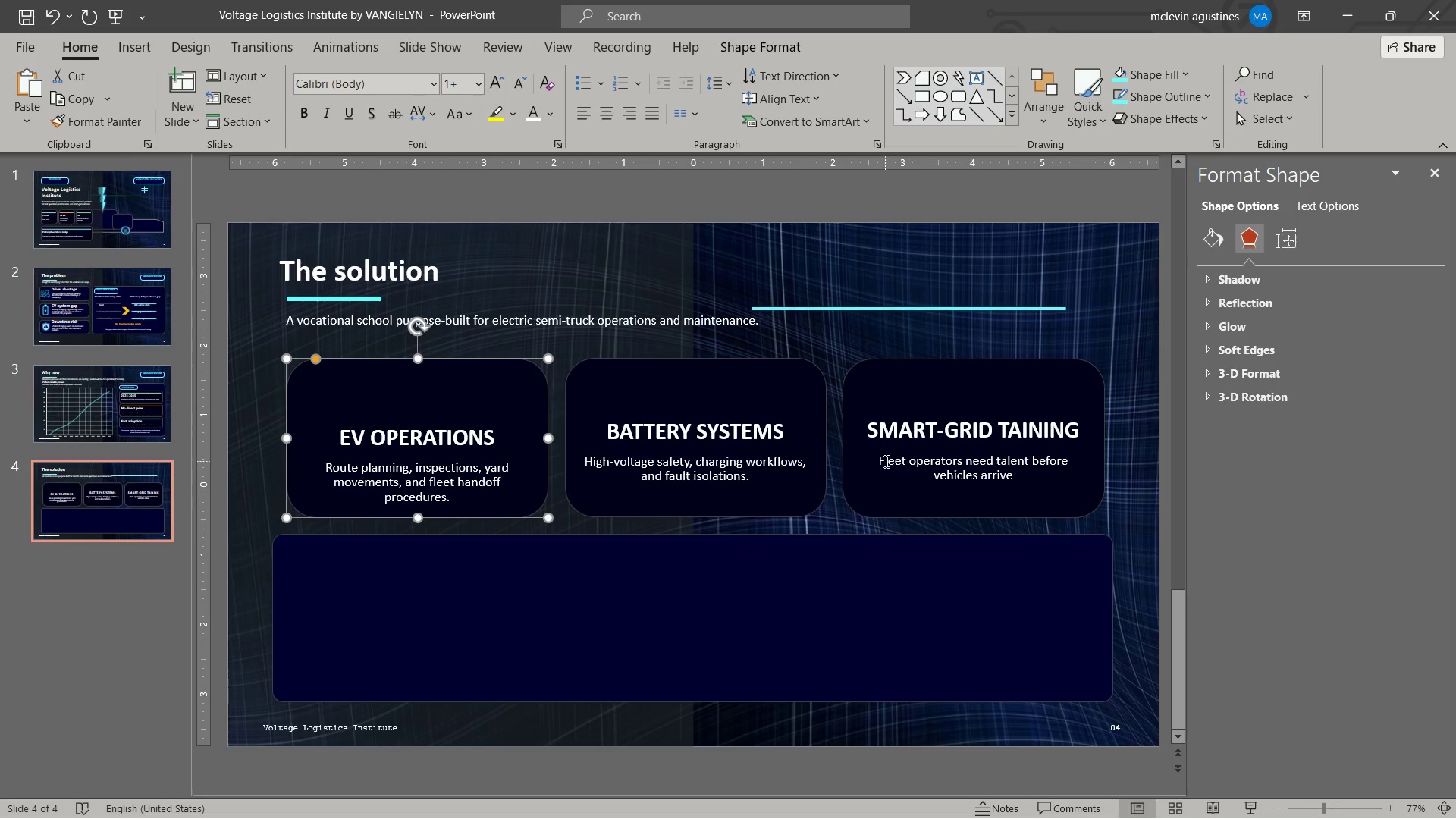 
left_click_drag(start_coordinate=[880, 459], to_coordinate=[1222, 482])
 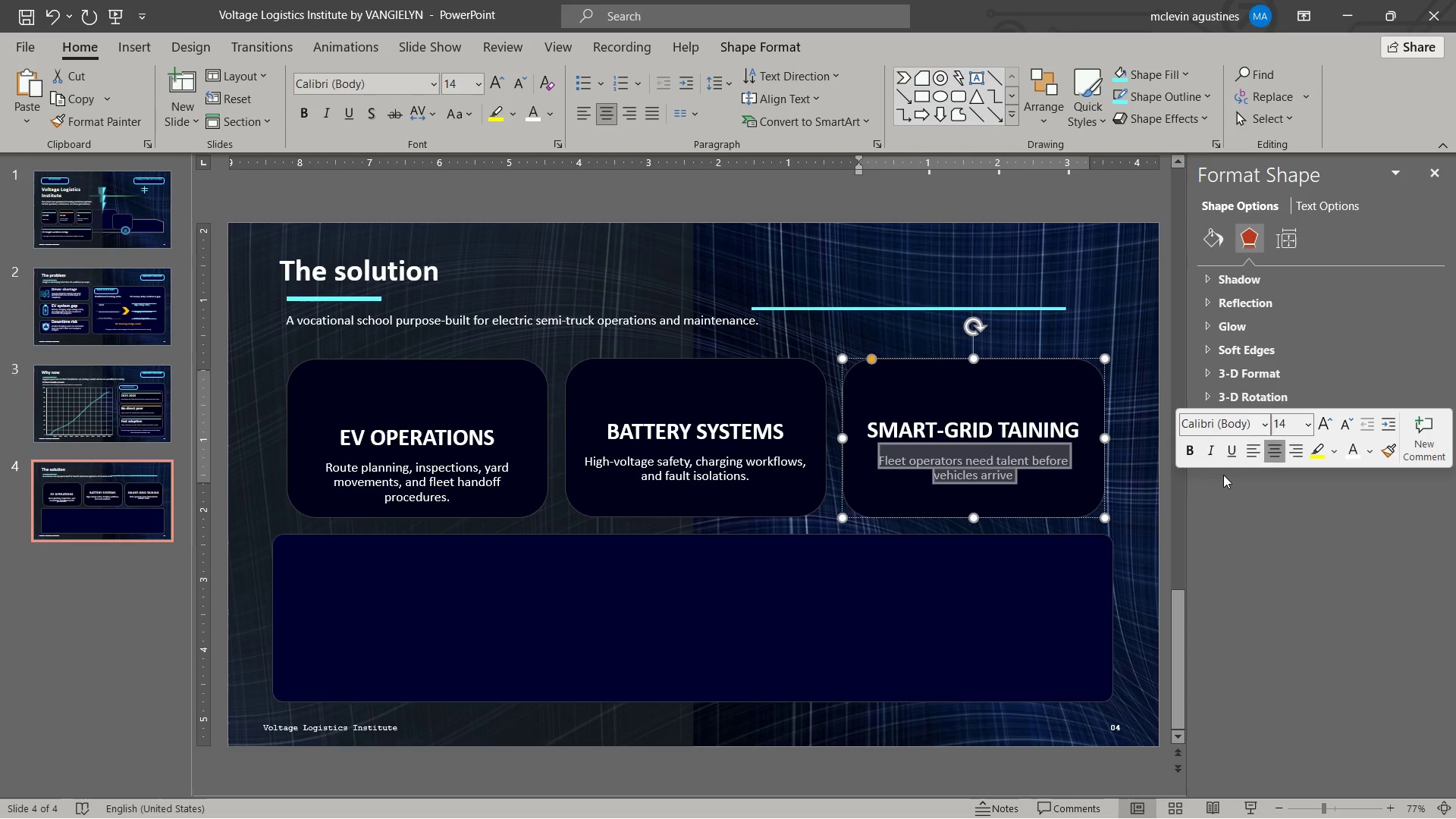 
type(LOAD)
key(Backspace)
key(Backspace)
key(Backspace)
type(oad-balancing, depot charging strategy, )
 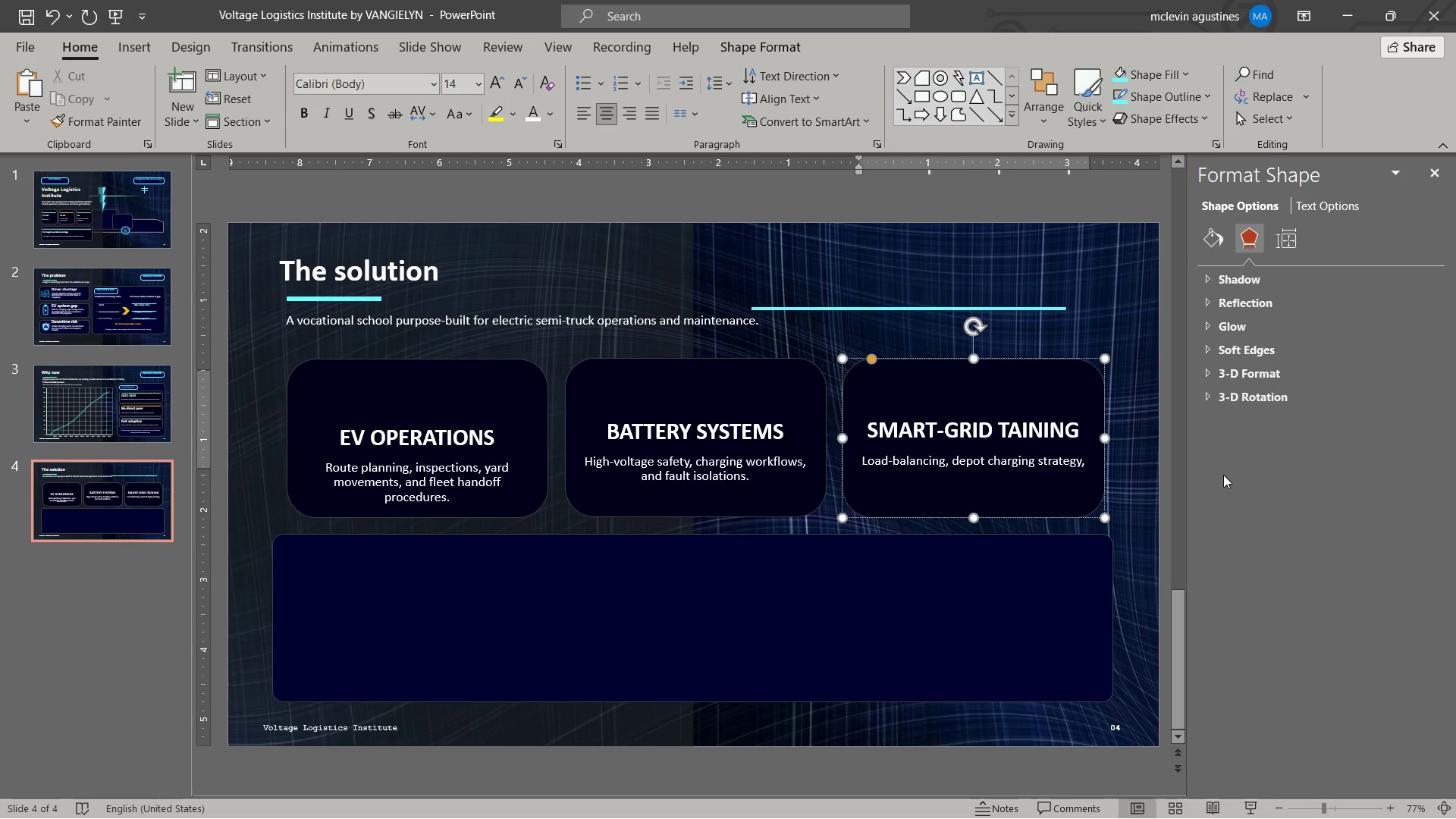 
type(and grid-aware dispatch.)
 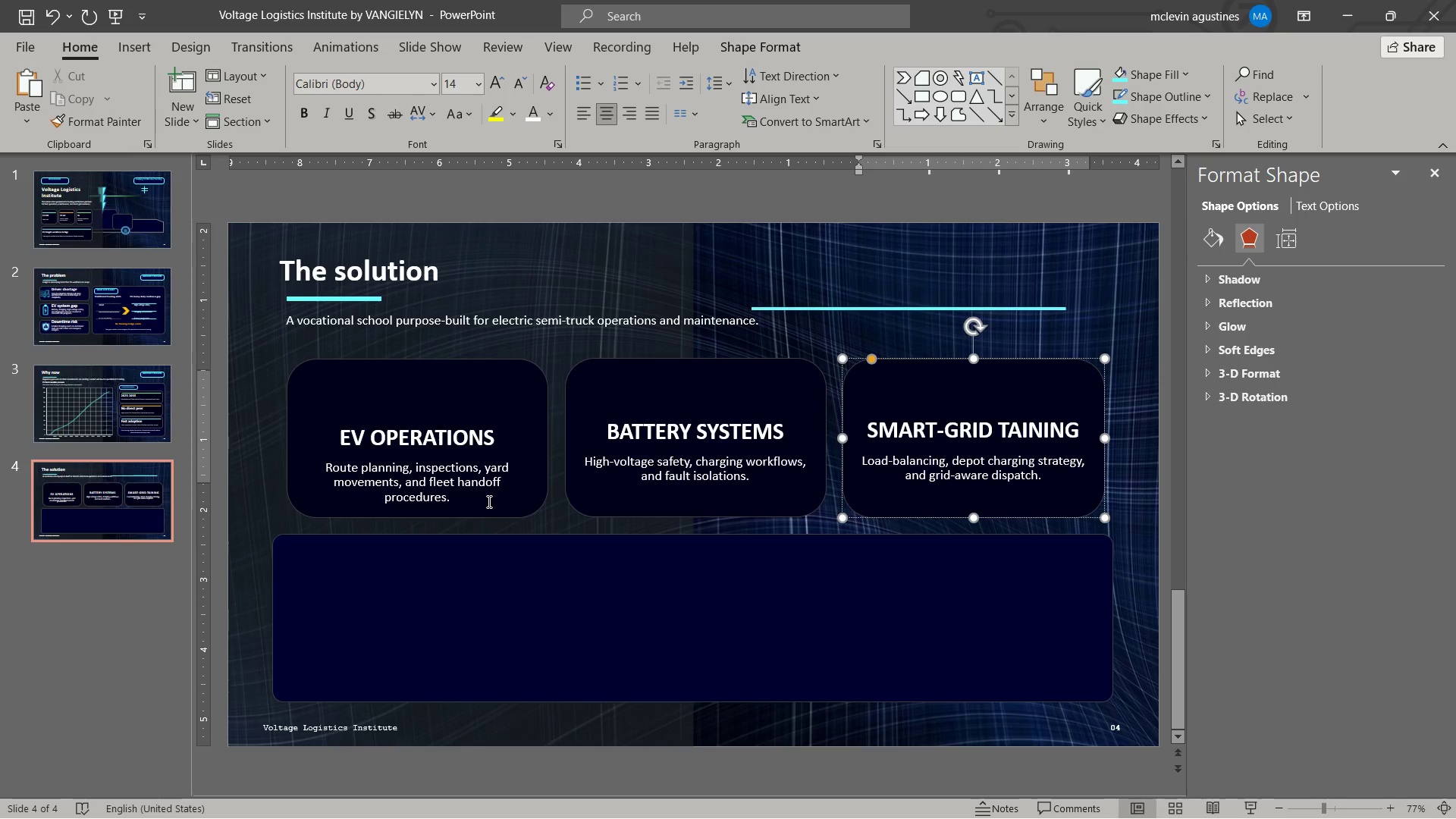 
wait(7.64)
 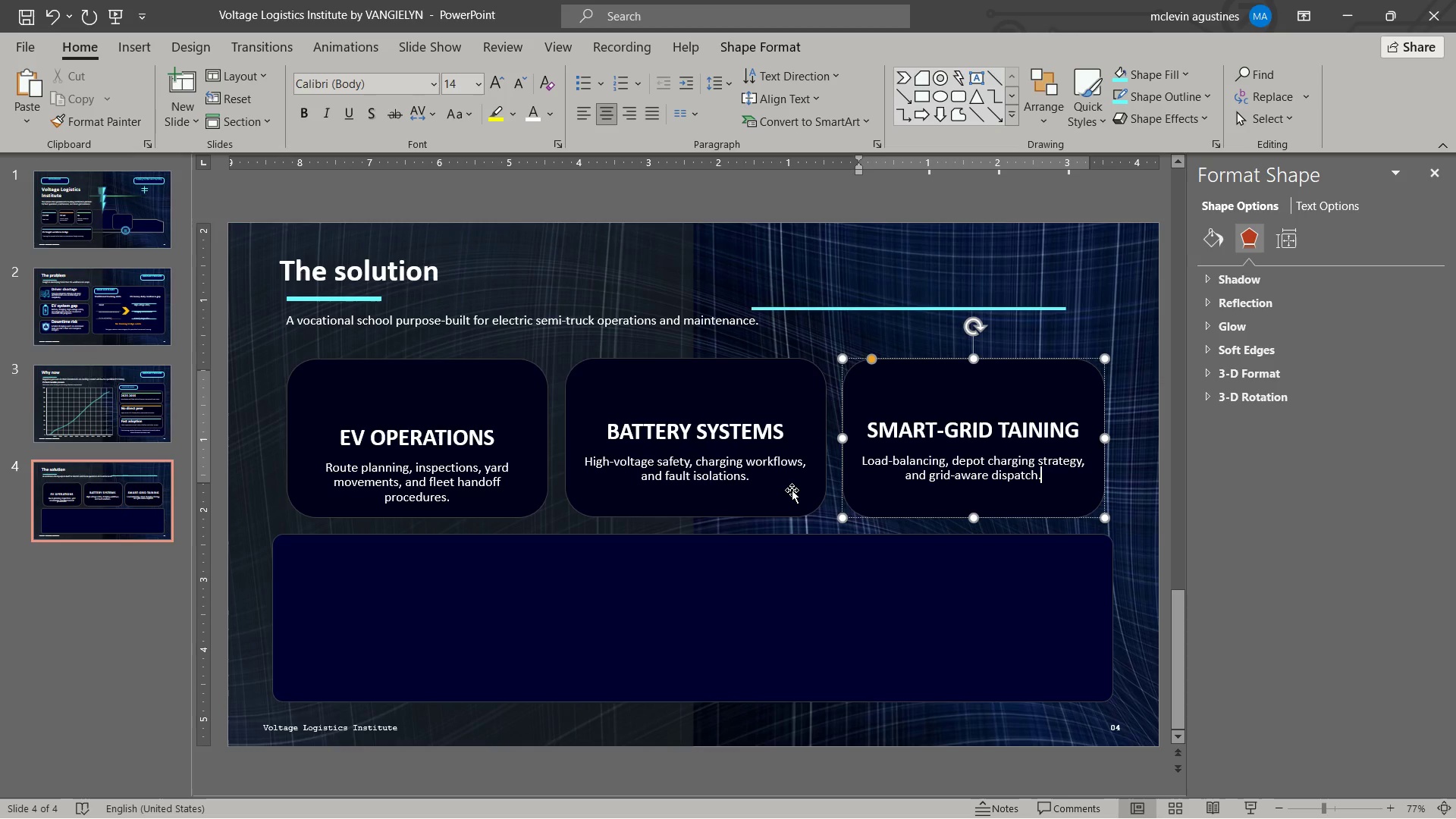 
left_click([488, 499])
 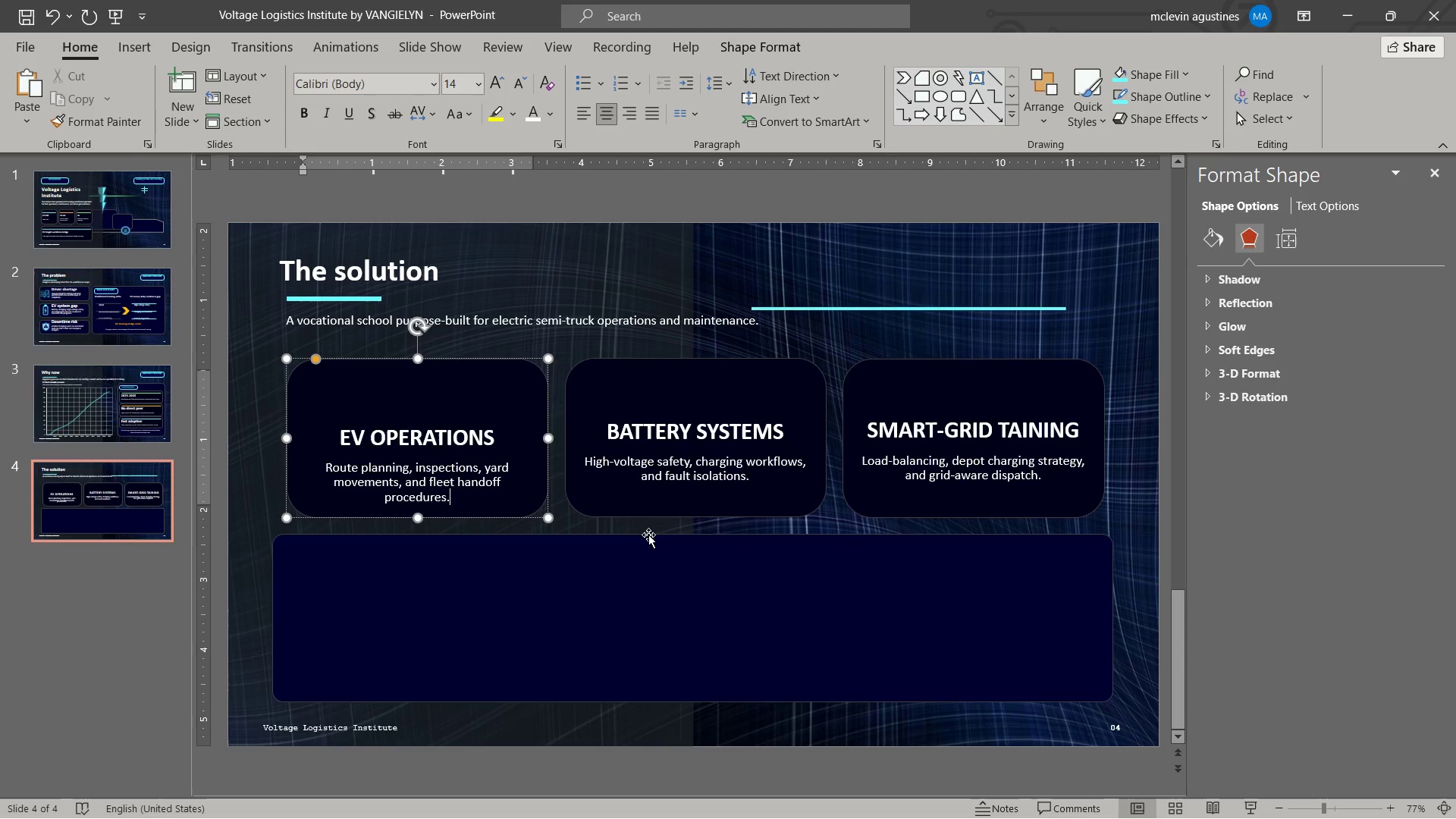 
hold_key(key=ShiftLeft, duration=1.39)
double_click([922, 511])
 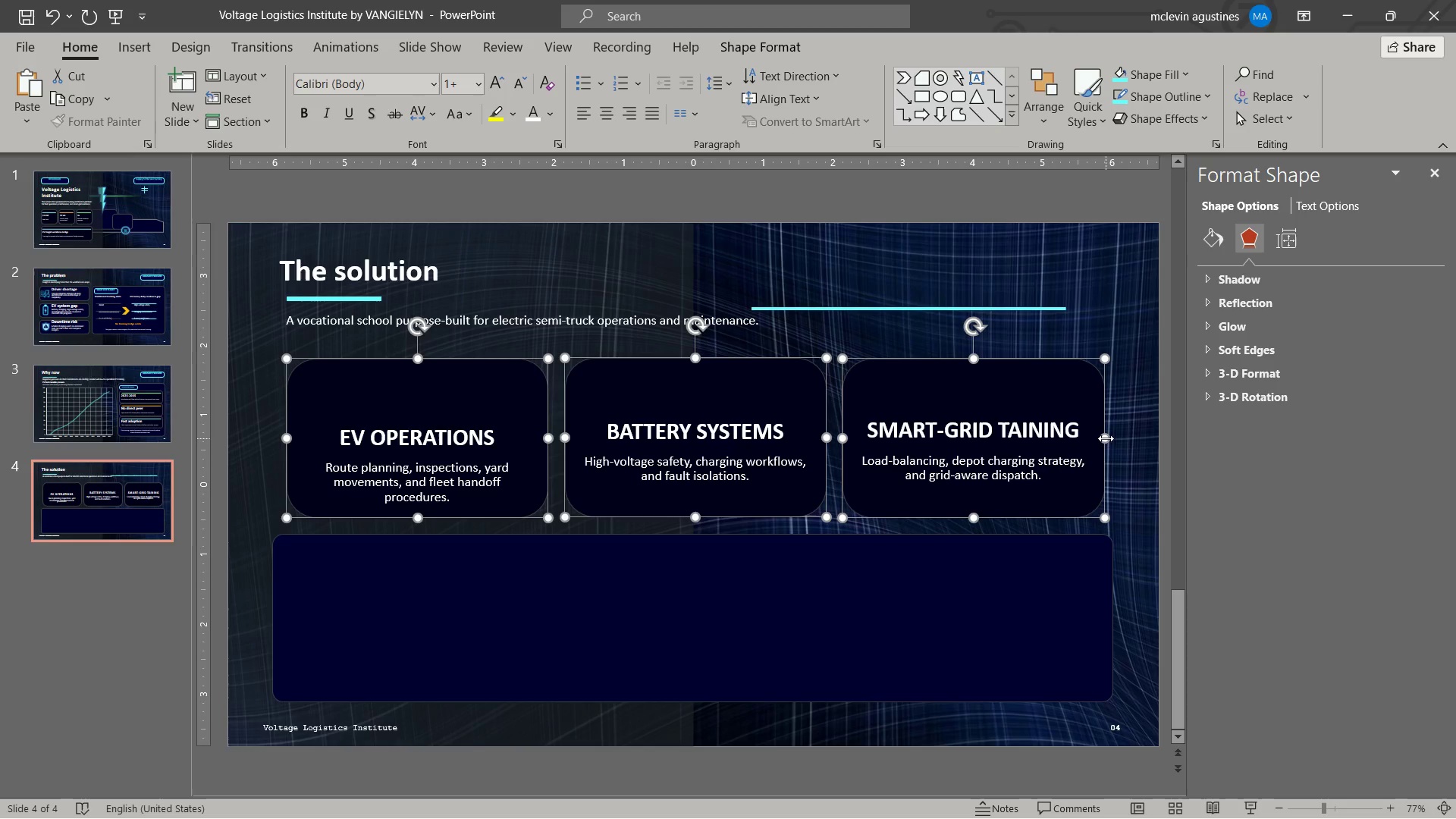 
left_click_drag(start_coordinate=[1106, 438], to_coordinate=[1112, 440])
 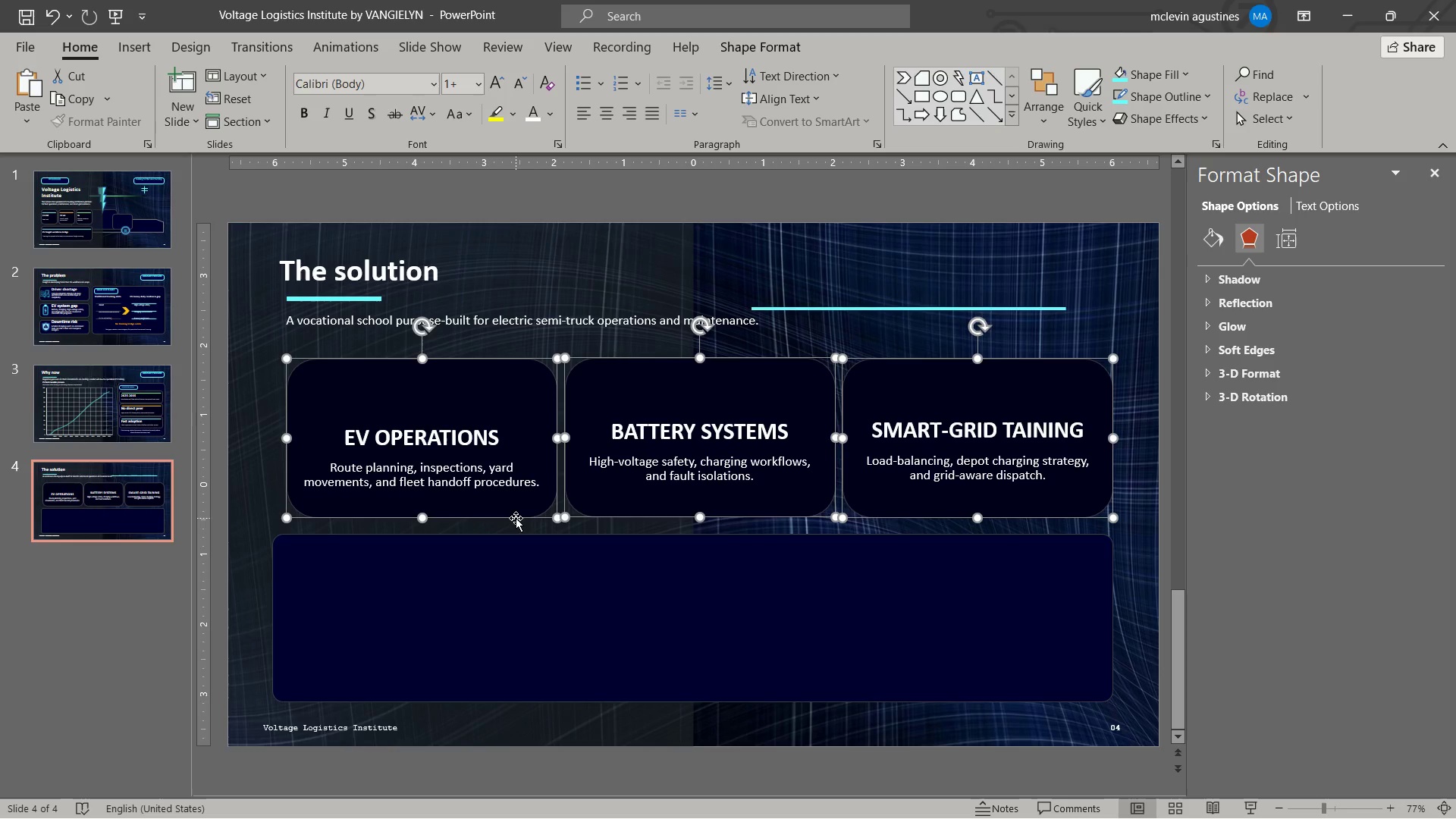 
left_click_drag(start_coordinate=[516, 518], to_coordinate=[507, 518])
 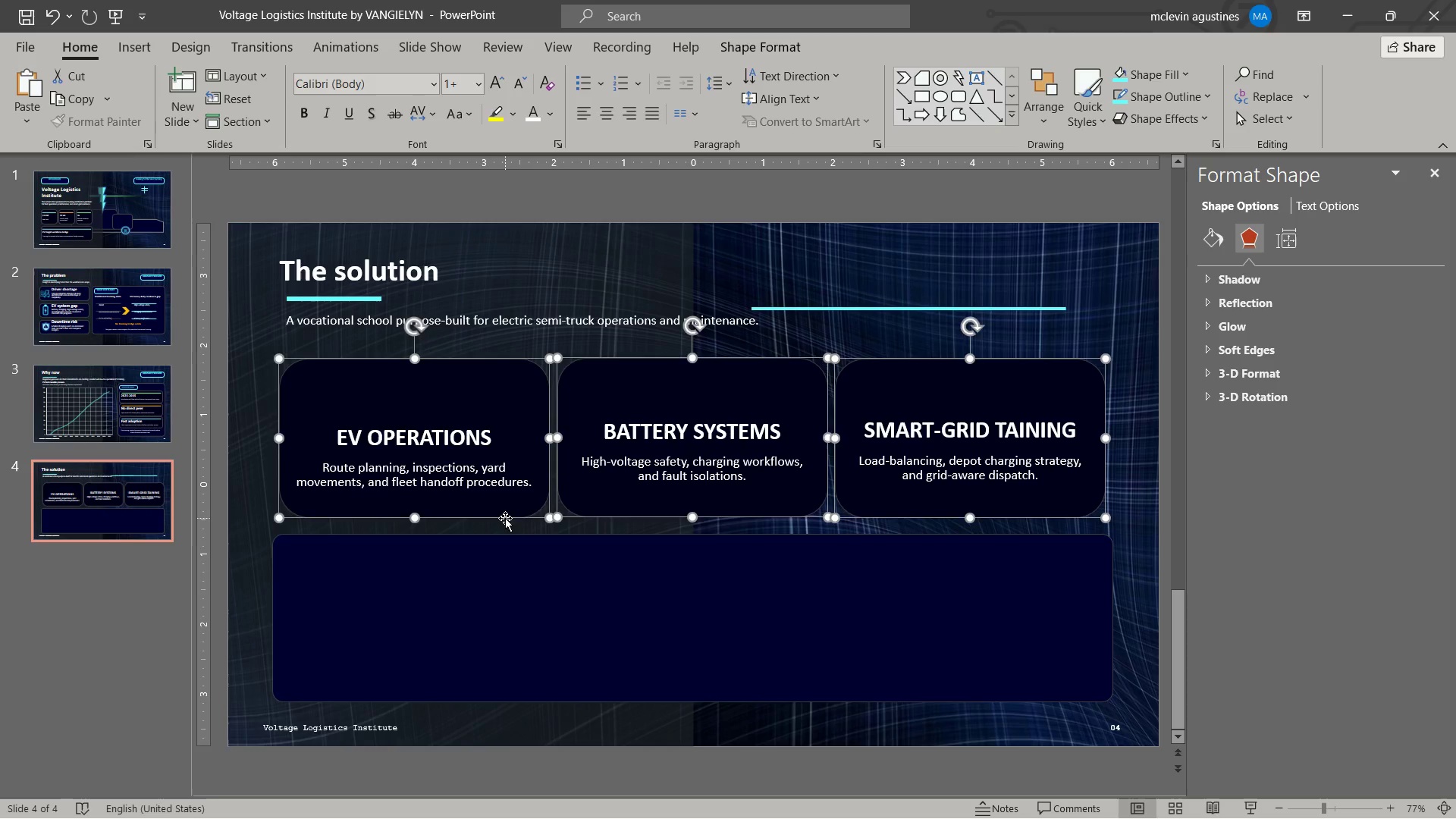 
key(Escape)
 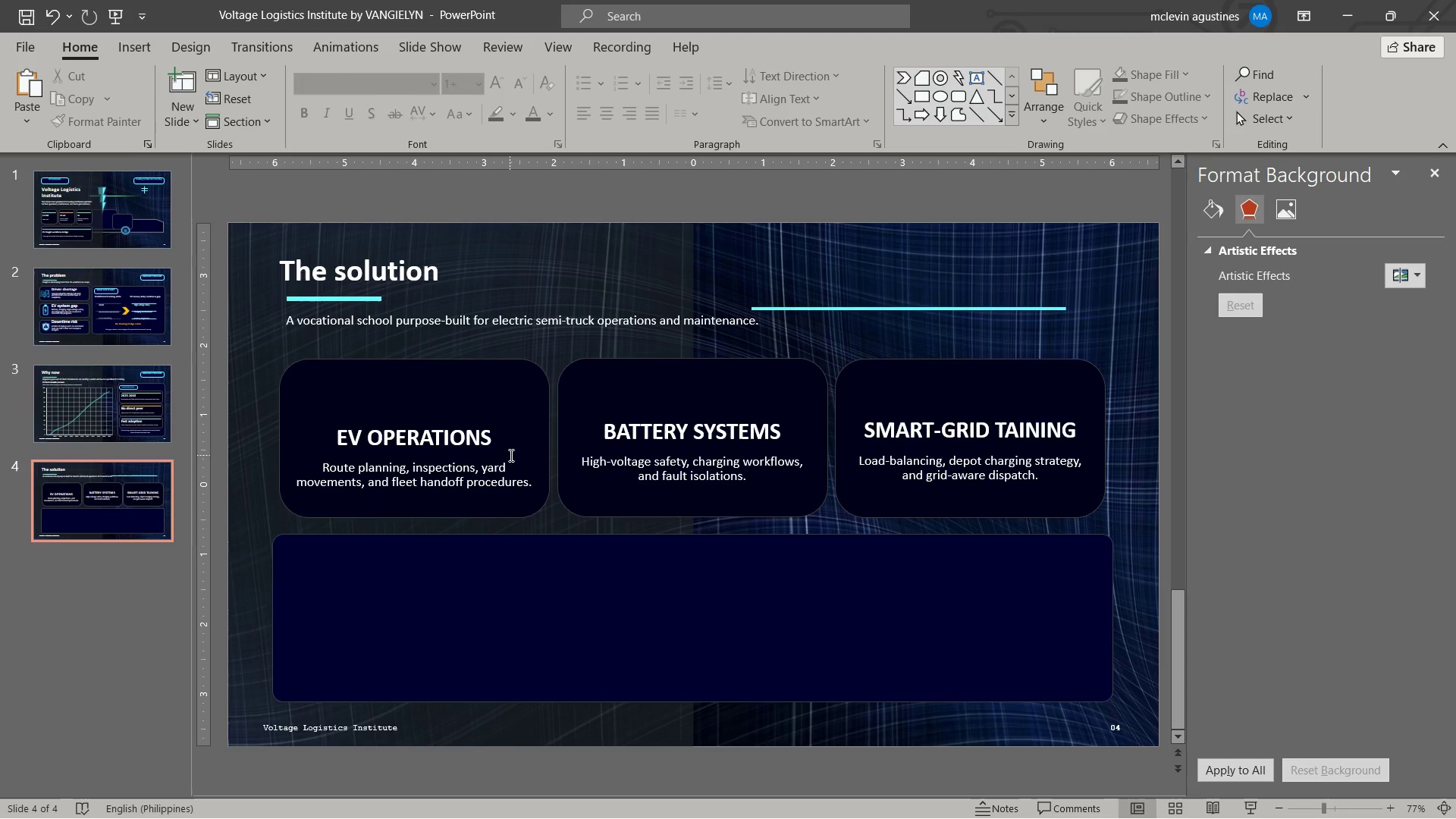 
left_click([510, 455])
 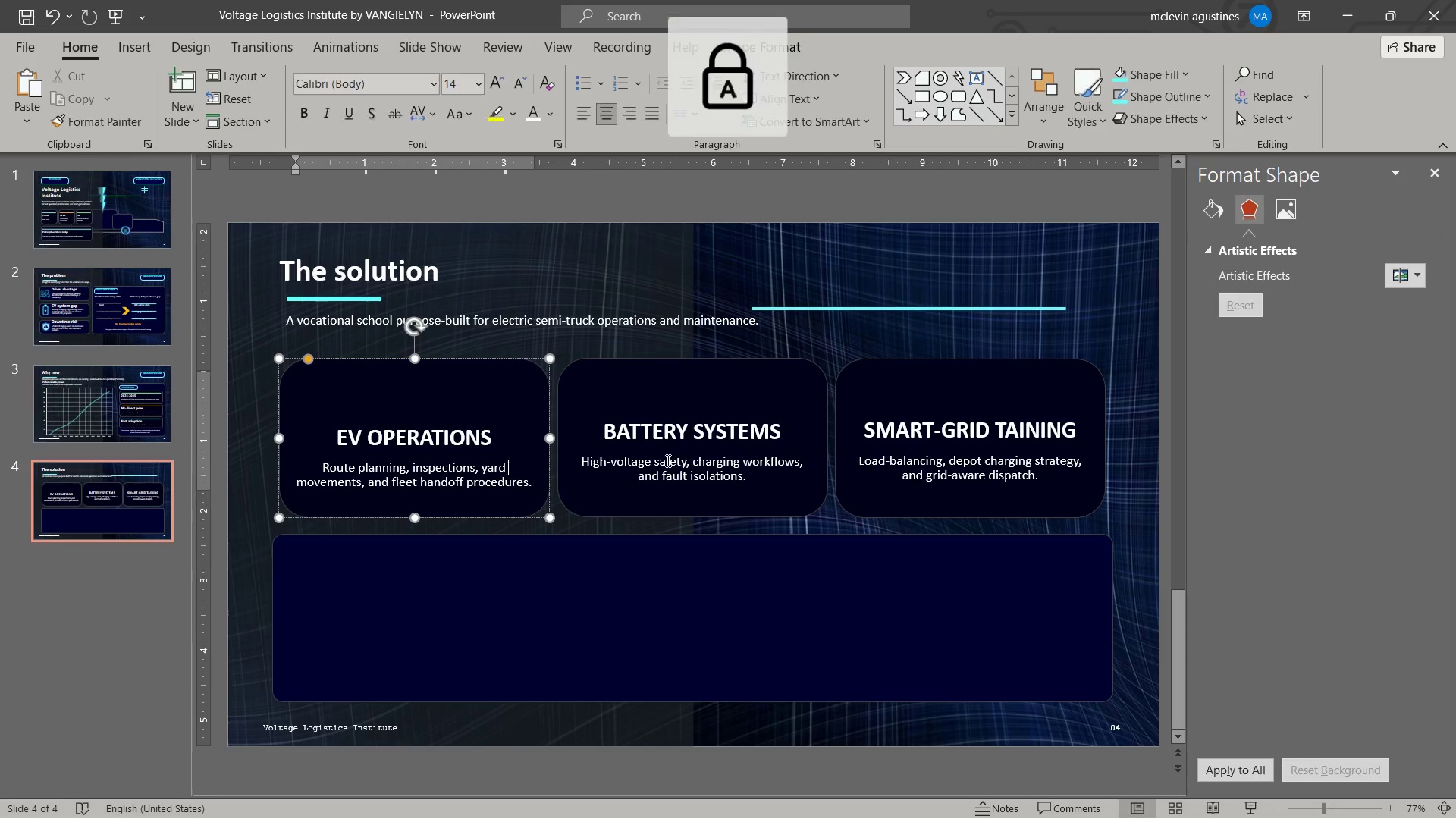 
hold_key(key=CapsLock, duration=0.86)
 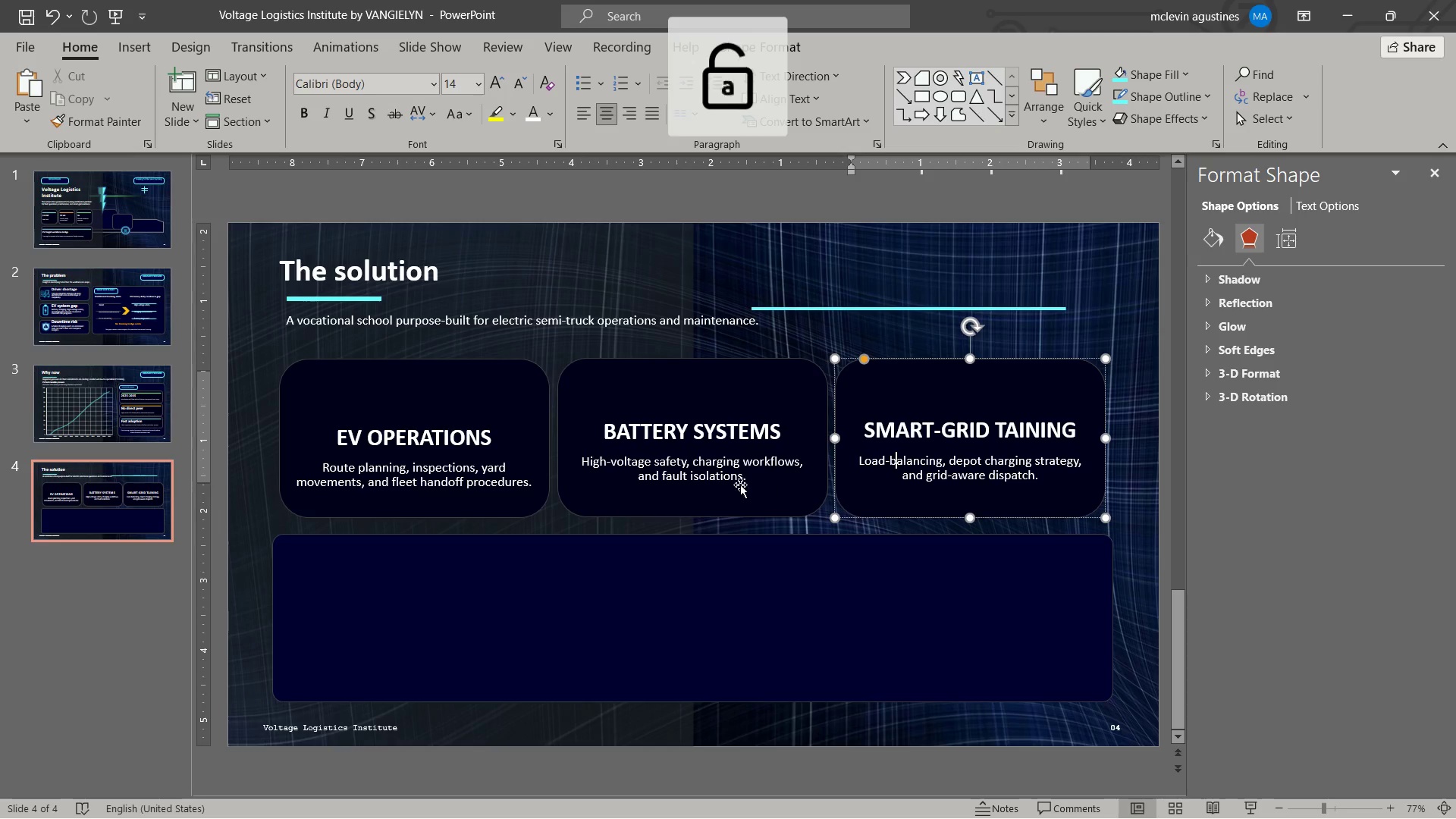 
double_click([691, 460])
 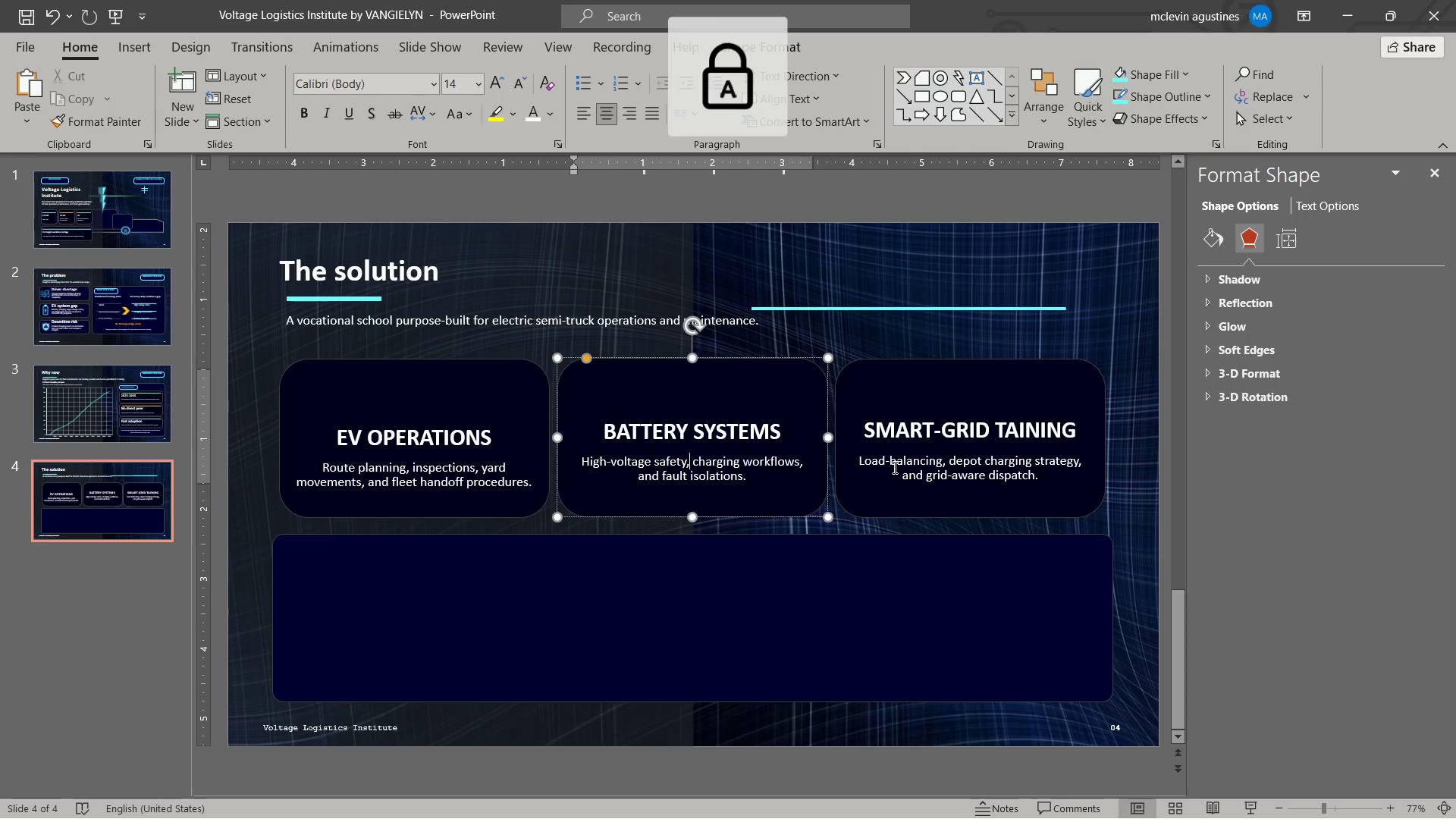 
triple_click([895, 468])
 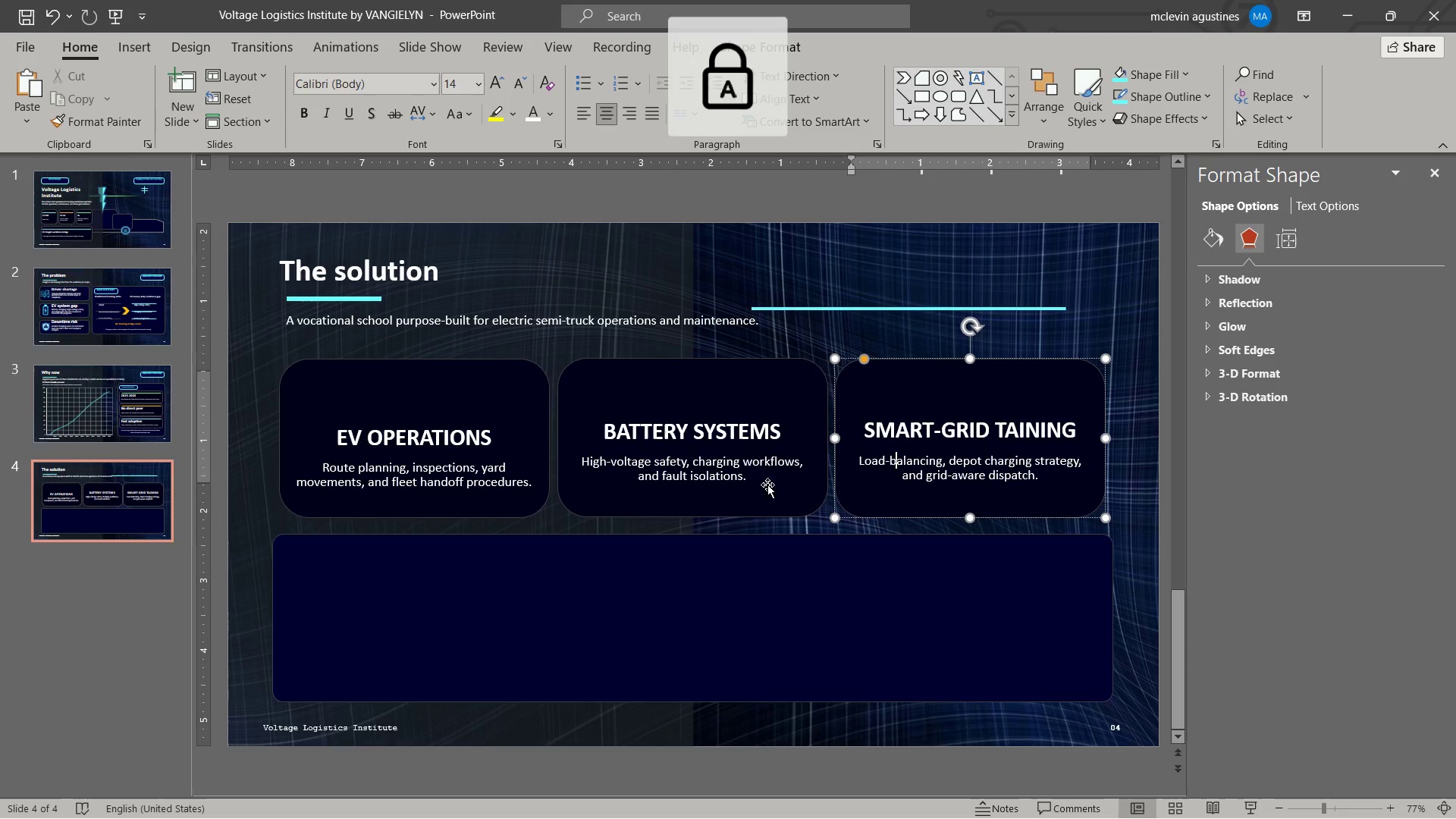 
hold_key(key=CapsLock, duration=0.62)
 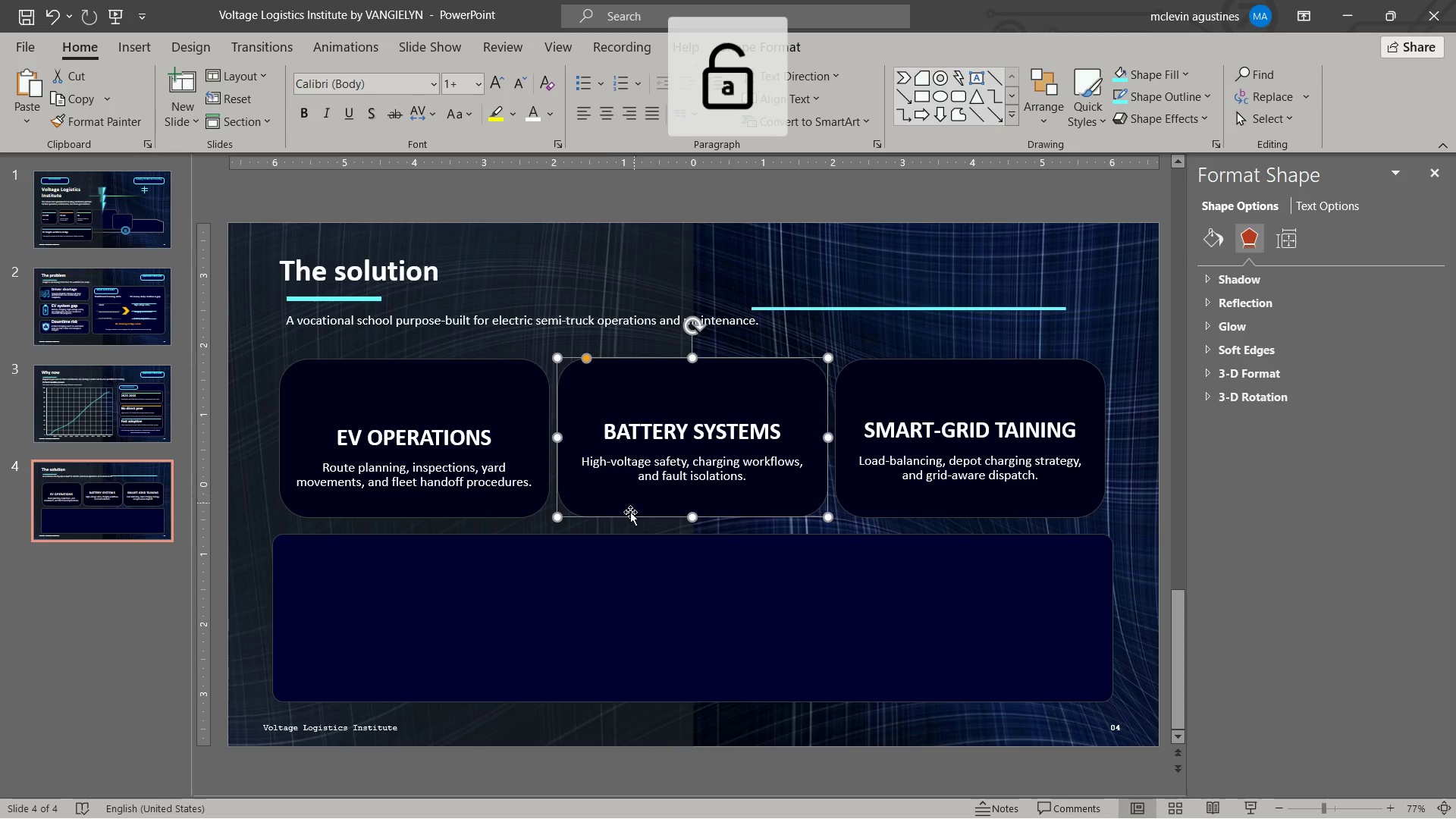 
left_click([740, 485])
 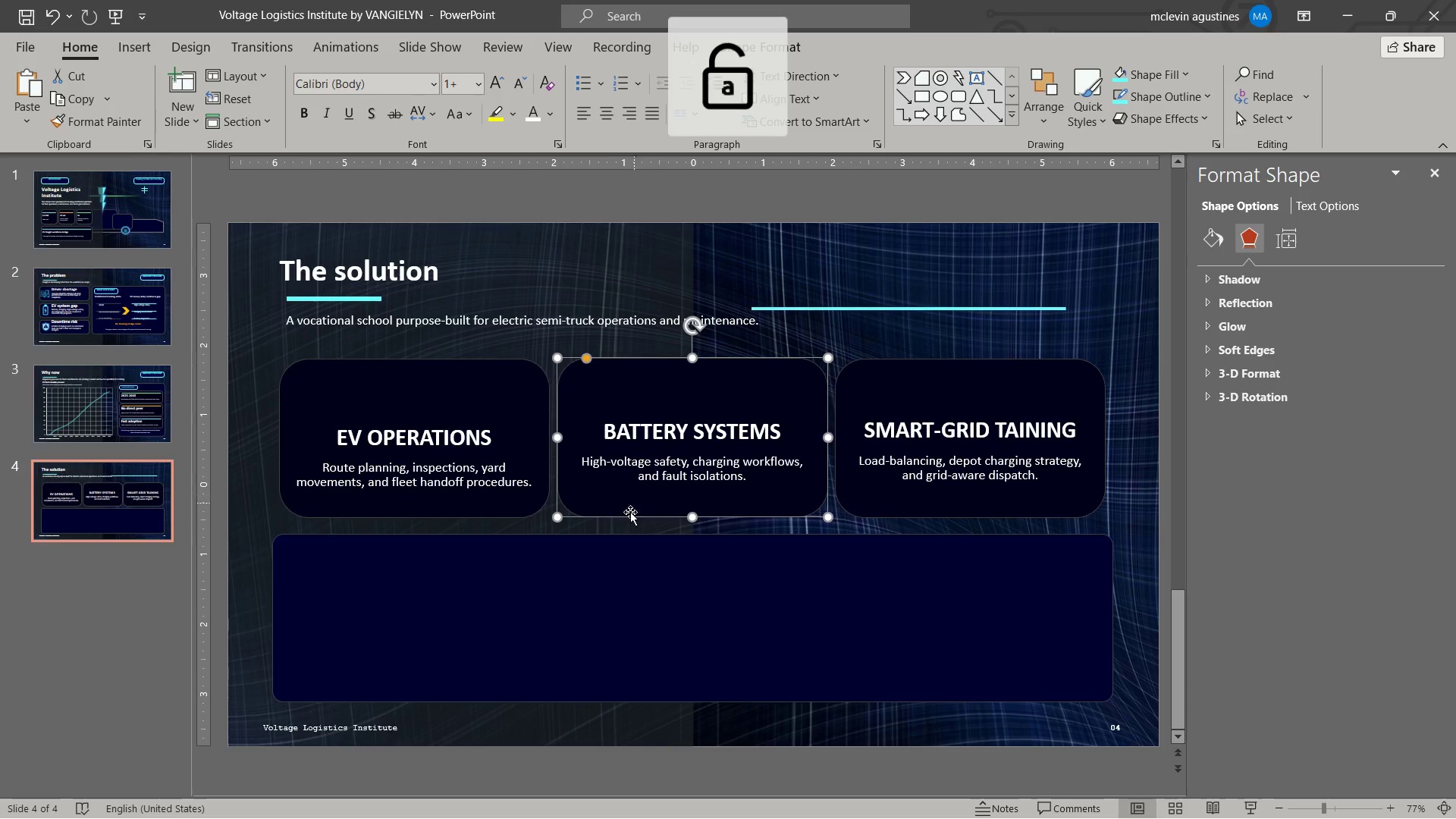 
hold_key(key=ShiftLeft, duration=1.39)
left_click([520, 507])
 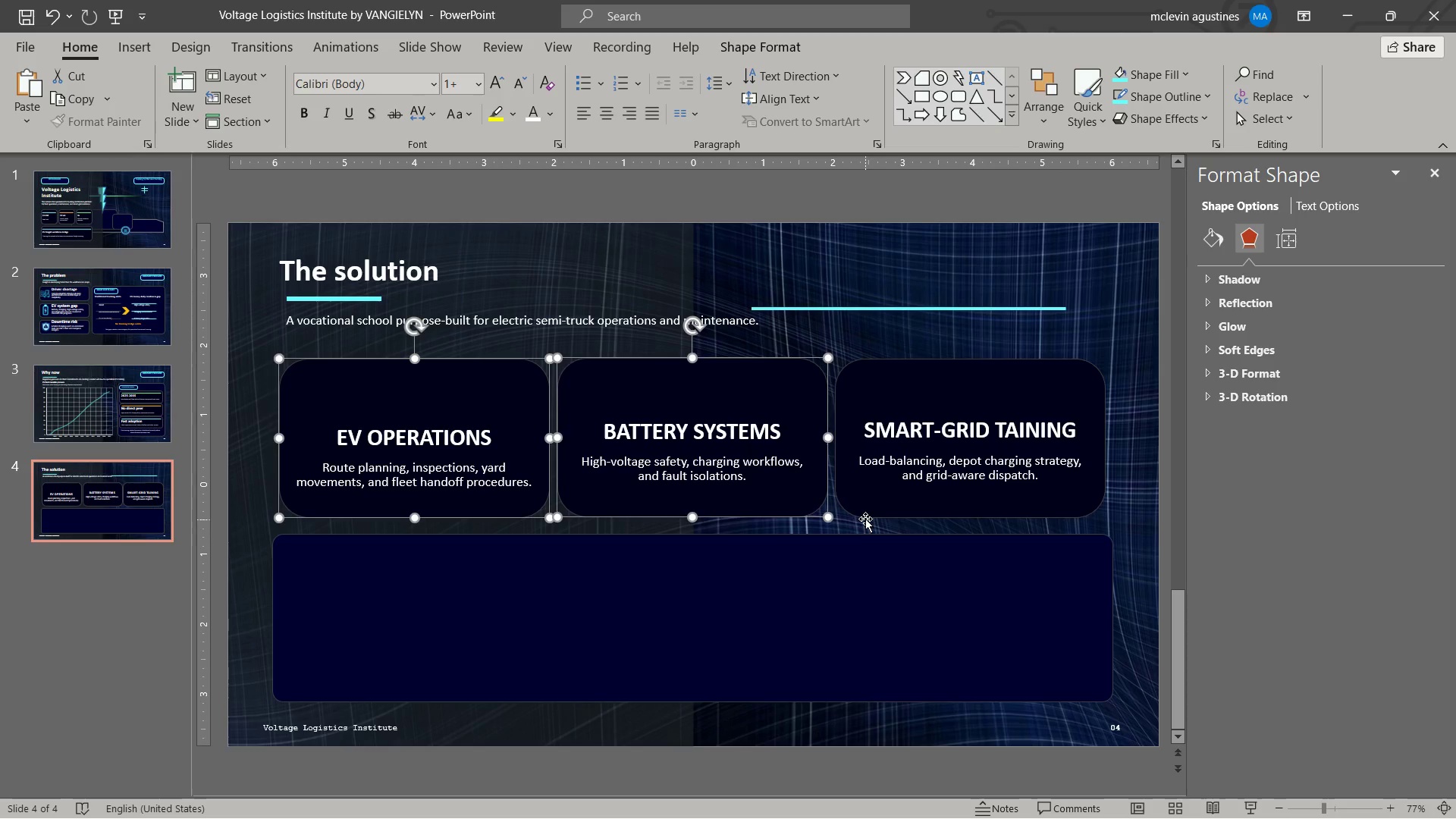 
left_click([865, 519])
 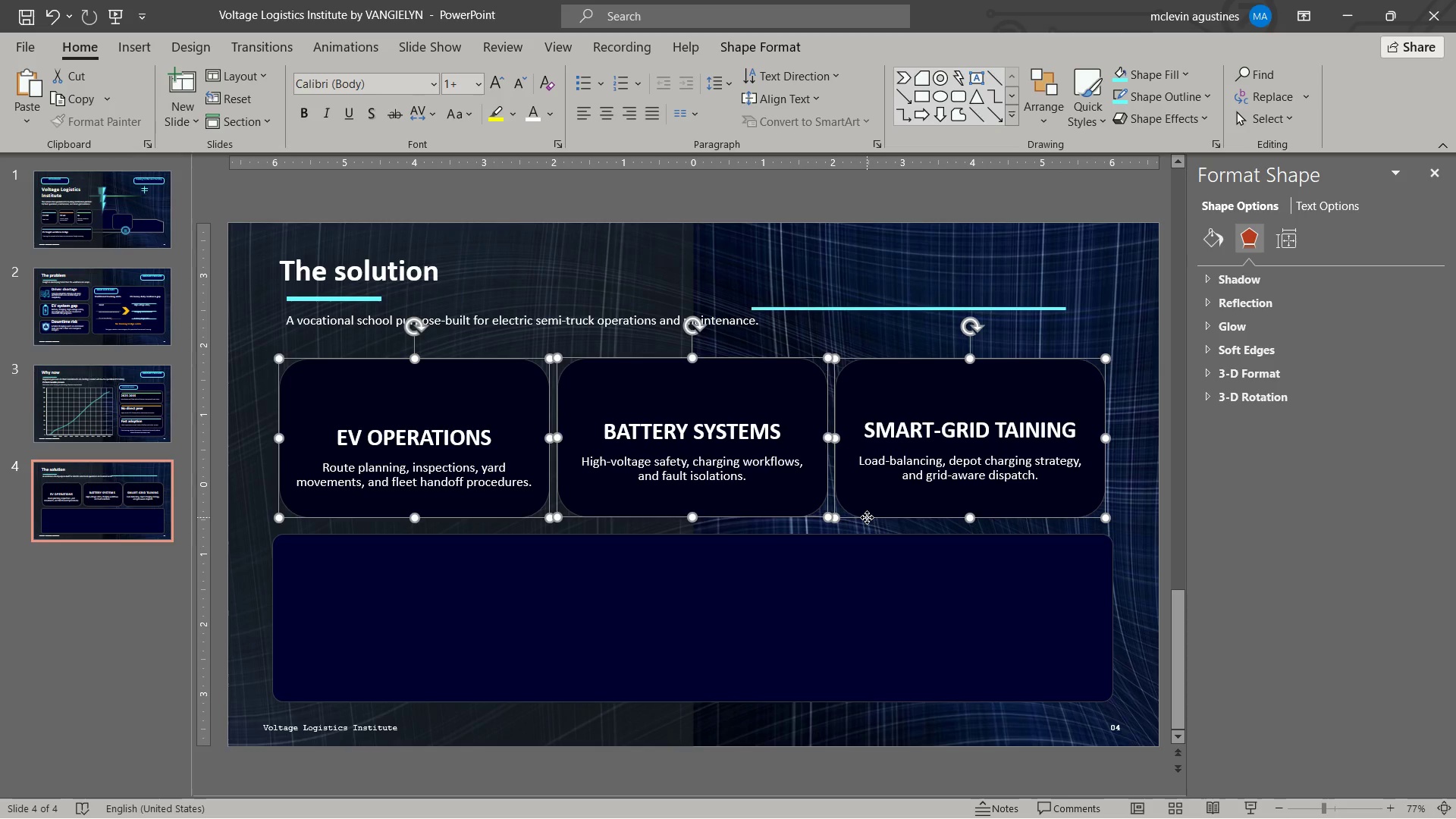 
left_click_drag(start_coordinate=[867, 517], to_coordinate=[864, 506])
 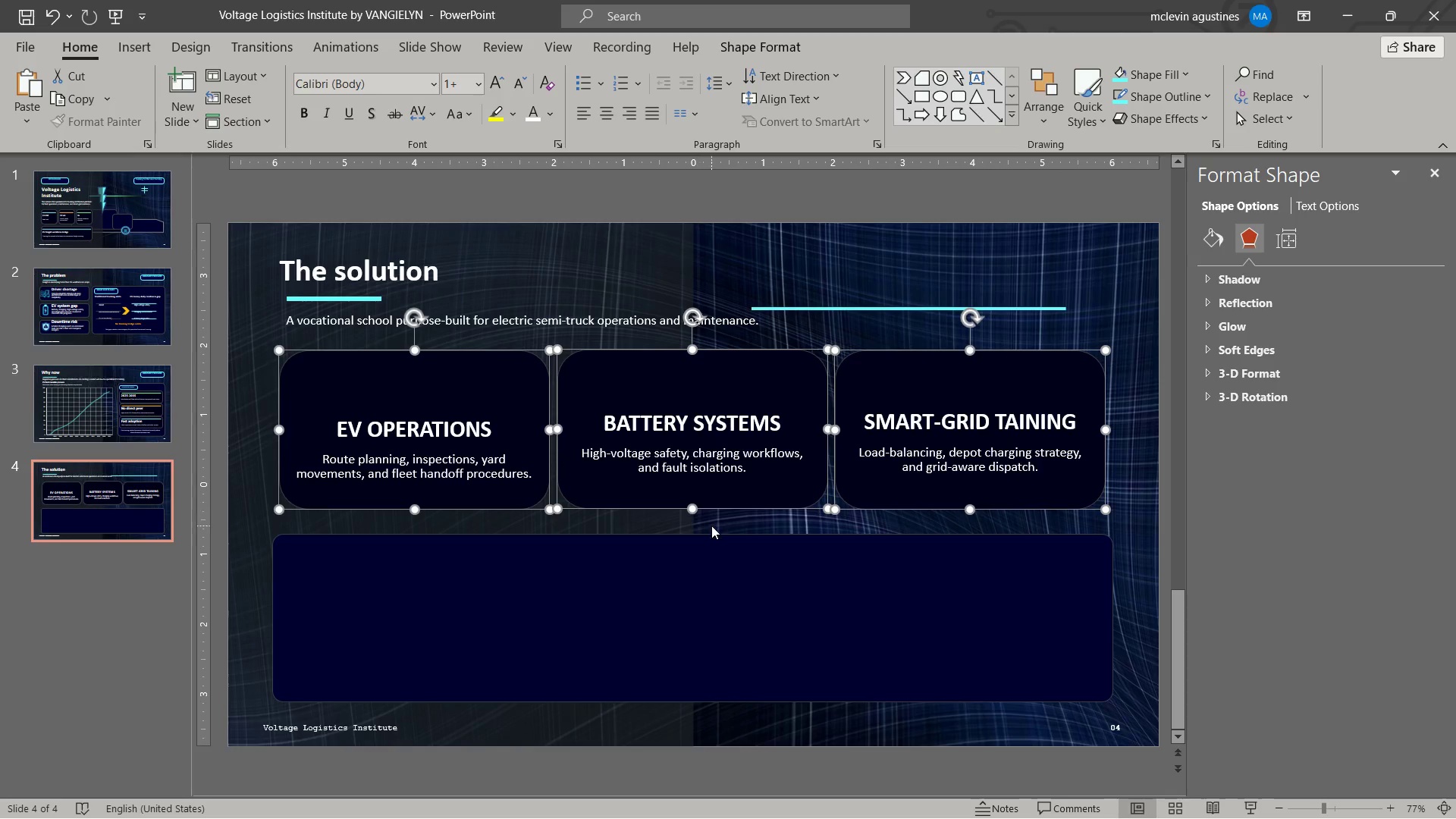 
key(Escape)
 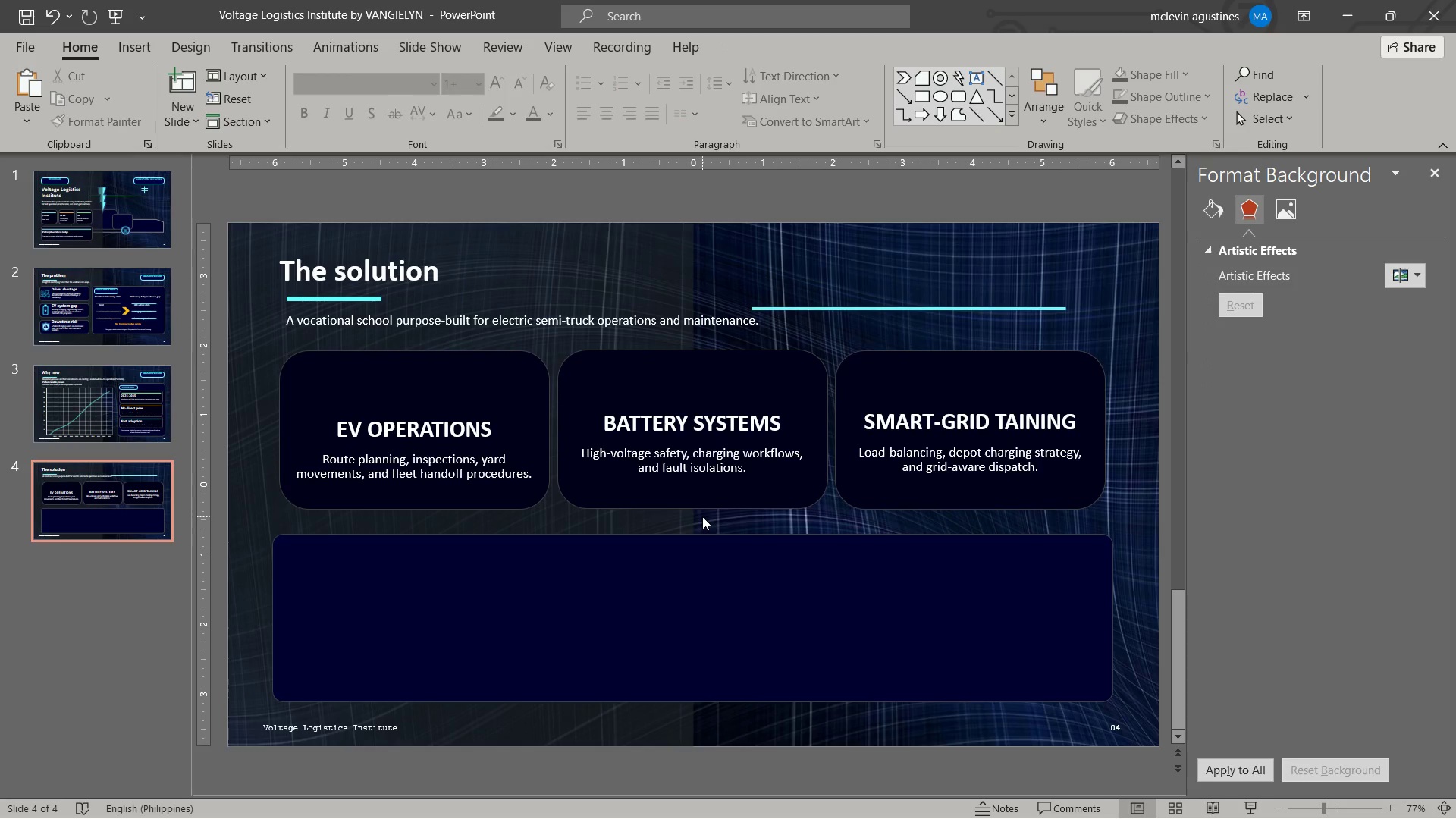 
key(Control+S)
 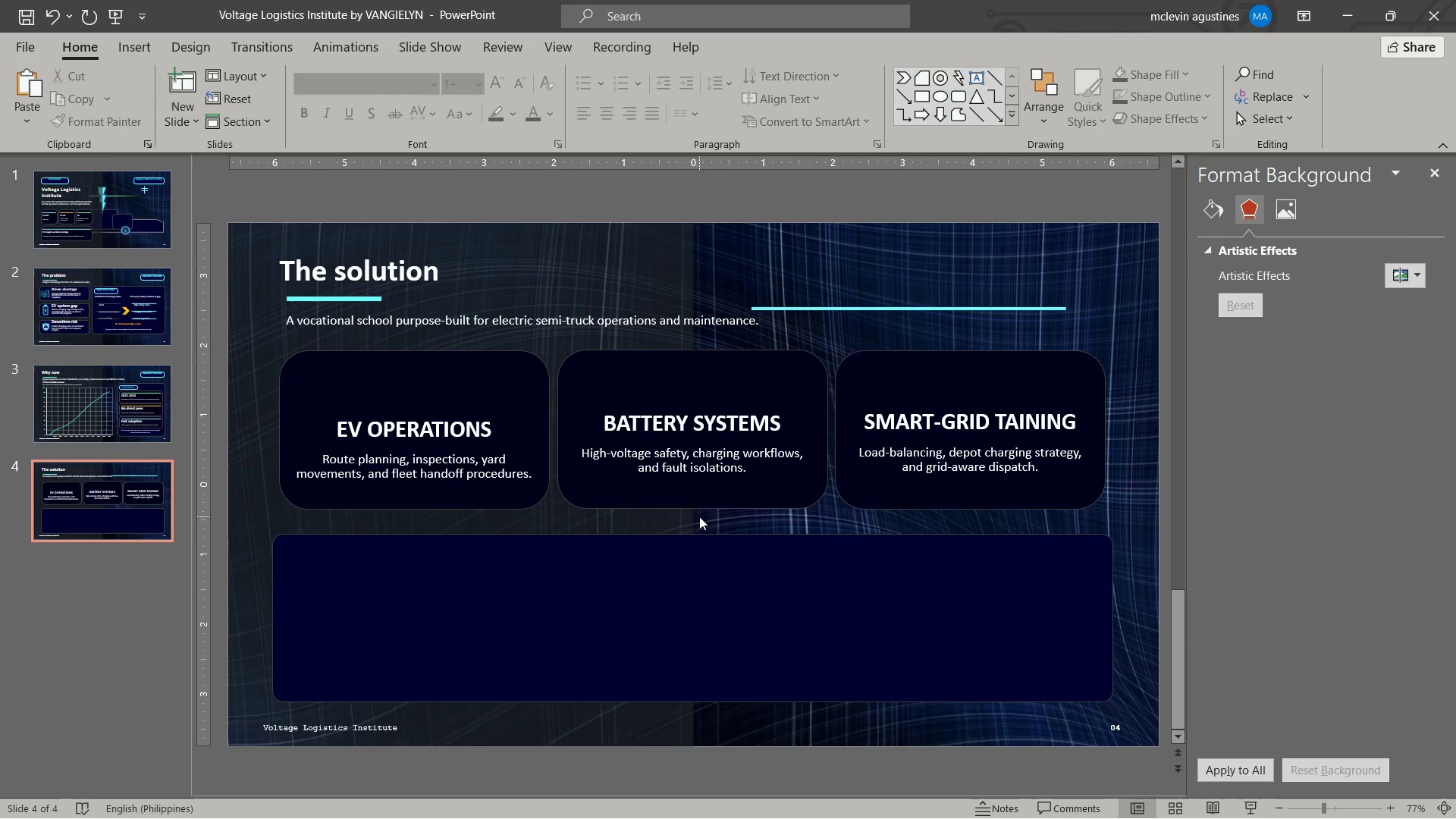 
key(Alt+Tab)
 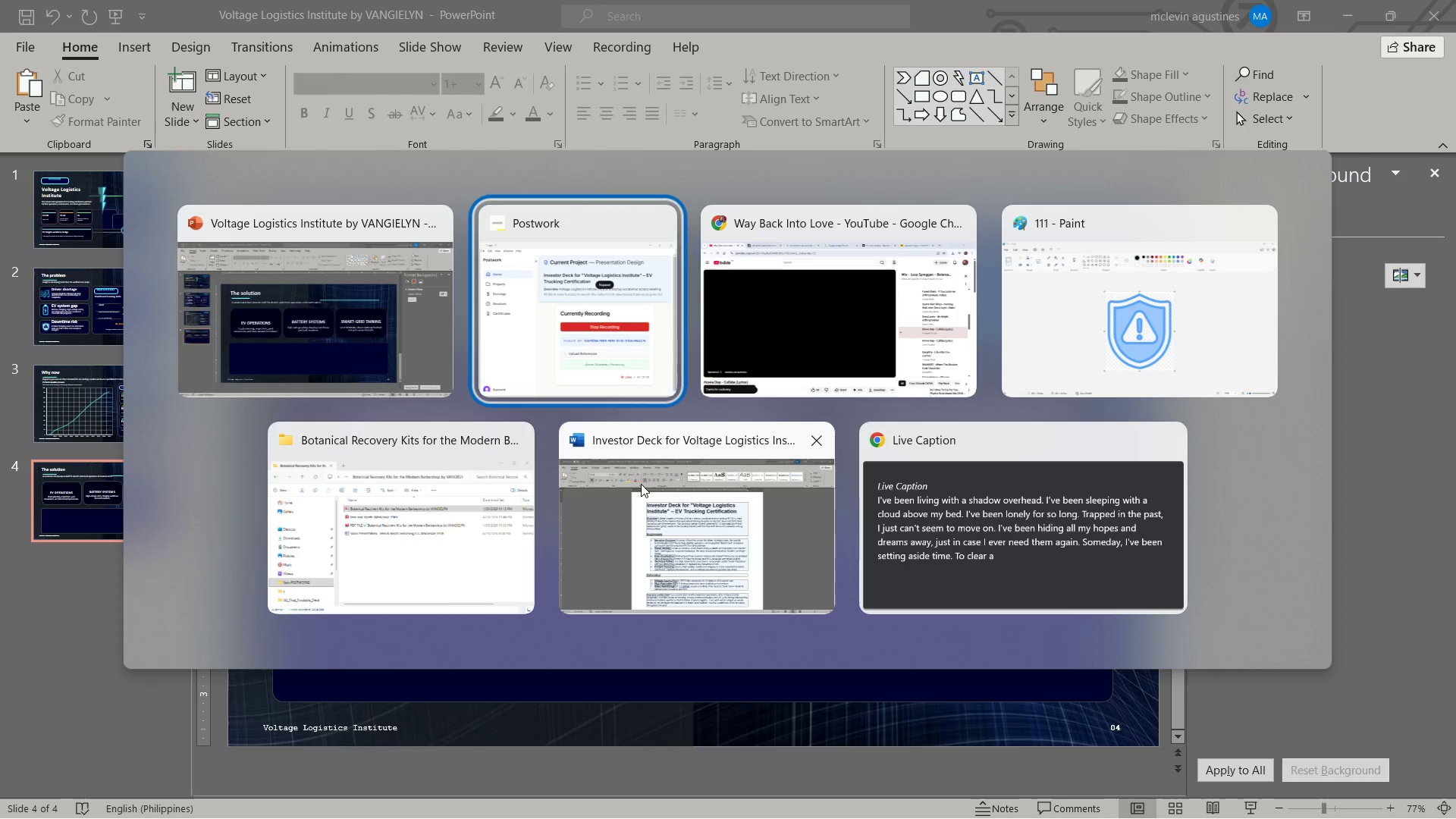 
key(Alt+Tab)
 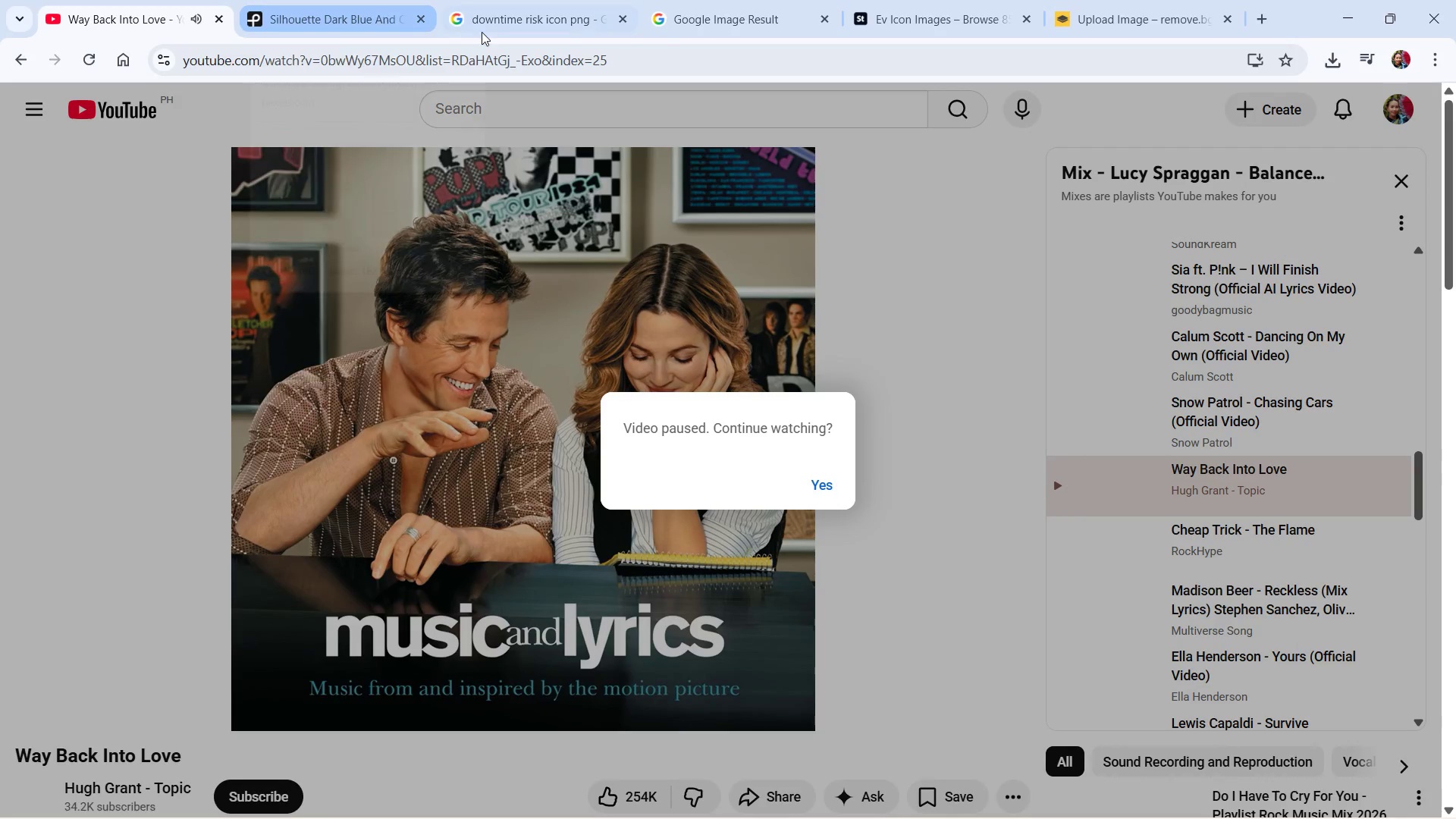 
left_click([509, 21])
 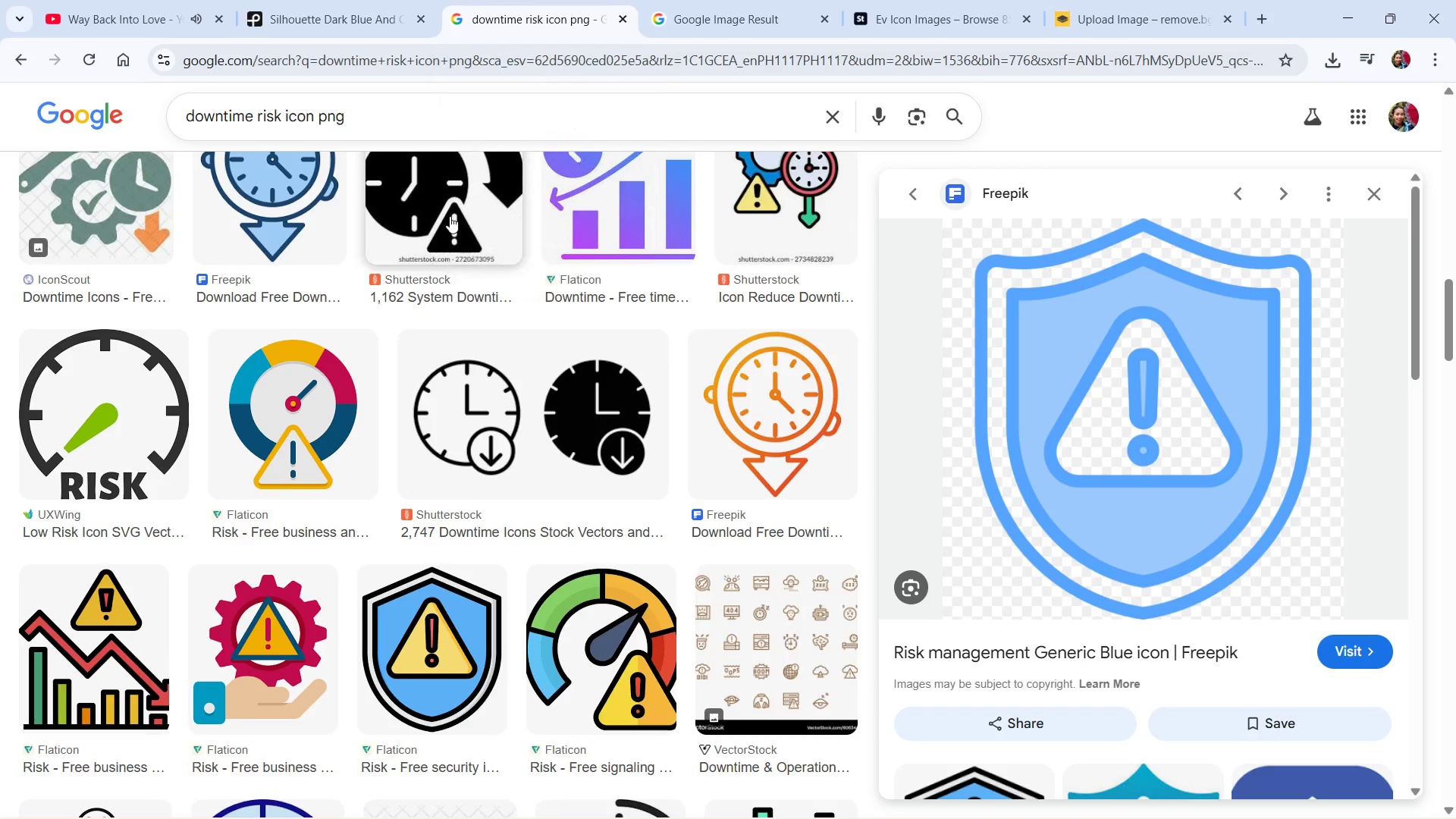 
scroll: coordinate [449, 223], scroll_direction: up, amount: 4.0
 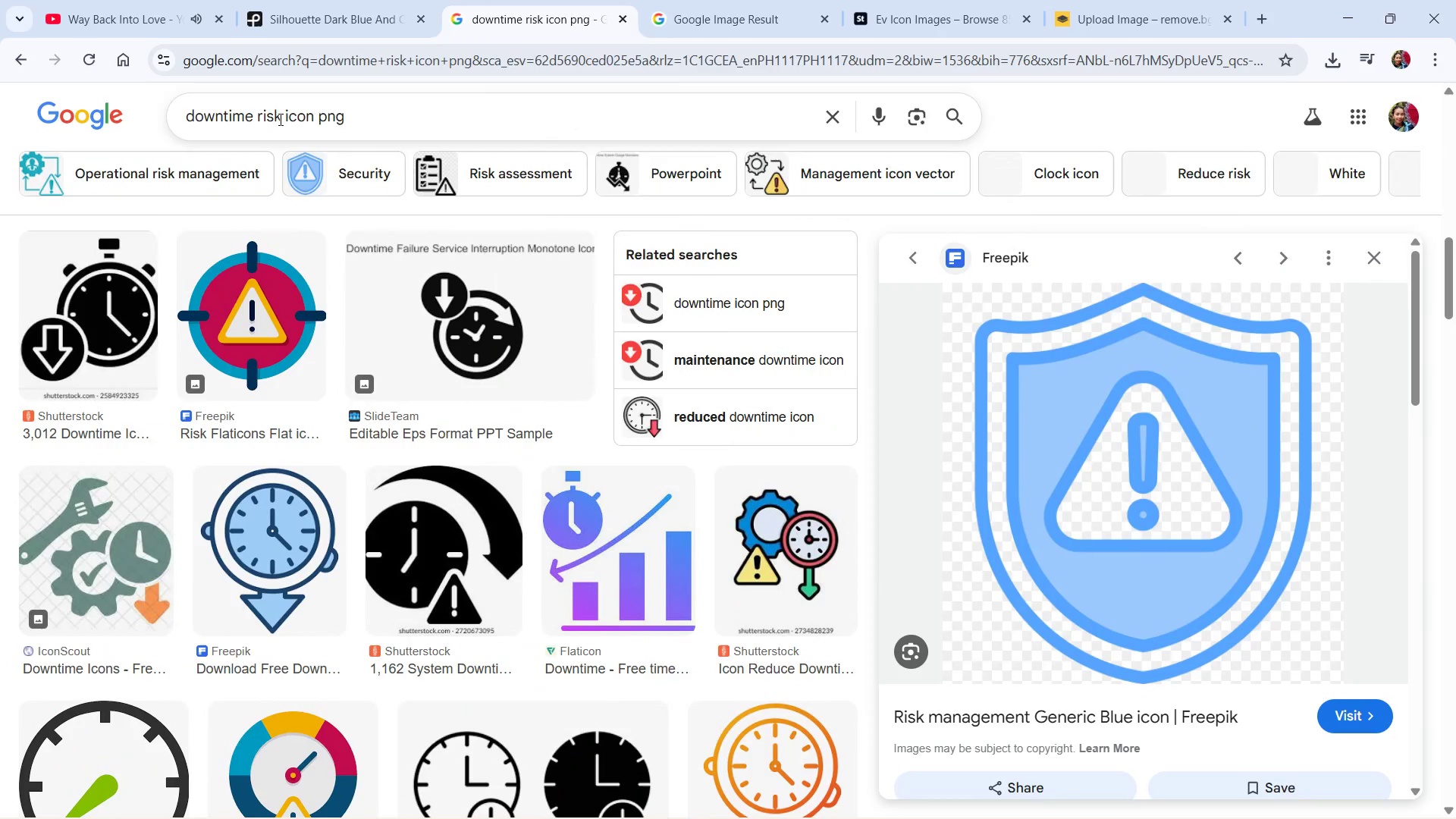 
left_click_drag(start_coordinate=[279, 119], to_coordinate=[144, 119])
 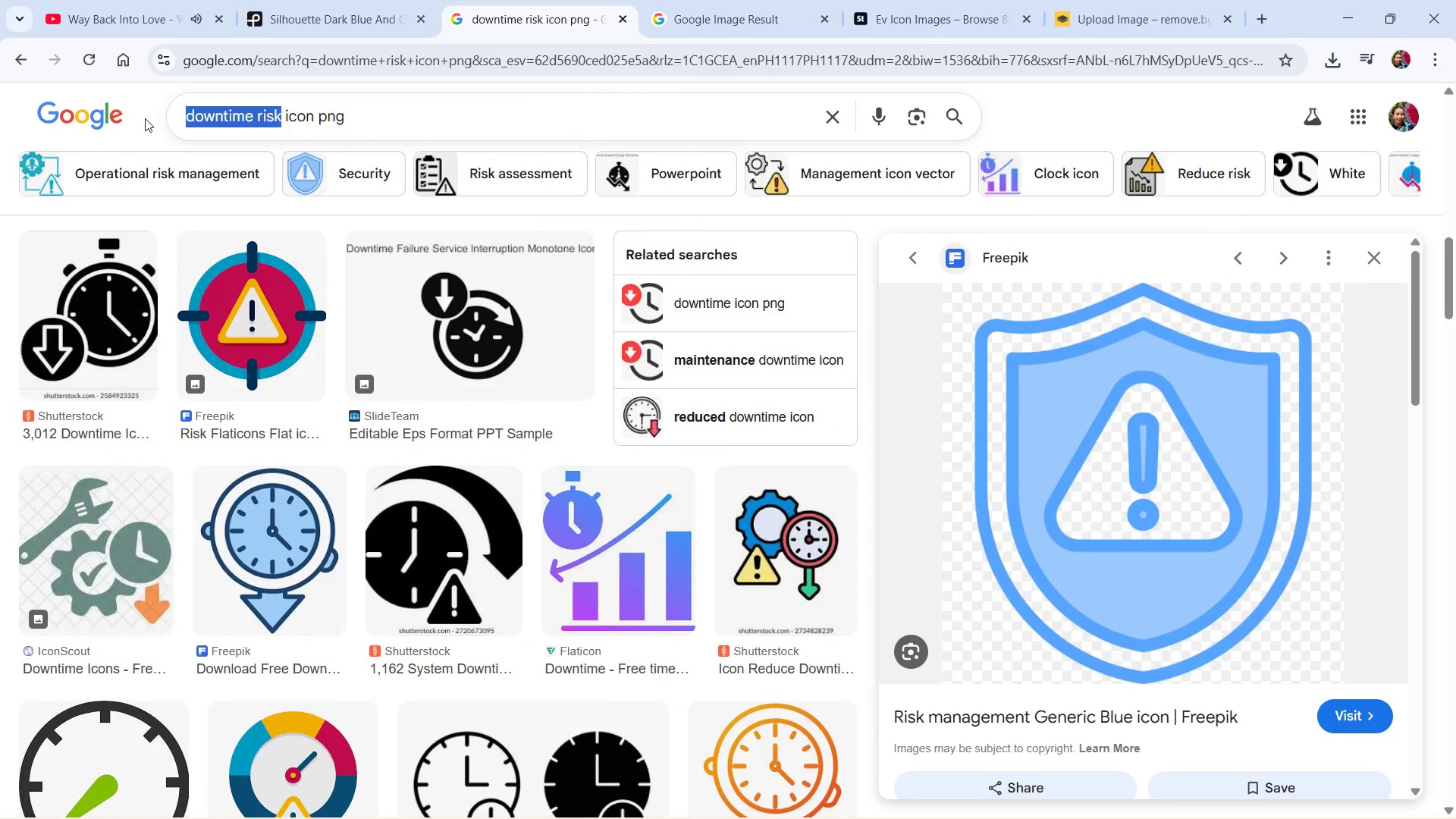 
type(grid)
 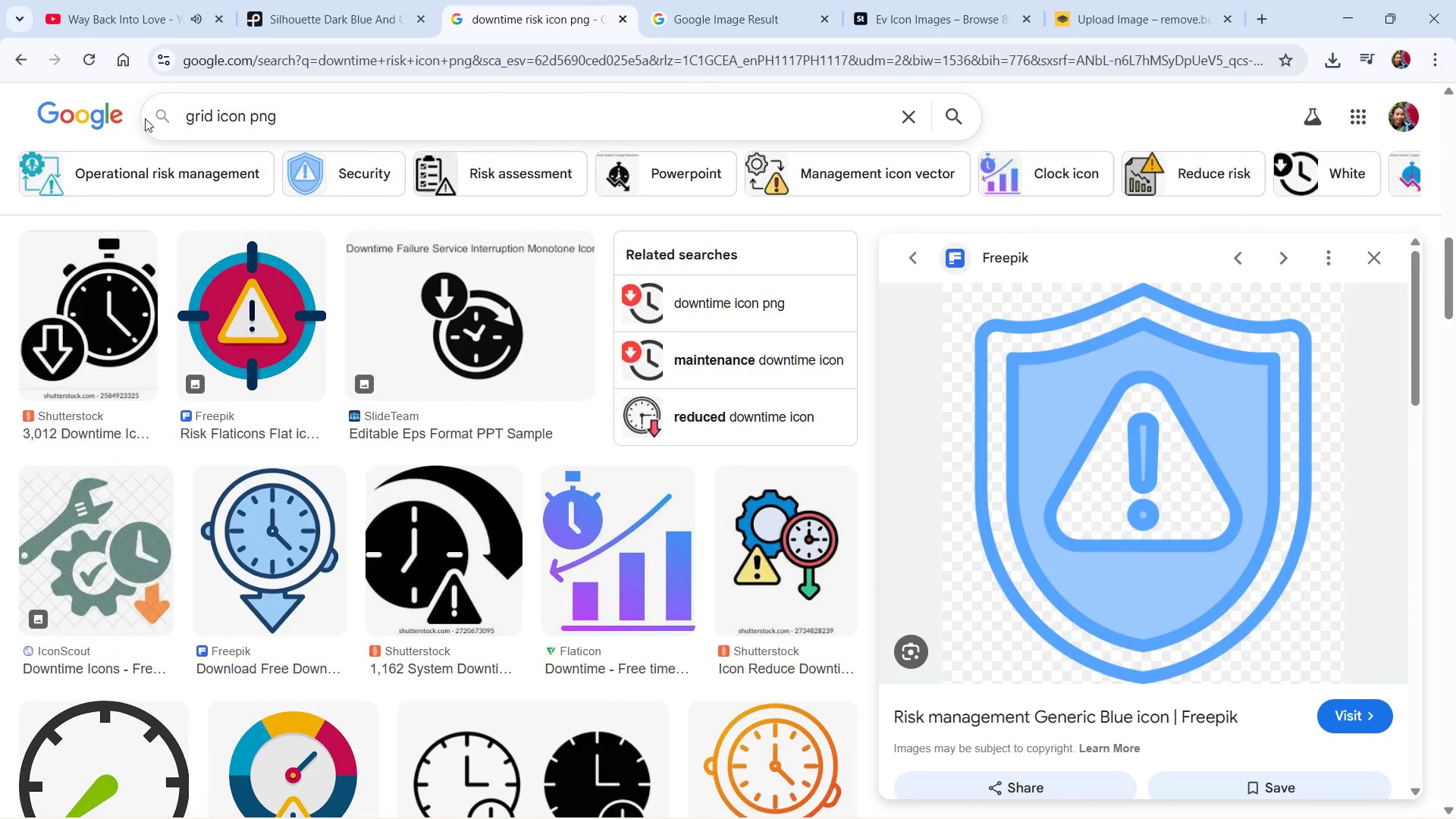 
key(Enter)
 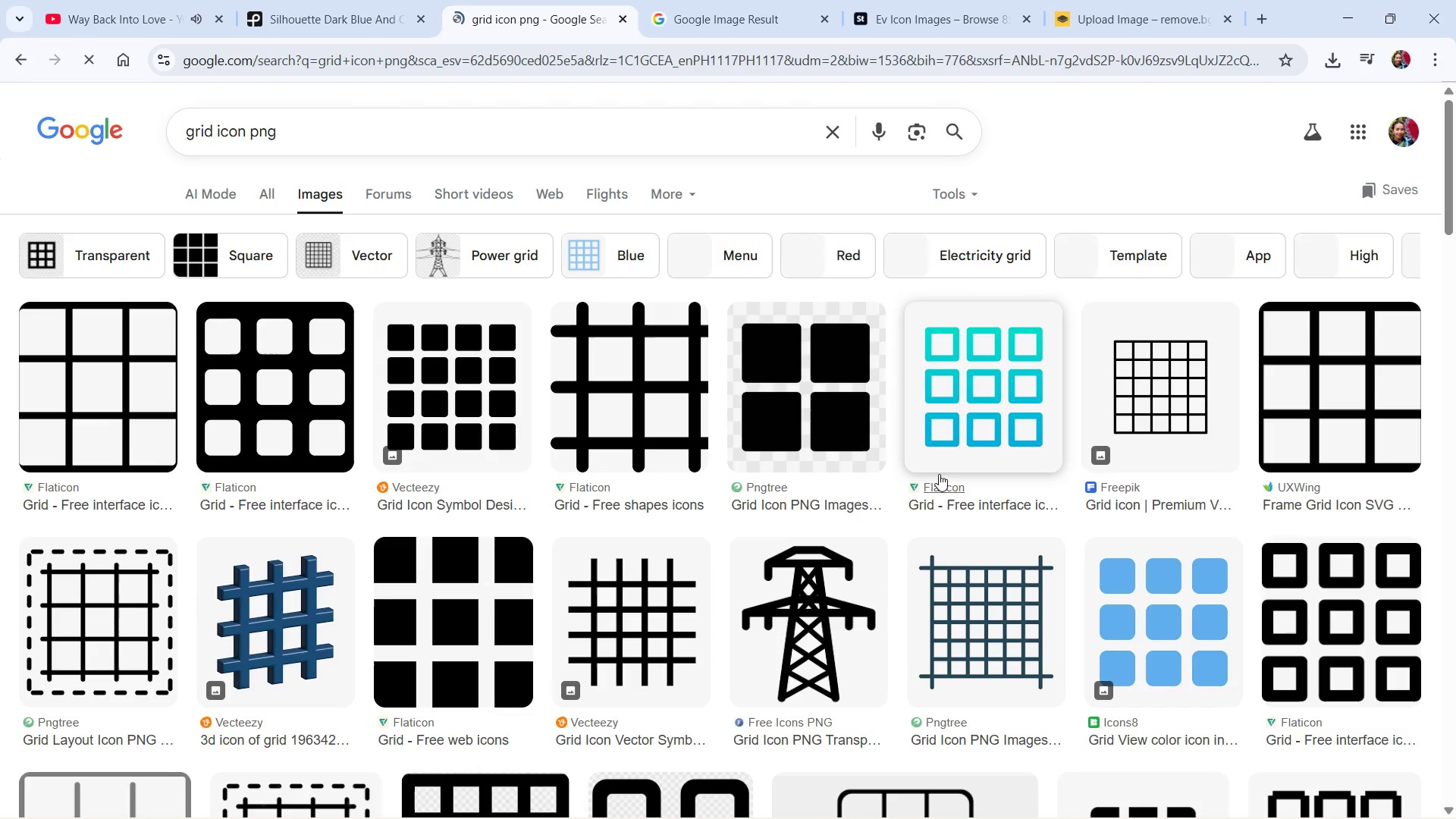 
wait(5.67)
 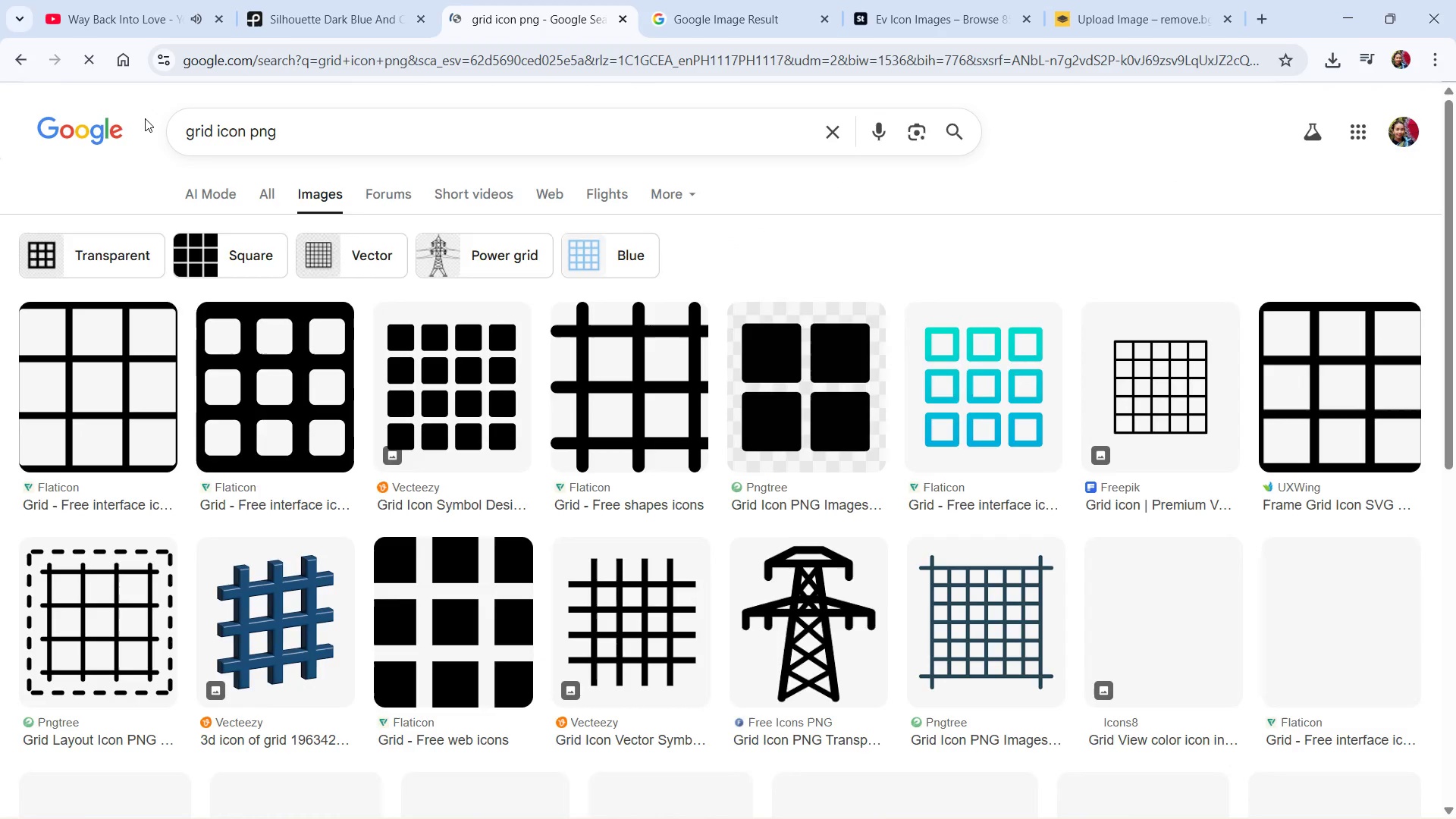 
left_click([996, 388])
 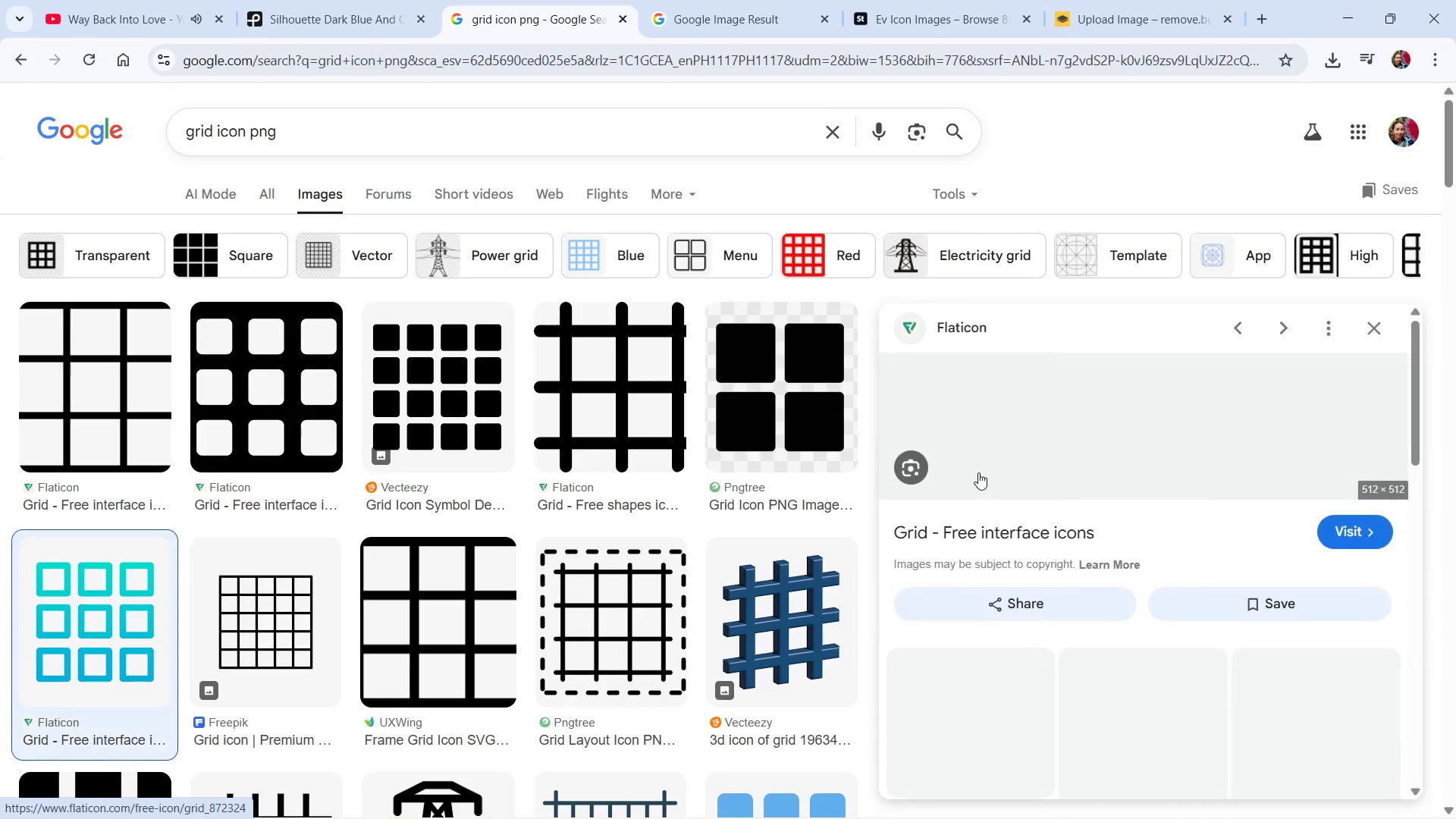 
scroll: coordinate [980, 501], scroll_direction: down, amount: 6.0
 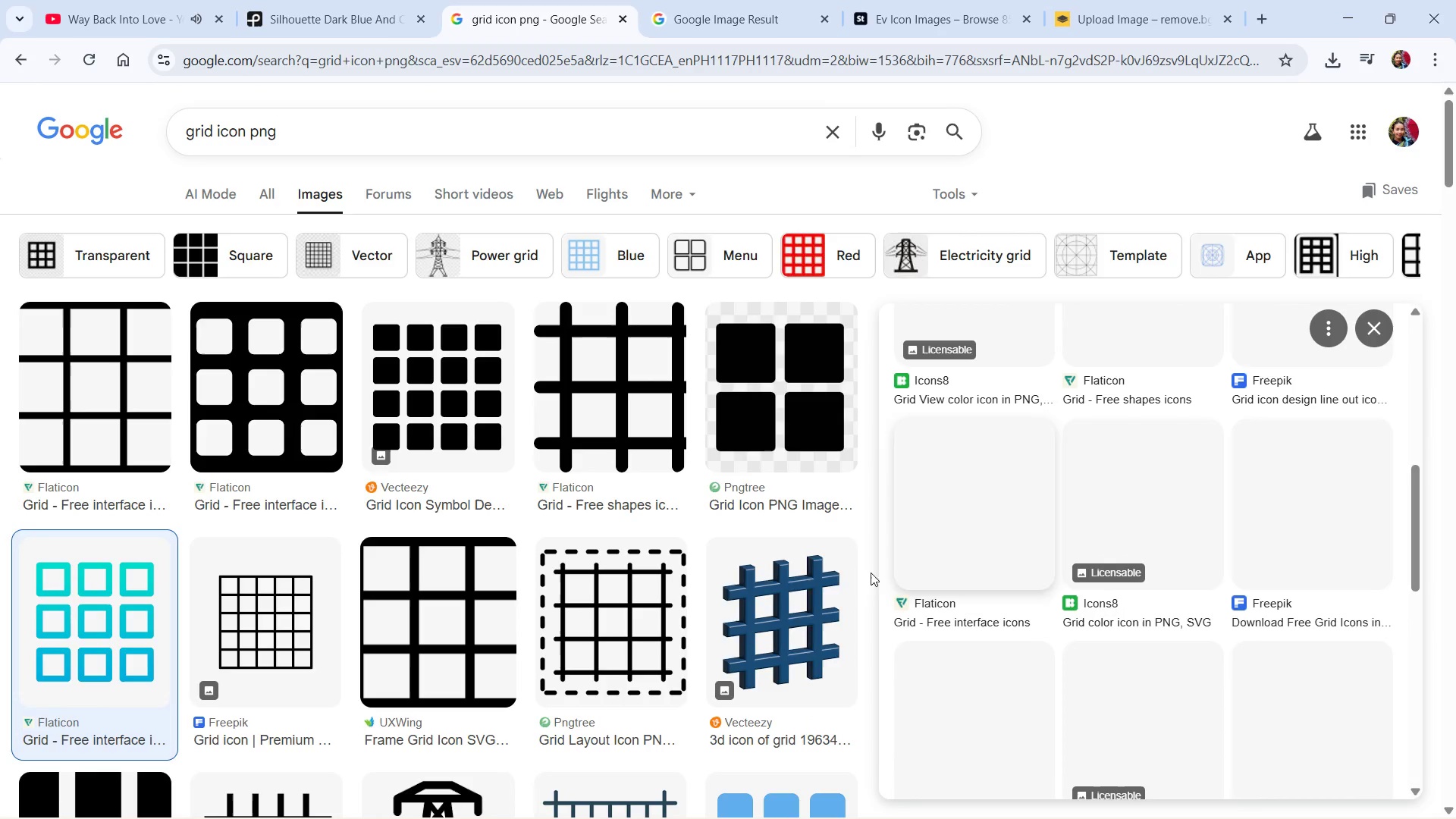 
scroll: coordinate [468, 513], scroll_direction: up, amount: 5.0
 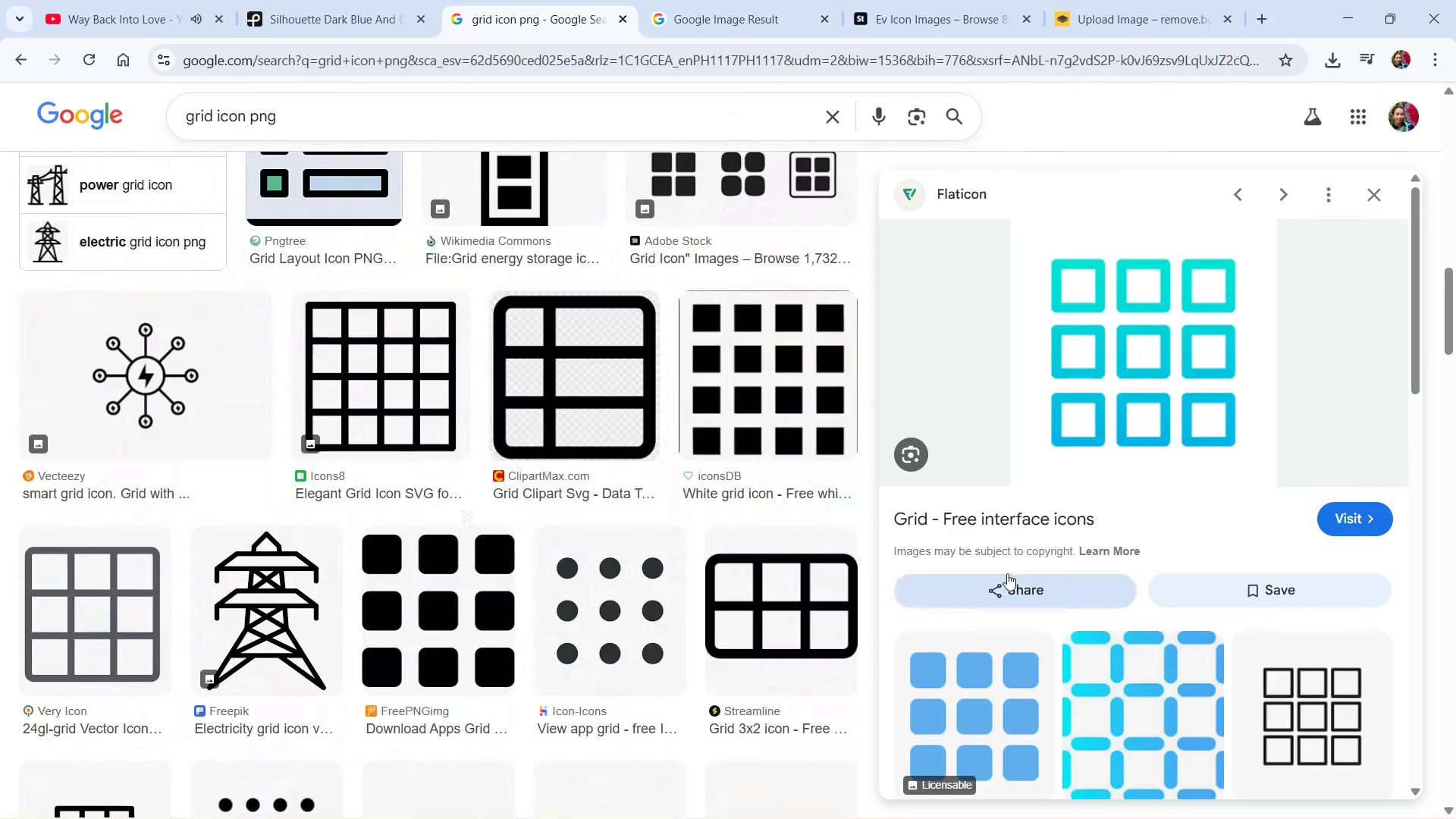 
scroll: coordinate [1152, 604], scroll_direction: down, amount: 6.0
 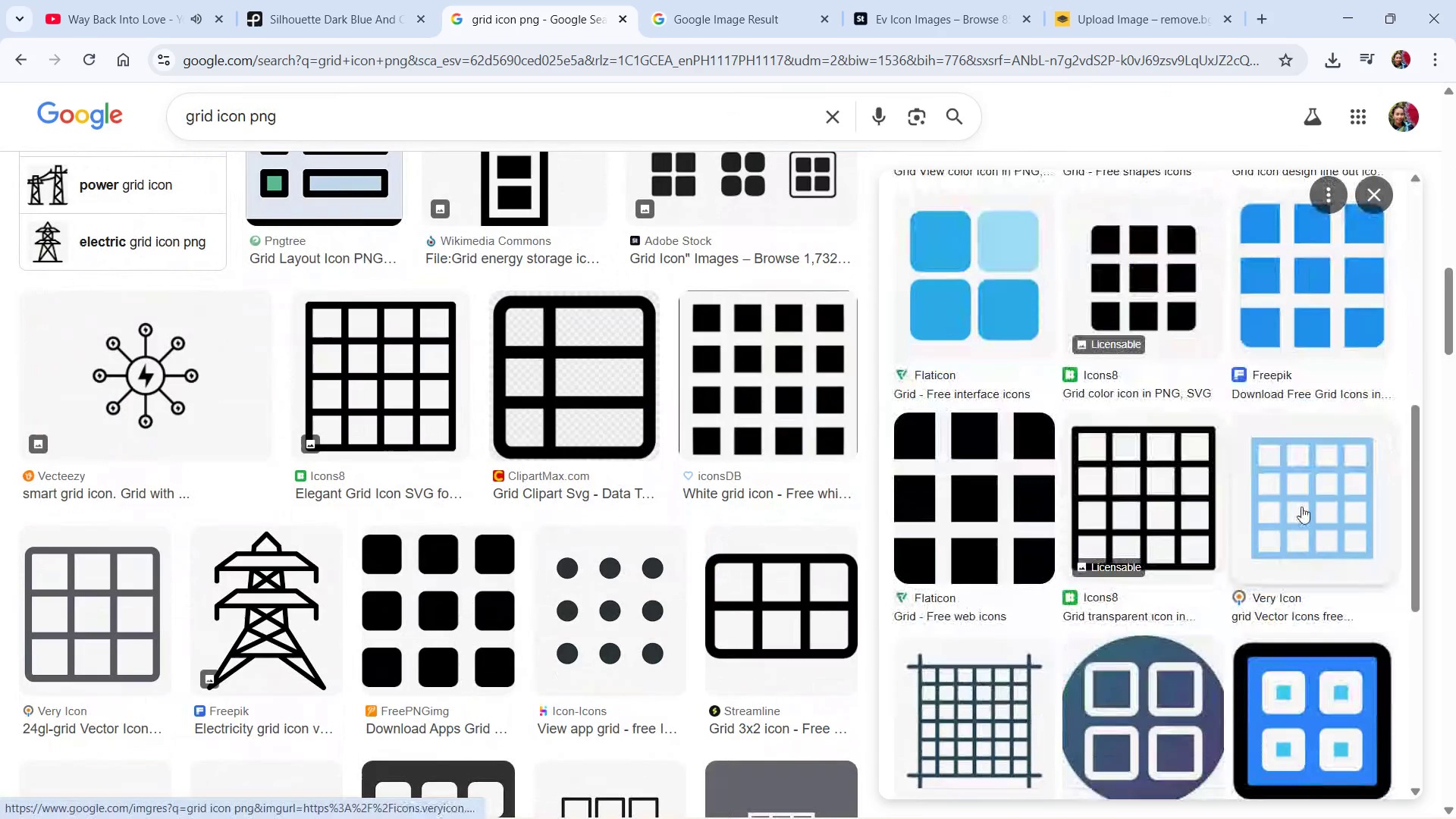 
left_click([1301, 507])
 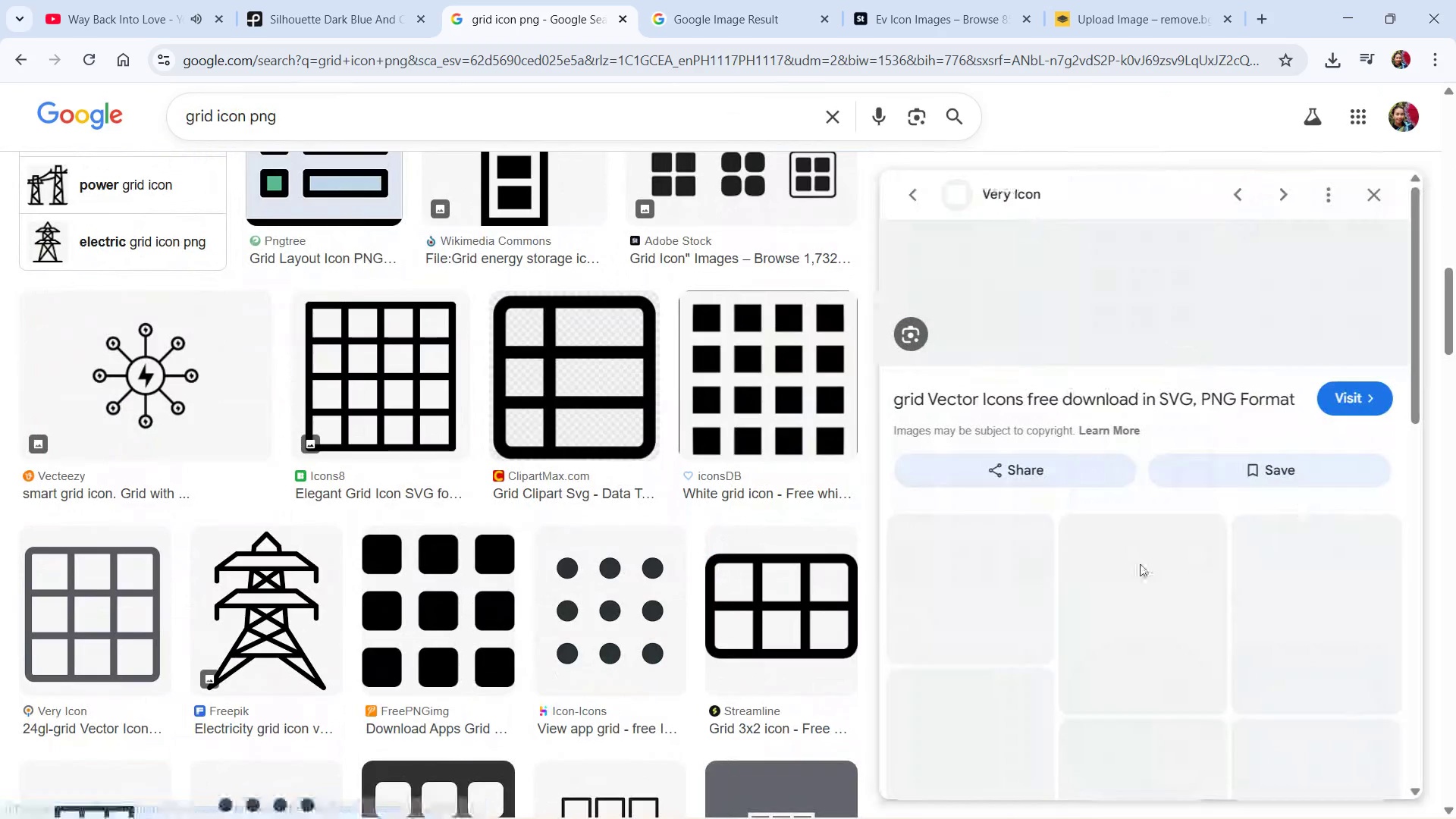 
scroll: coordinate [1082, 588], scroll_direction: down, amount: 10.0
 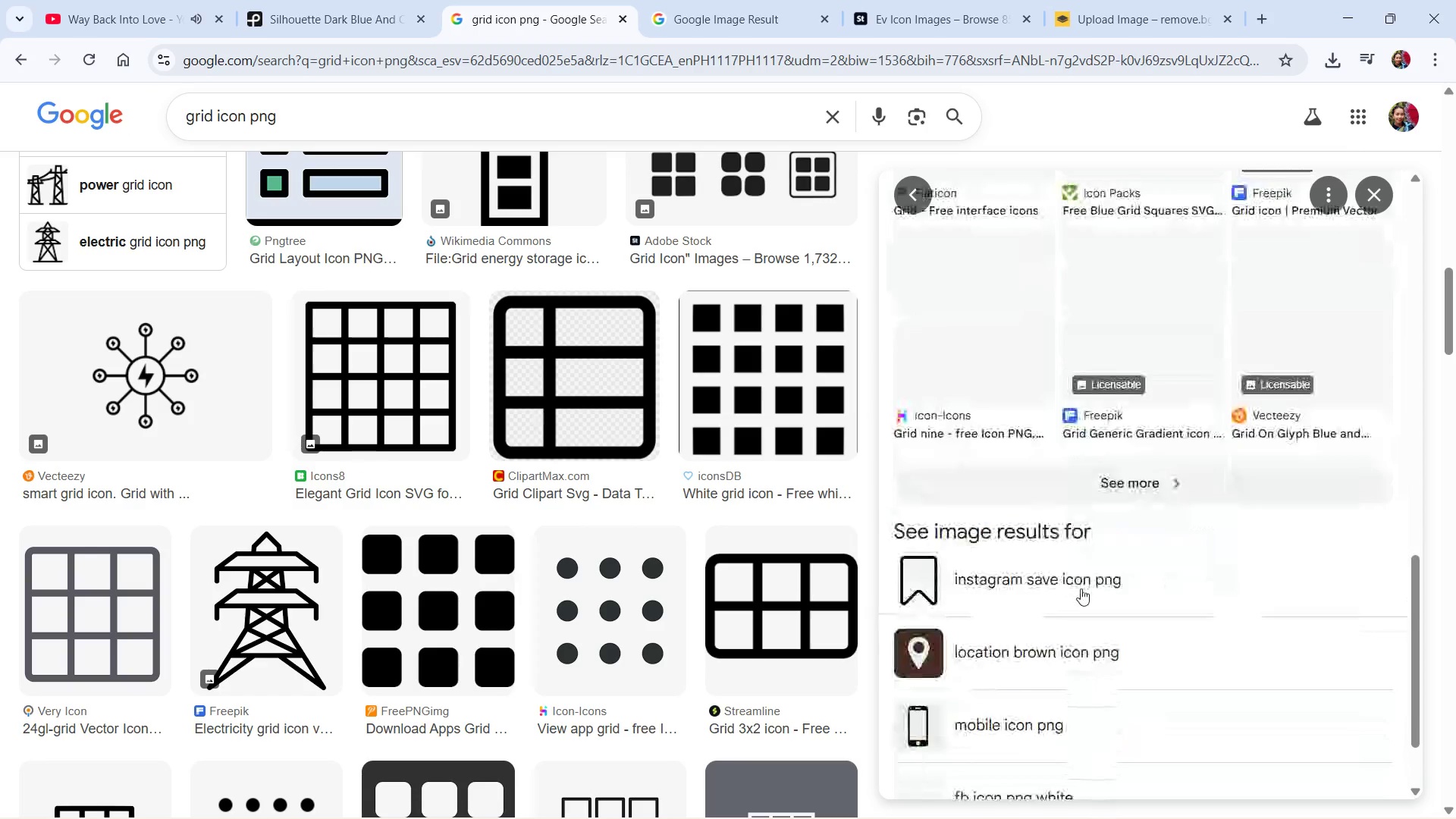 
scroll: coordinate [1079, 576], scroll_direction: up, amount: 9.0
 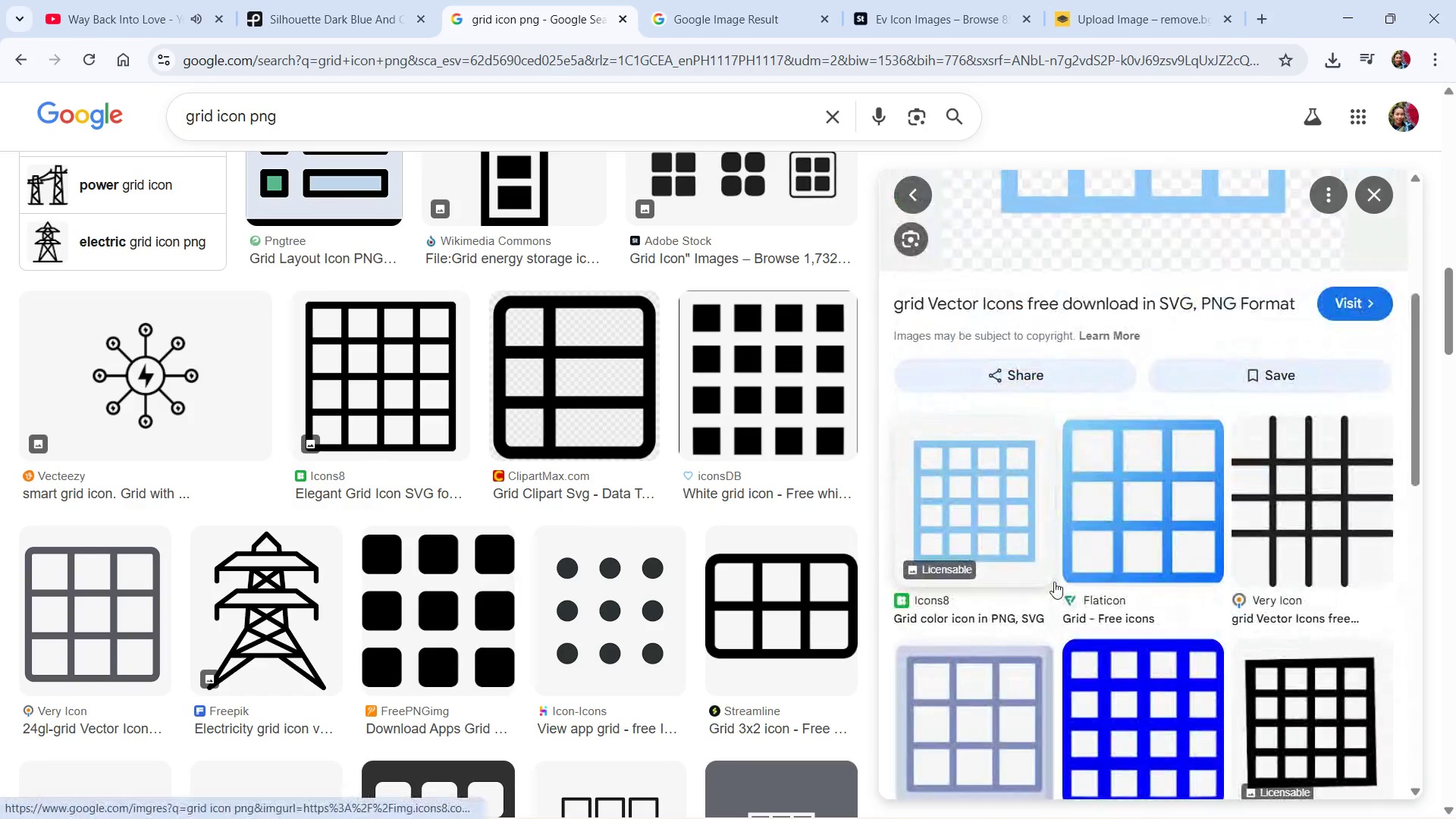 
scroll: coordinate [1053, 582], scroll_direction: down, amount: 1.0
 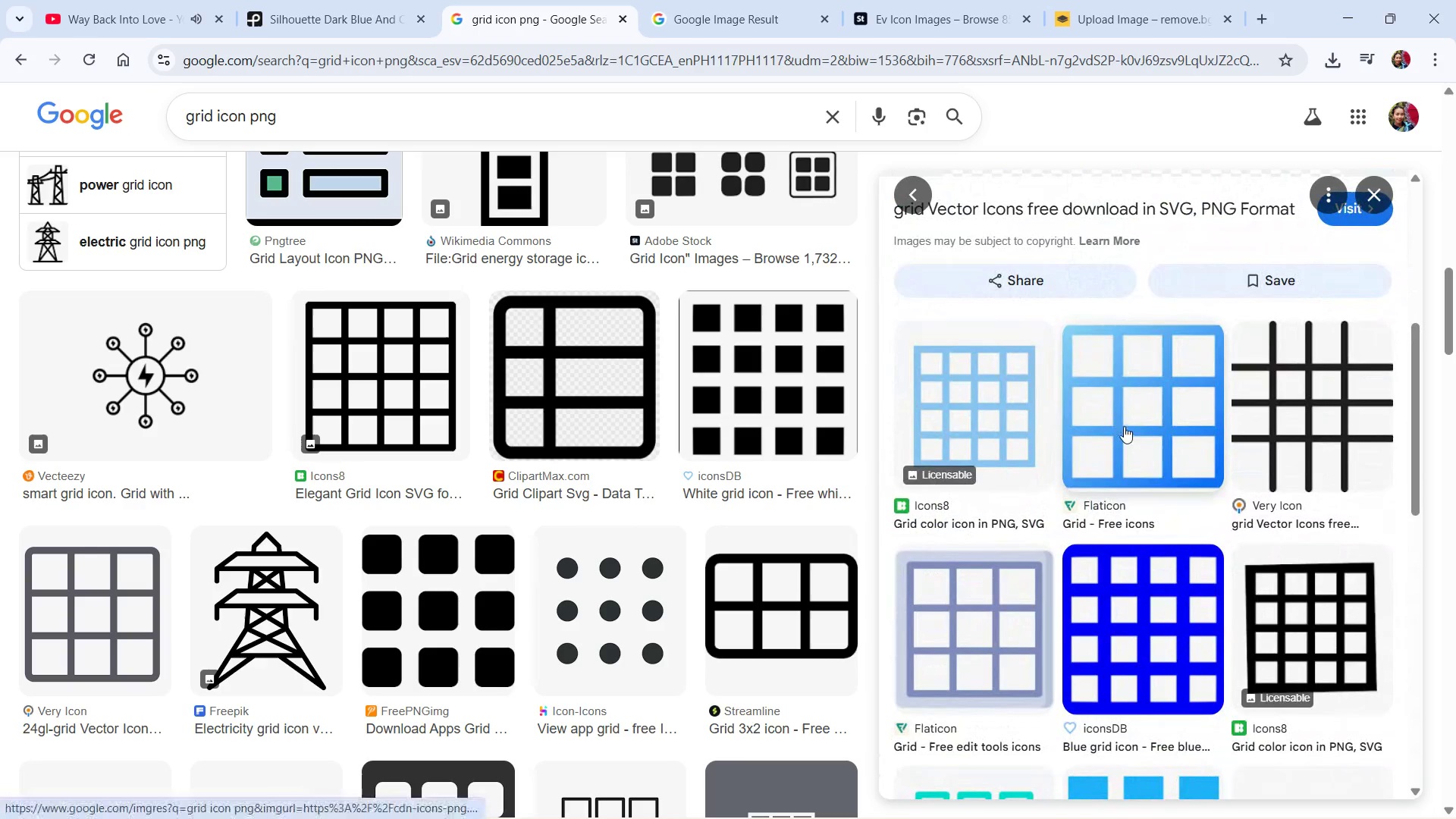 
scroll: coordinate [1122, 441], scroll_direction: none, amount: 0.0
 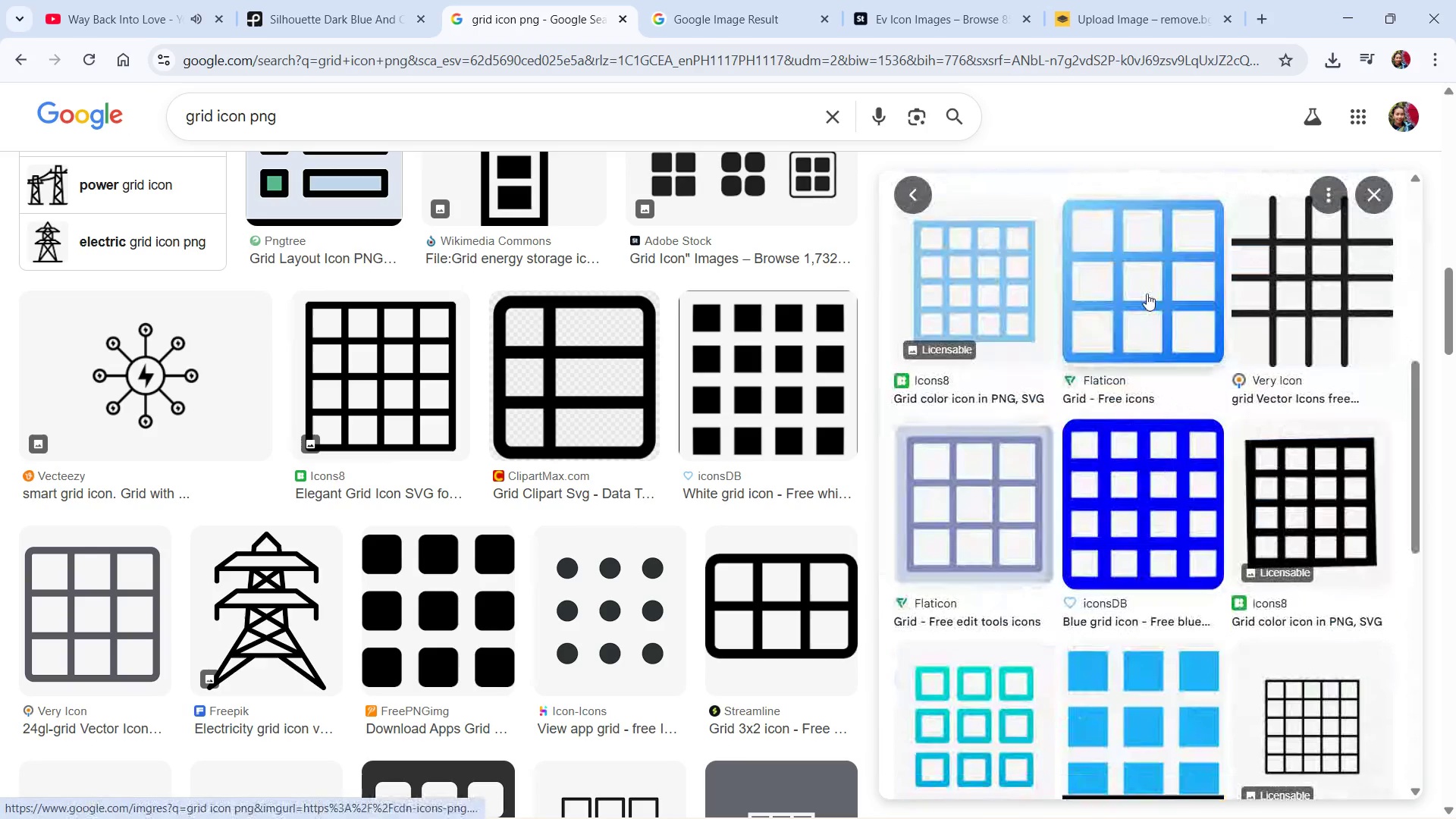 
left_click([1146, 293])
 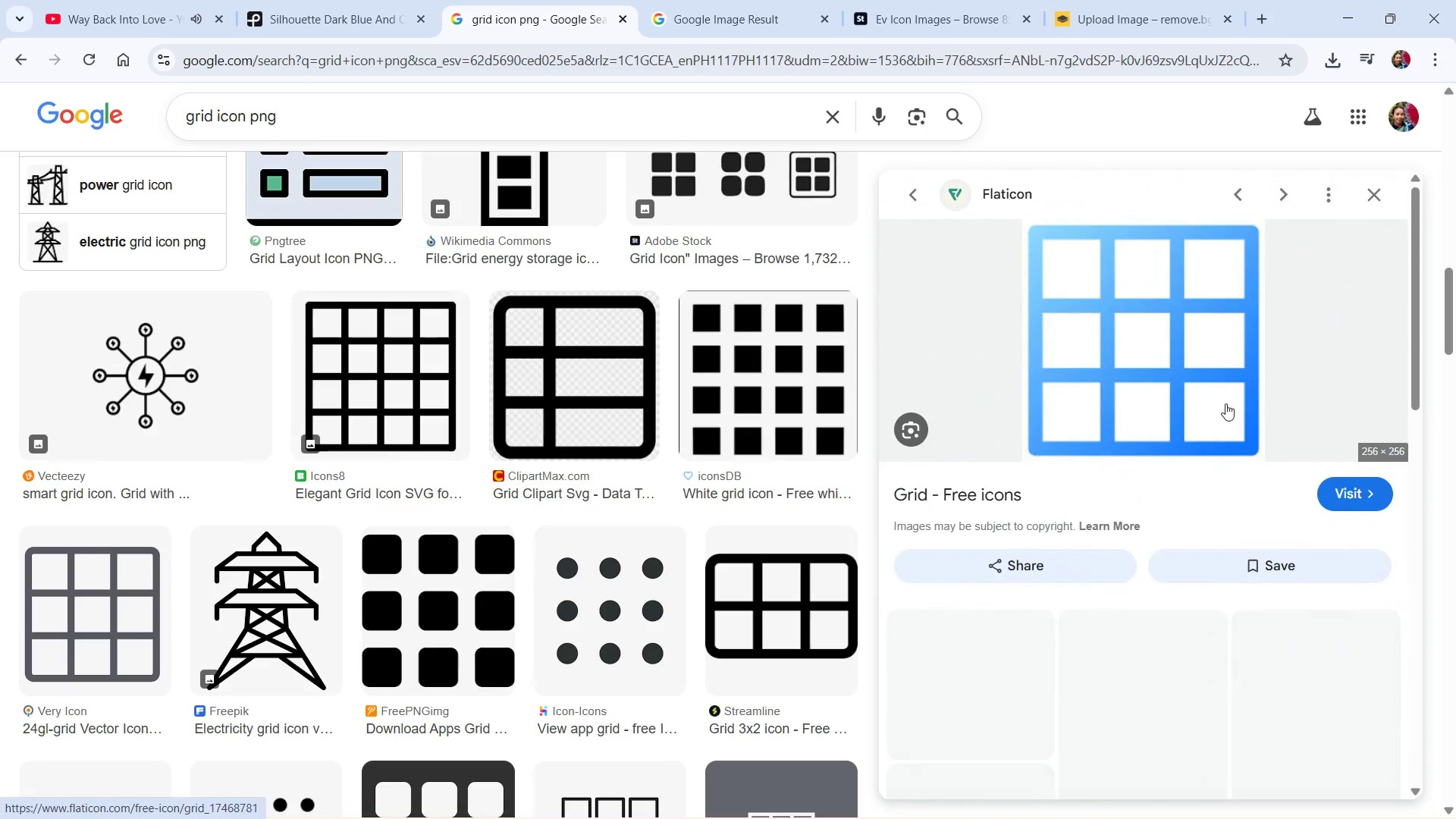 
scroll: coordinate [1214, 401], scroll_direction: up, amount: 1.0
 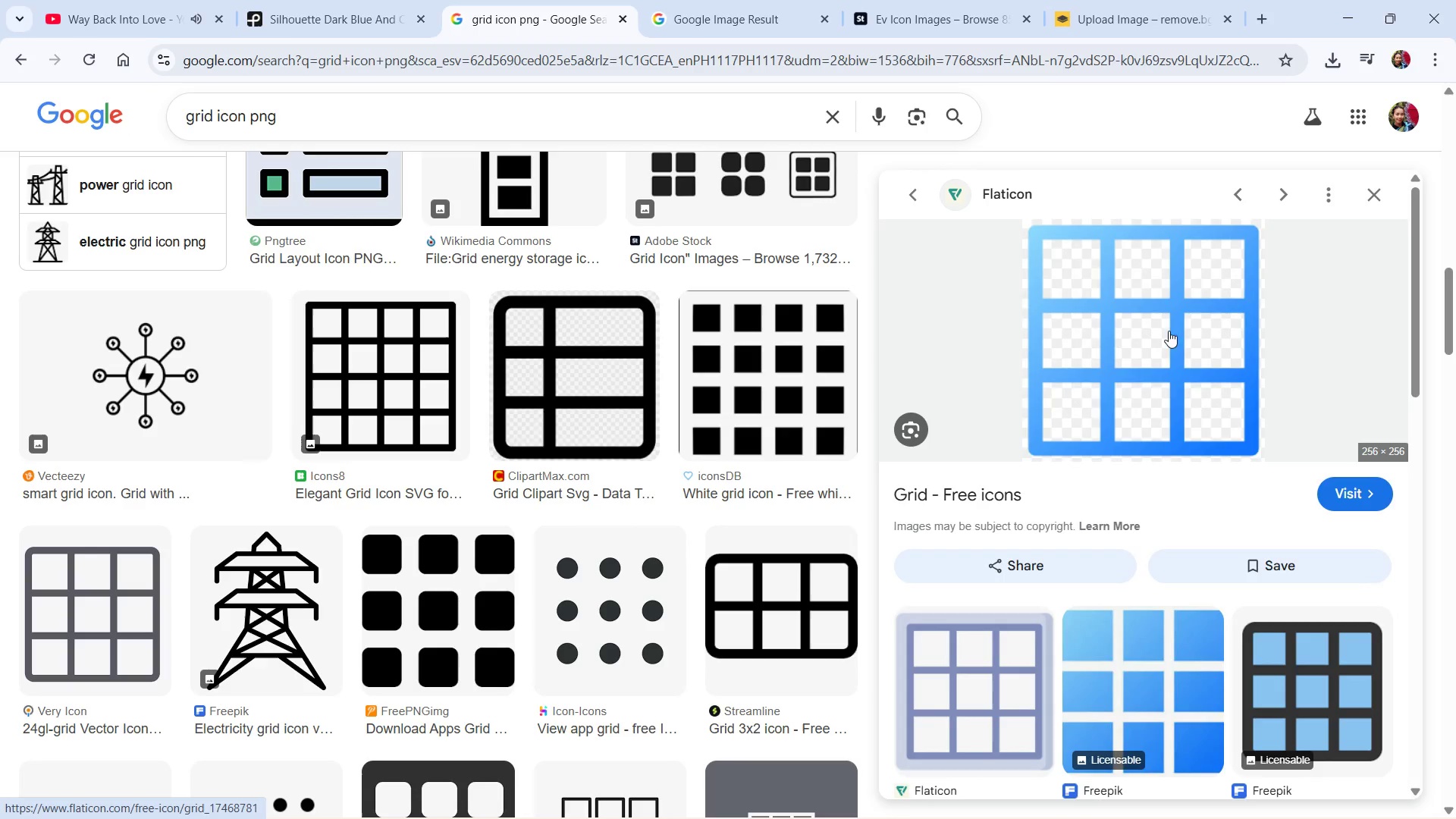 
key(PrintScreen)
 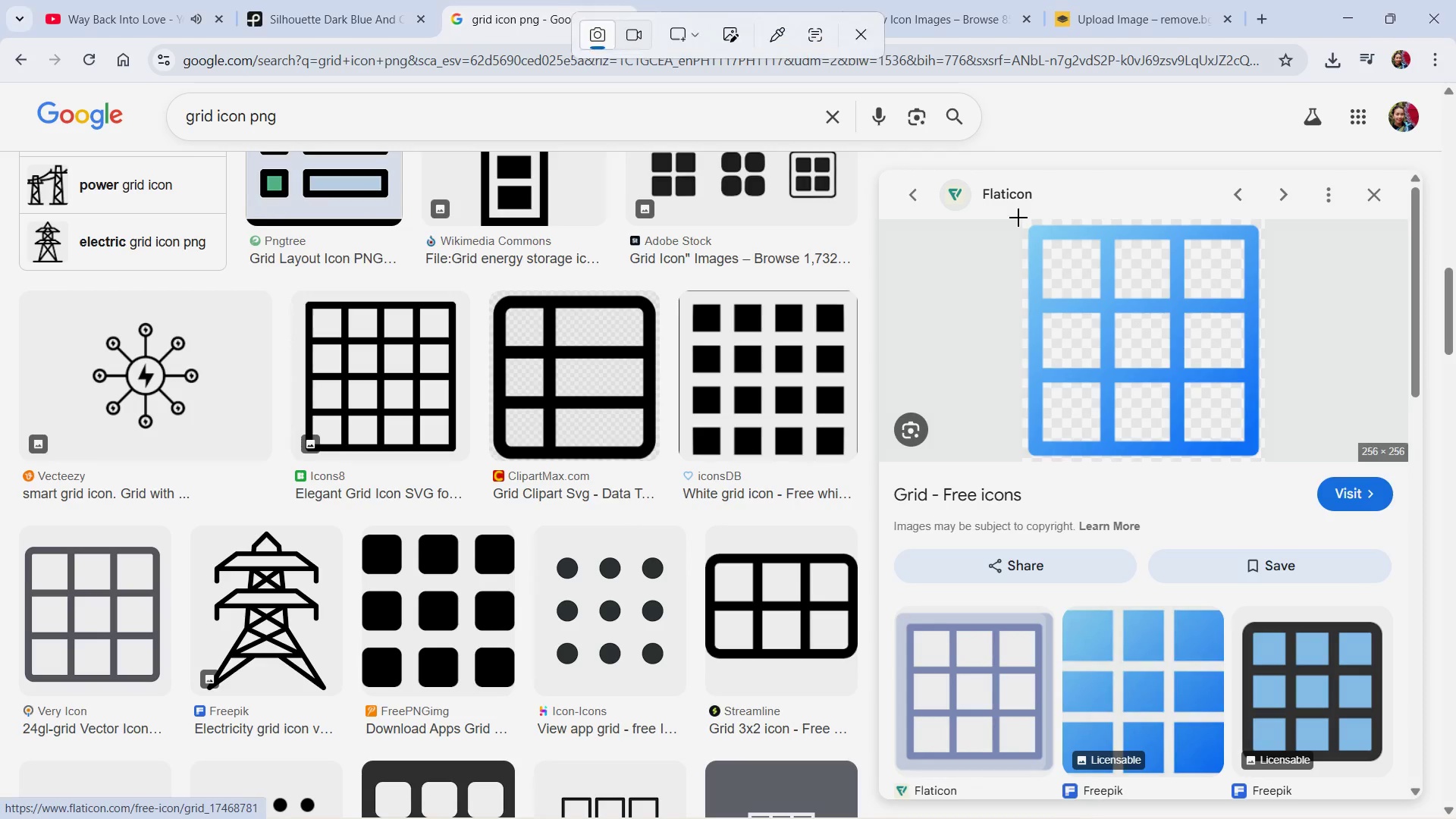 
left_click_drag(start_coordinate=[1018, 218], to_coordinate=[1270, 465])
 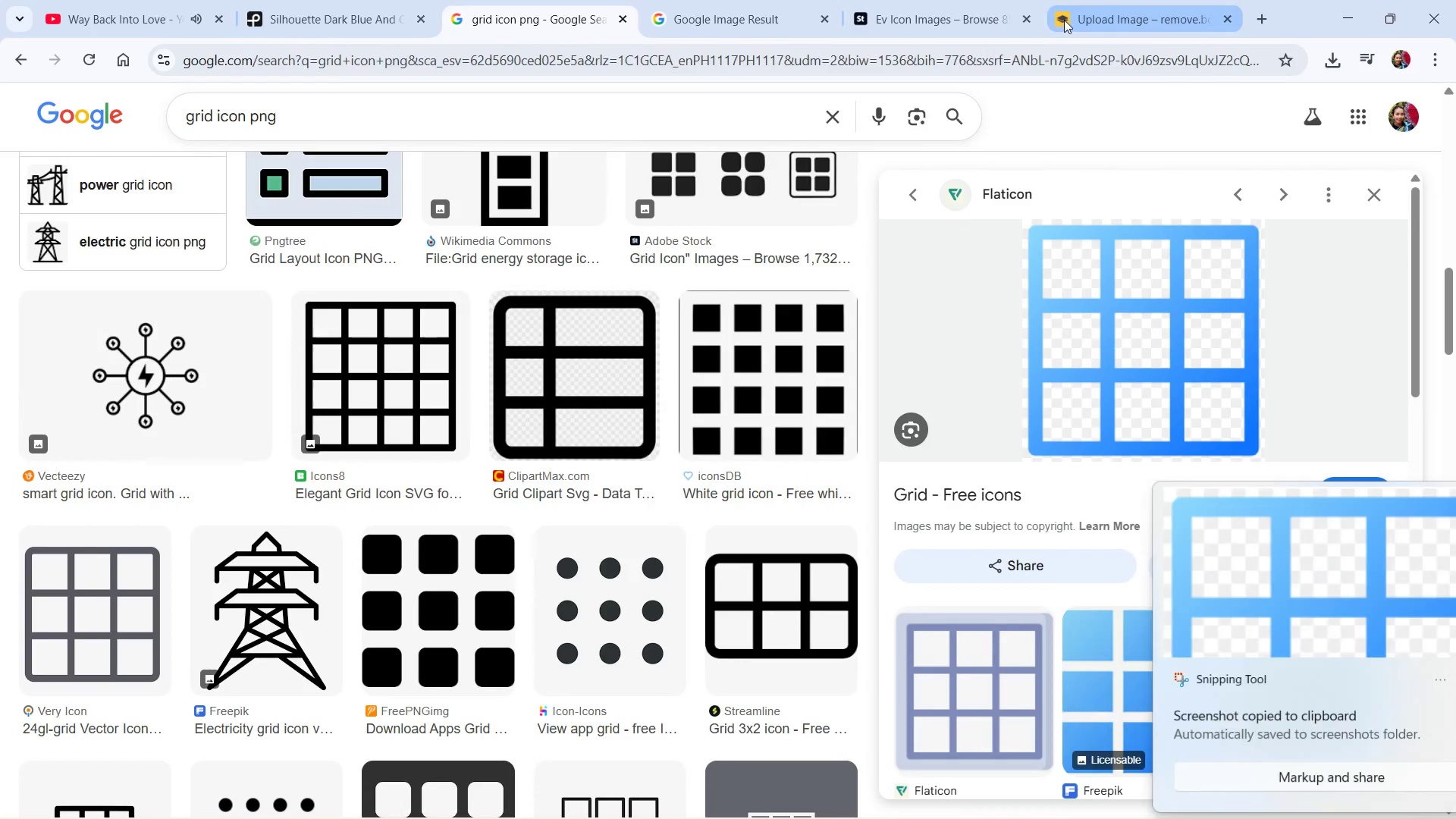 
key(Alt+Tab)
 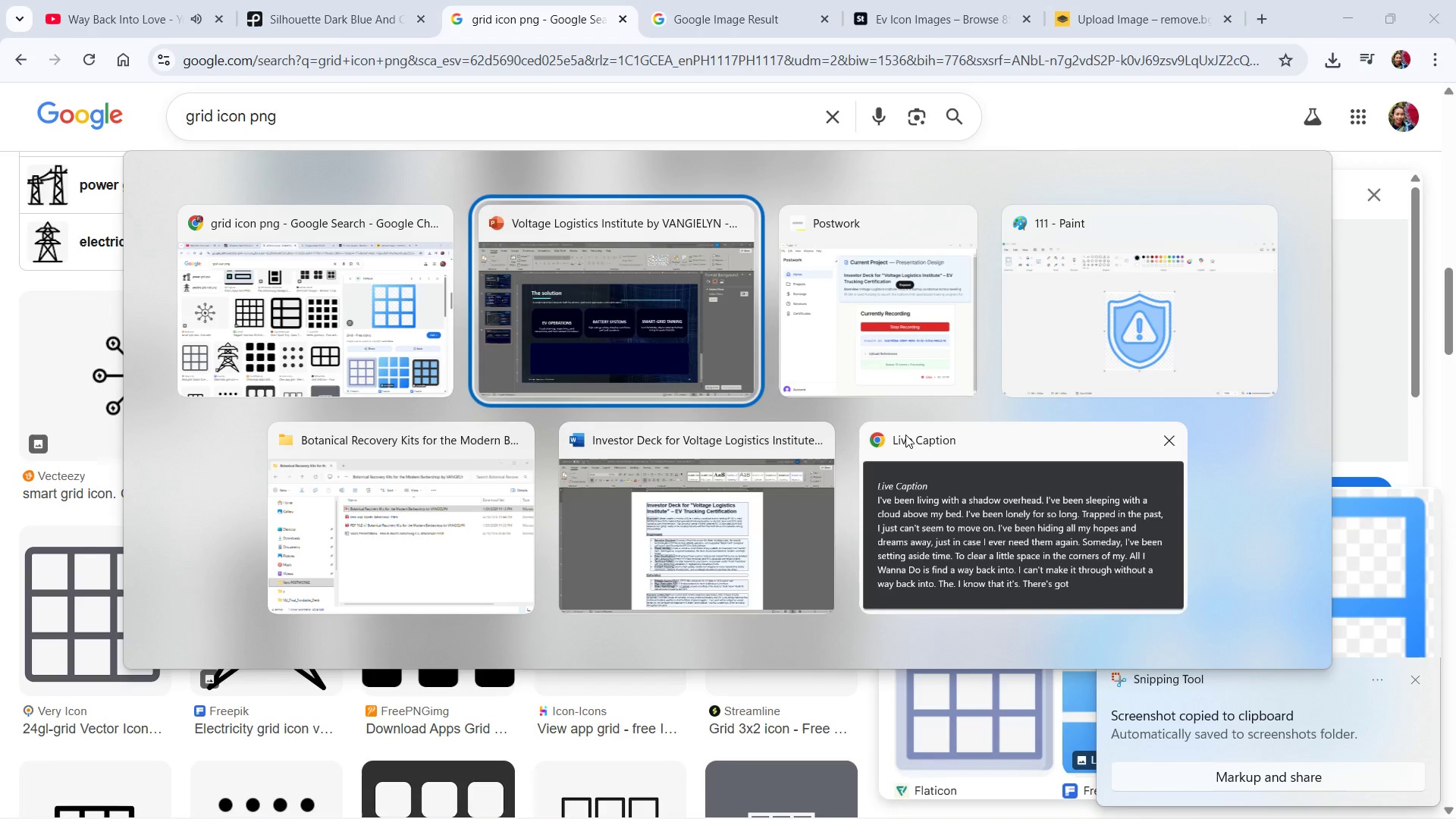 
key(Alt+Tab)
 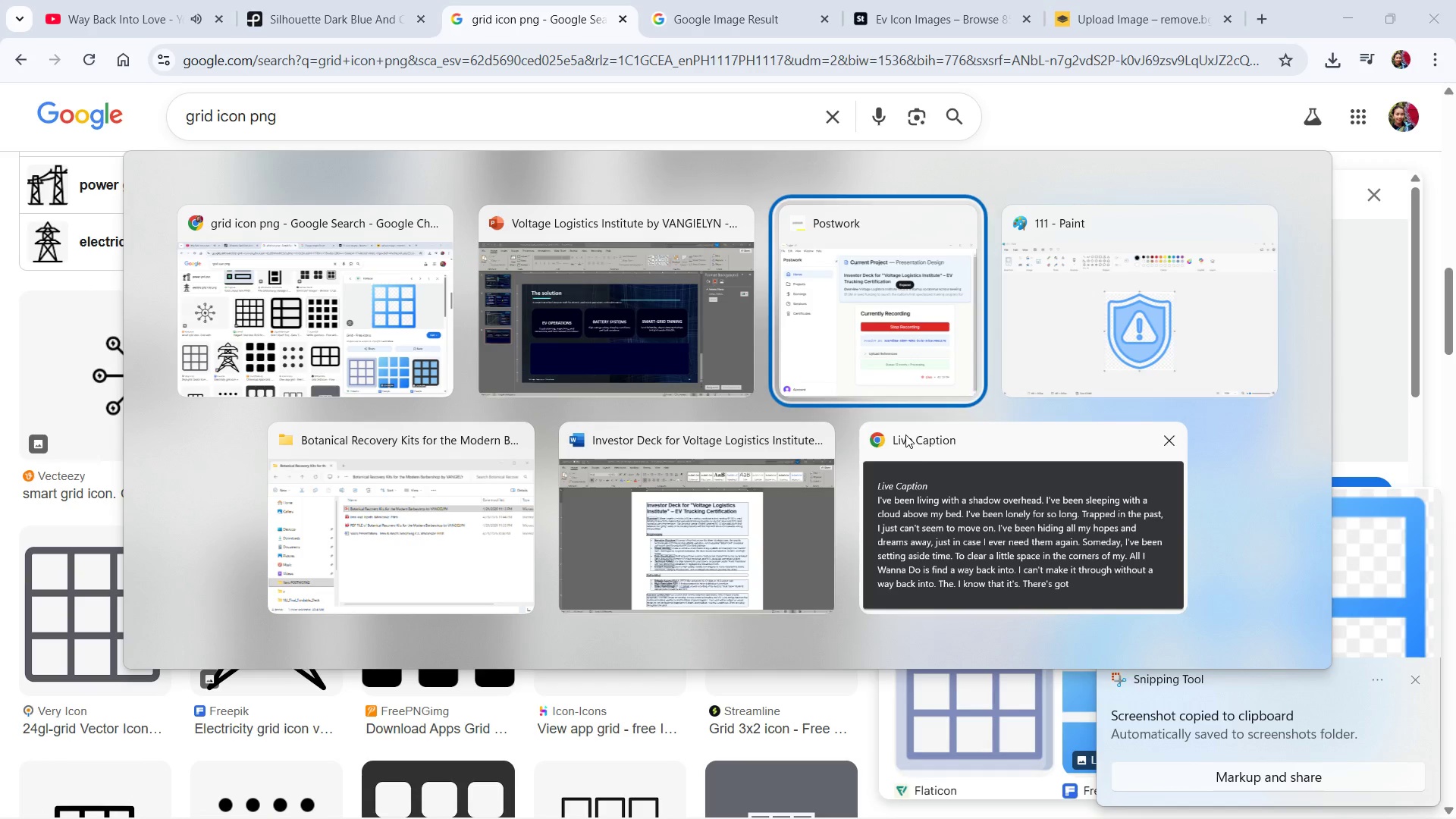 
key(Alt+Tab)
 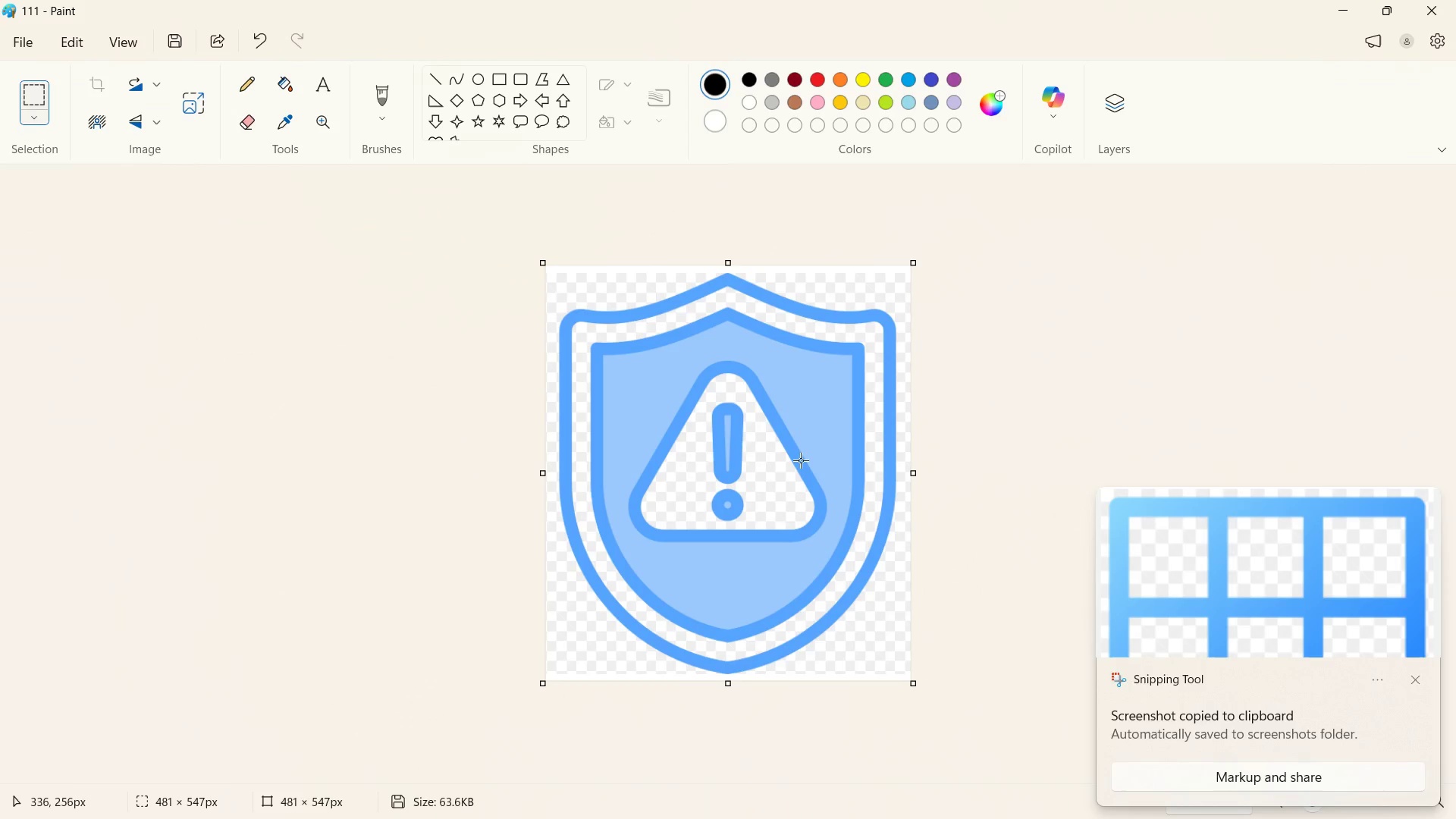 
key(Control+V)
 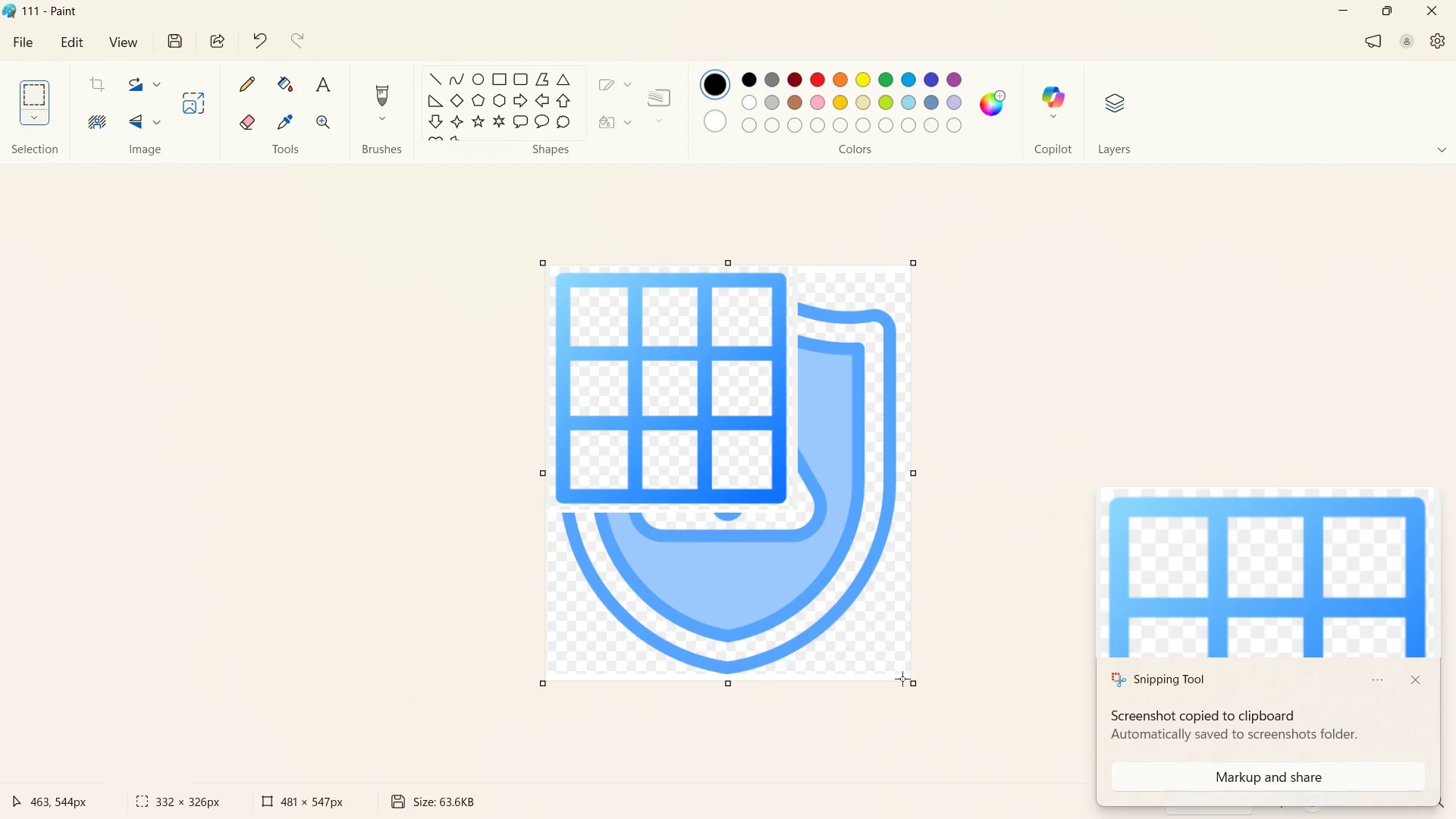 
left_click_drag(start_coordinate=[917, 684], to_coordinate=[795, 510])
 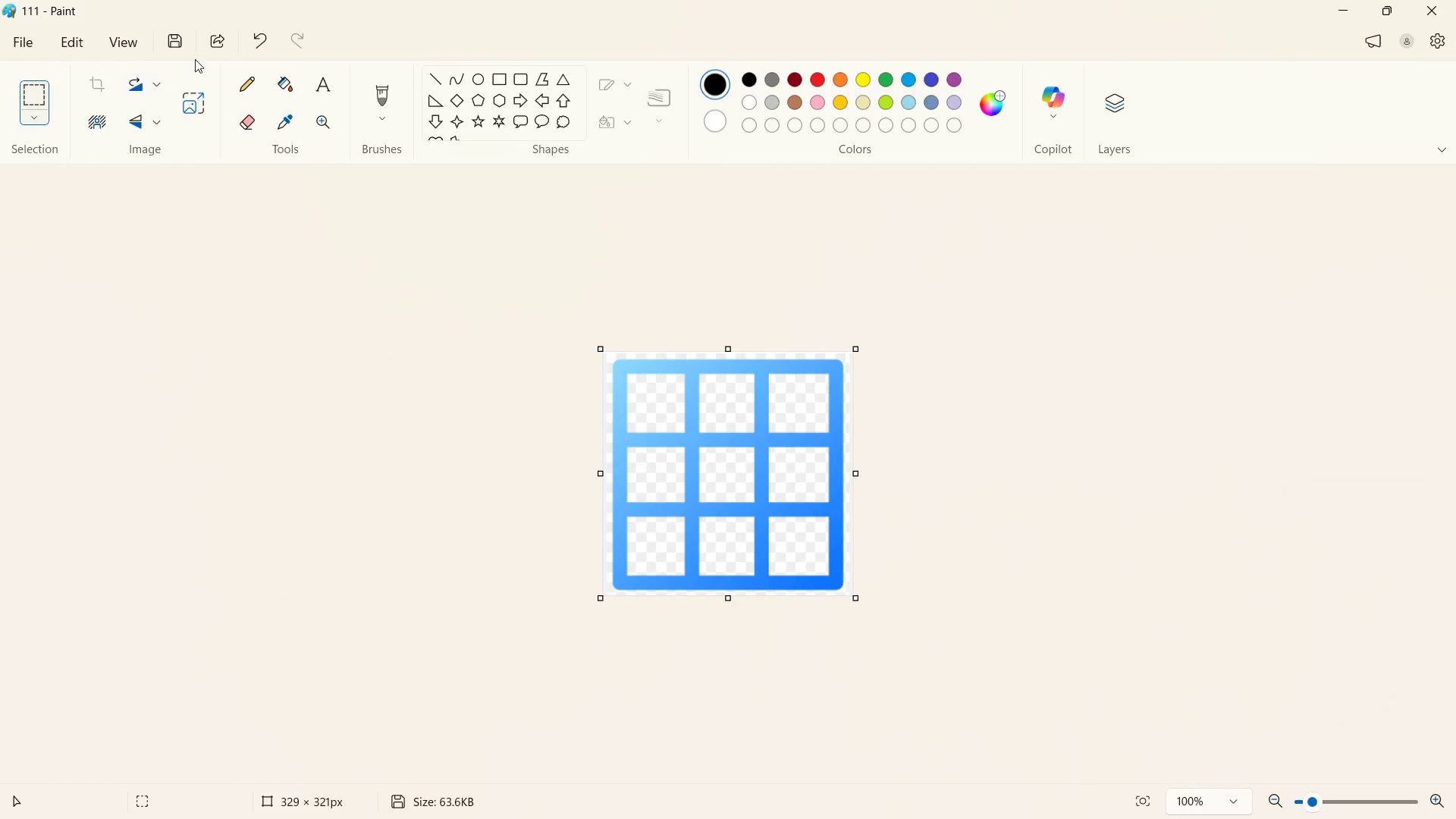 
left_click([180, 44])
 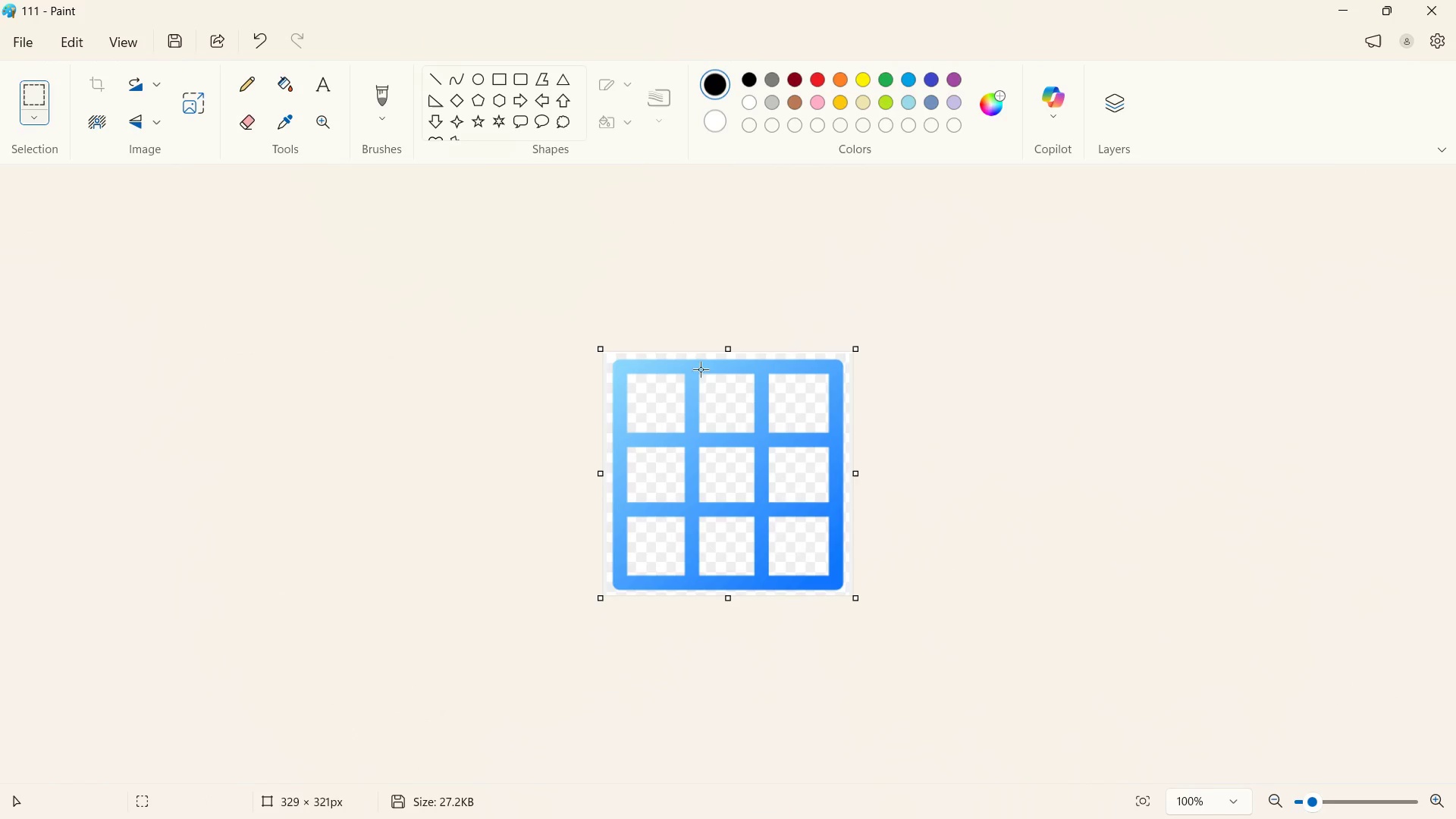 
key(Alt+Tab)
 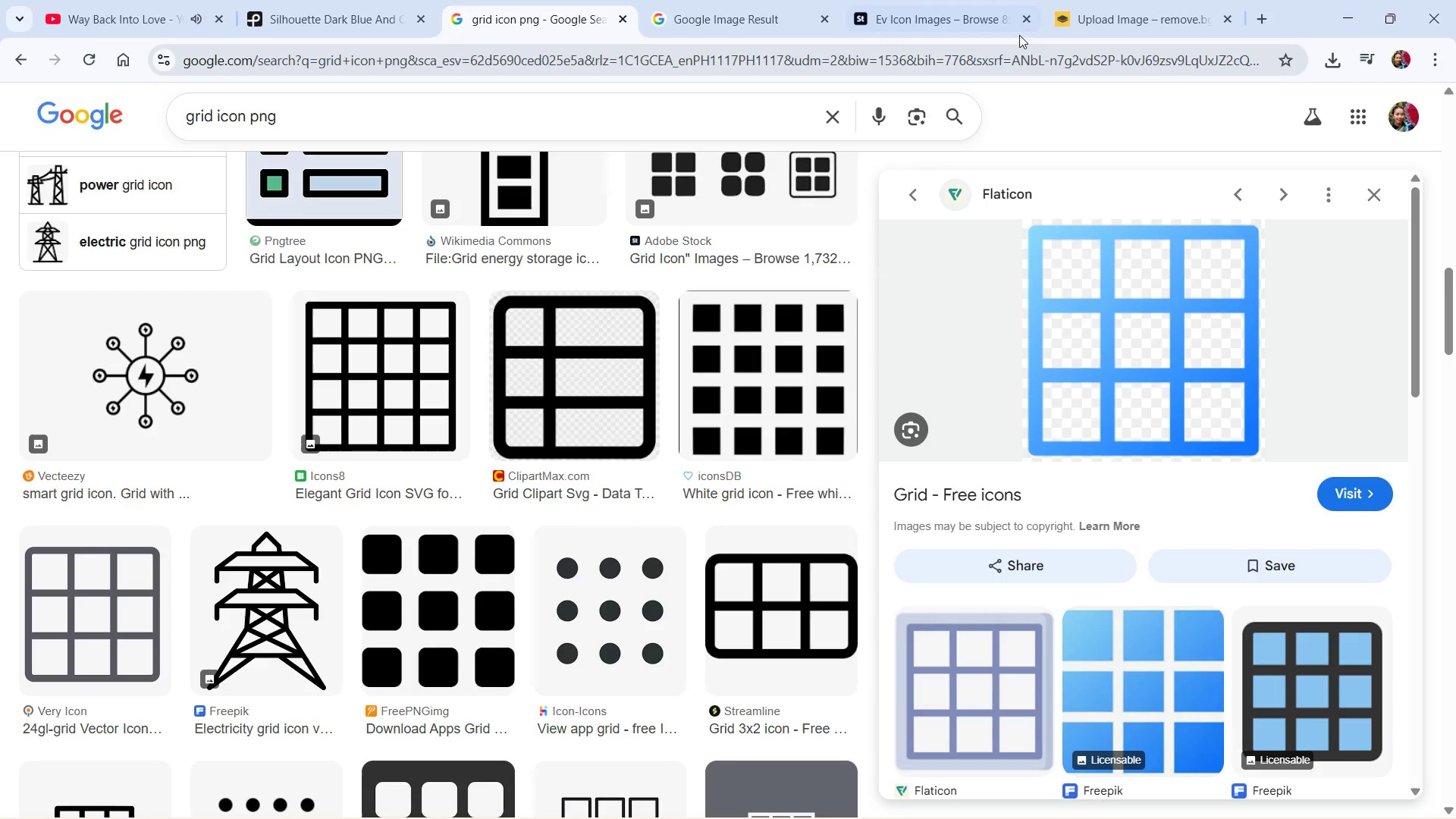 
left_click([1077, 27])
 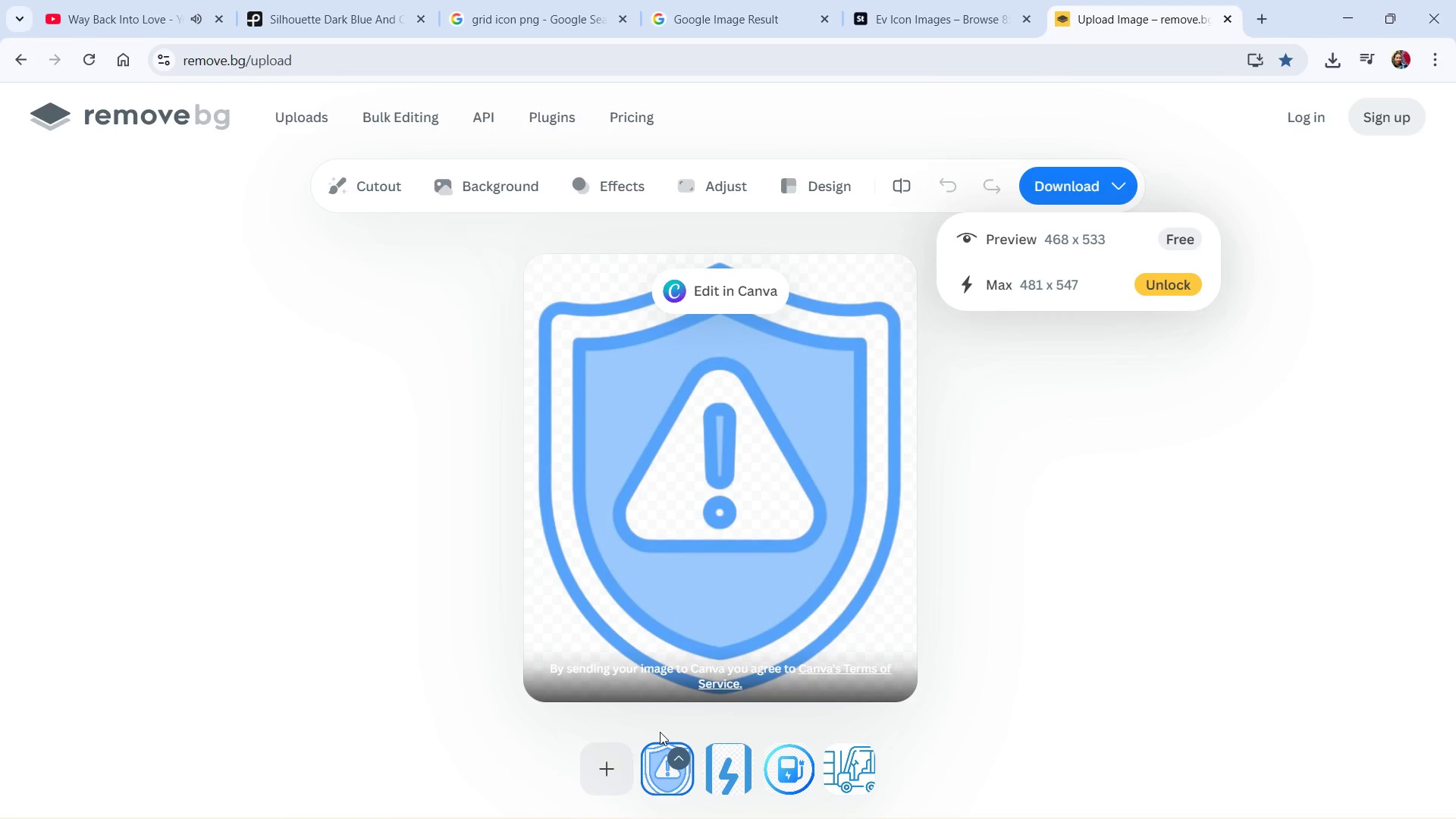 
left_click([613, 777])
 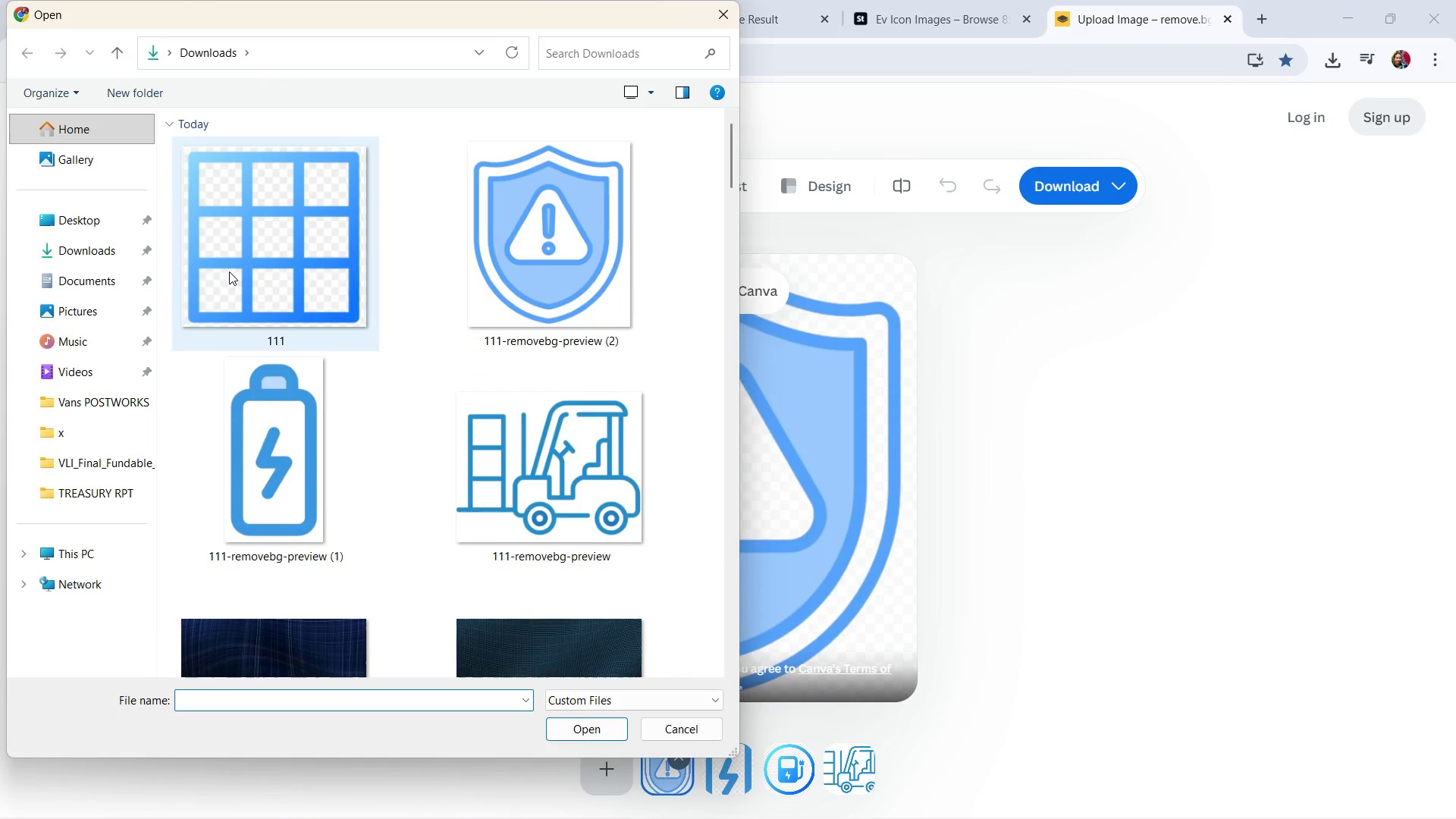 
double_click([249, 261])
 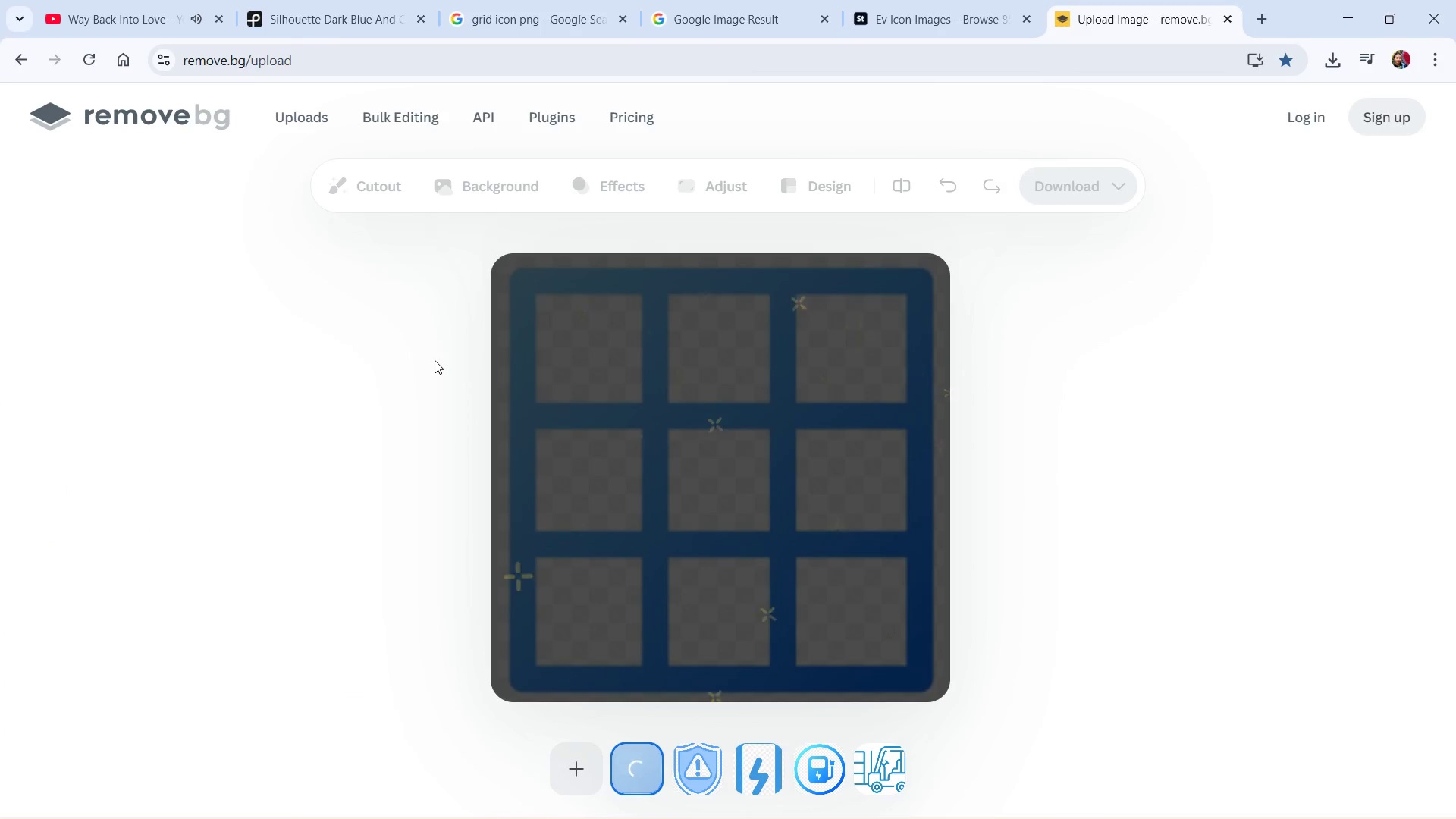 
wait(9.69)
 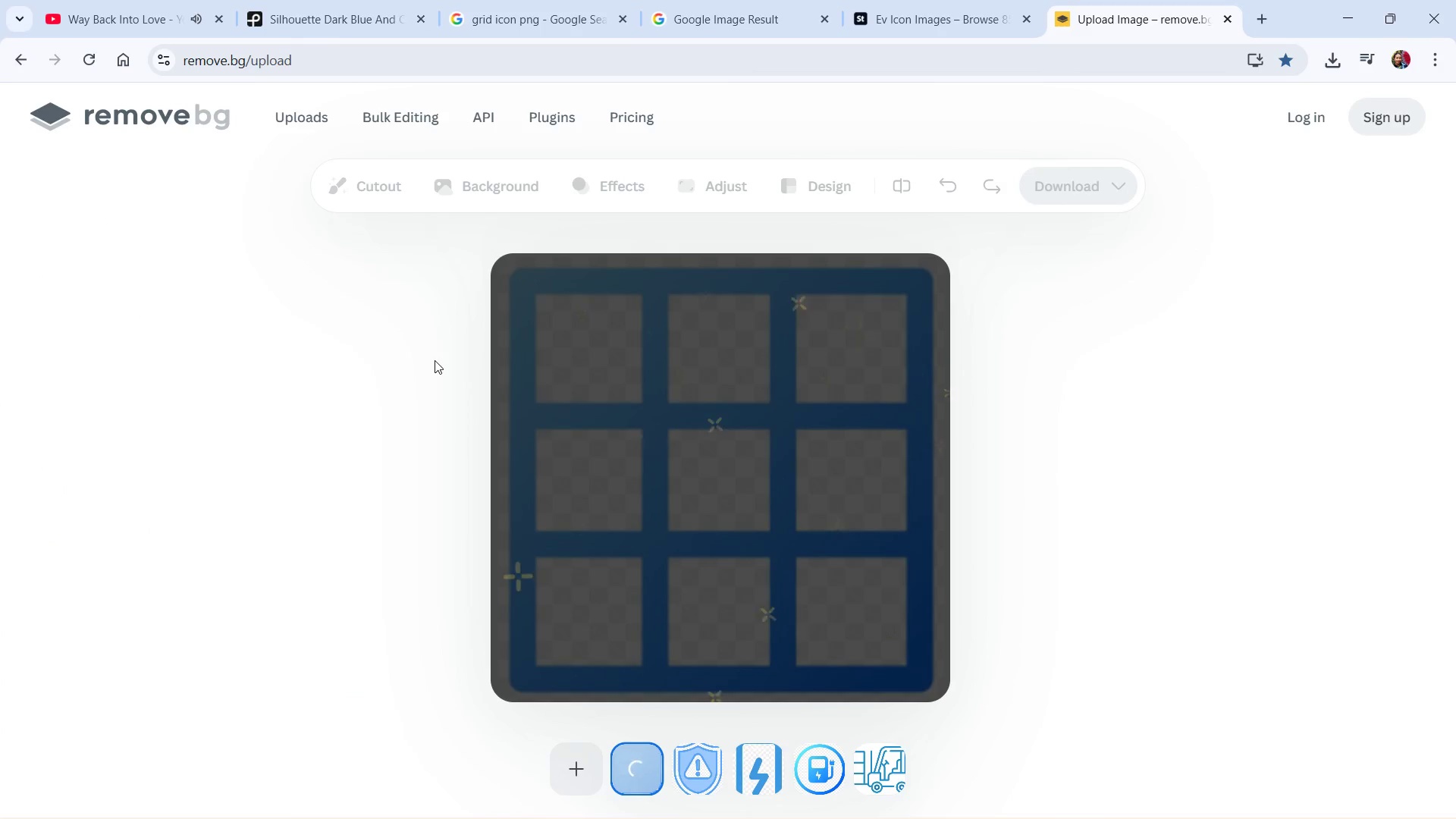 
mouse_move([792, 270])
 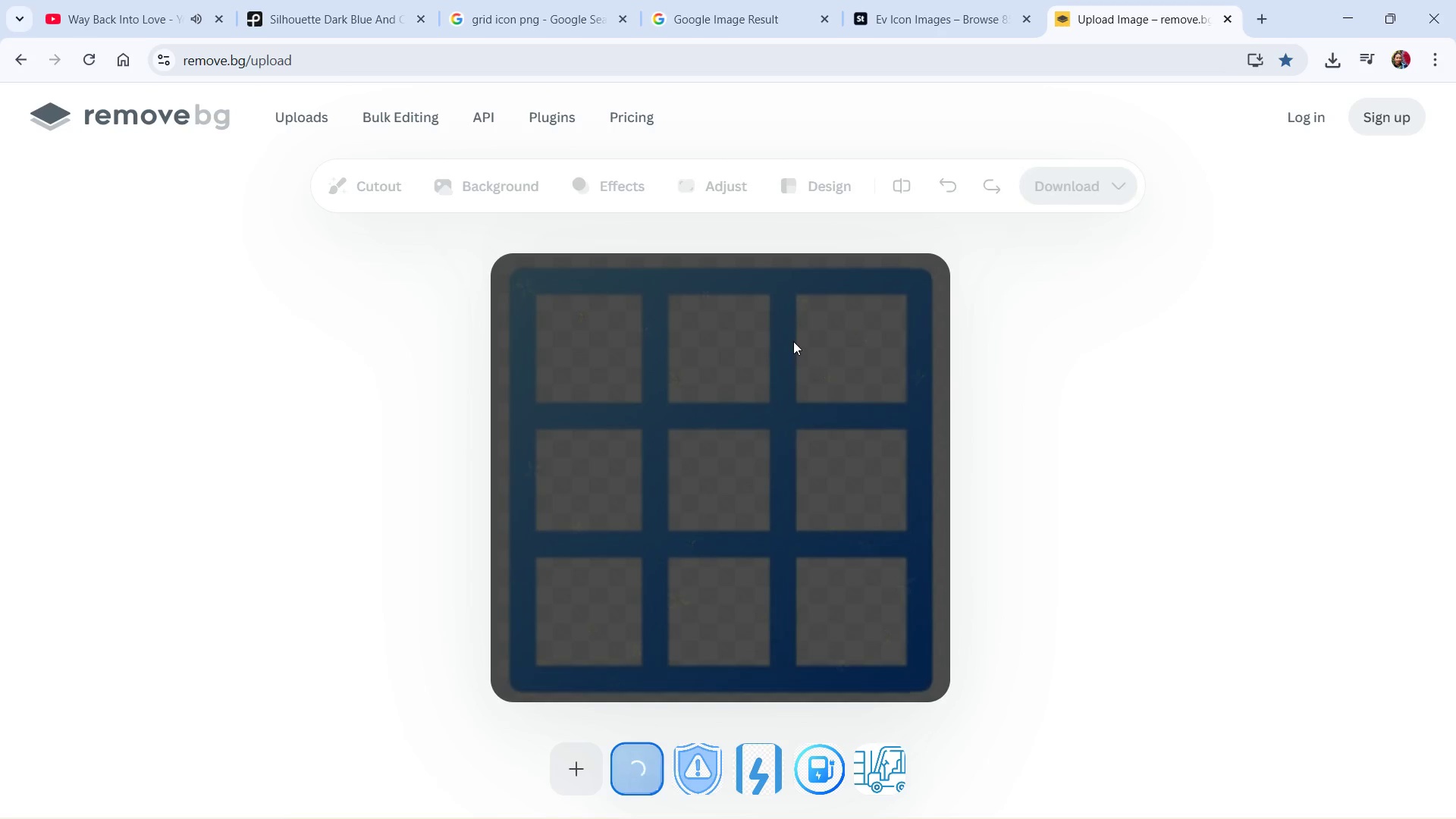 
key(Alt+Tab)
 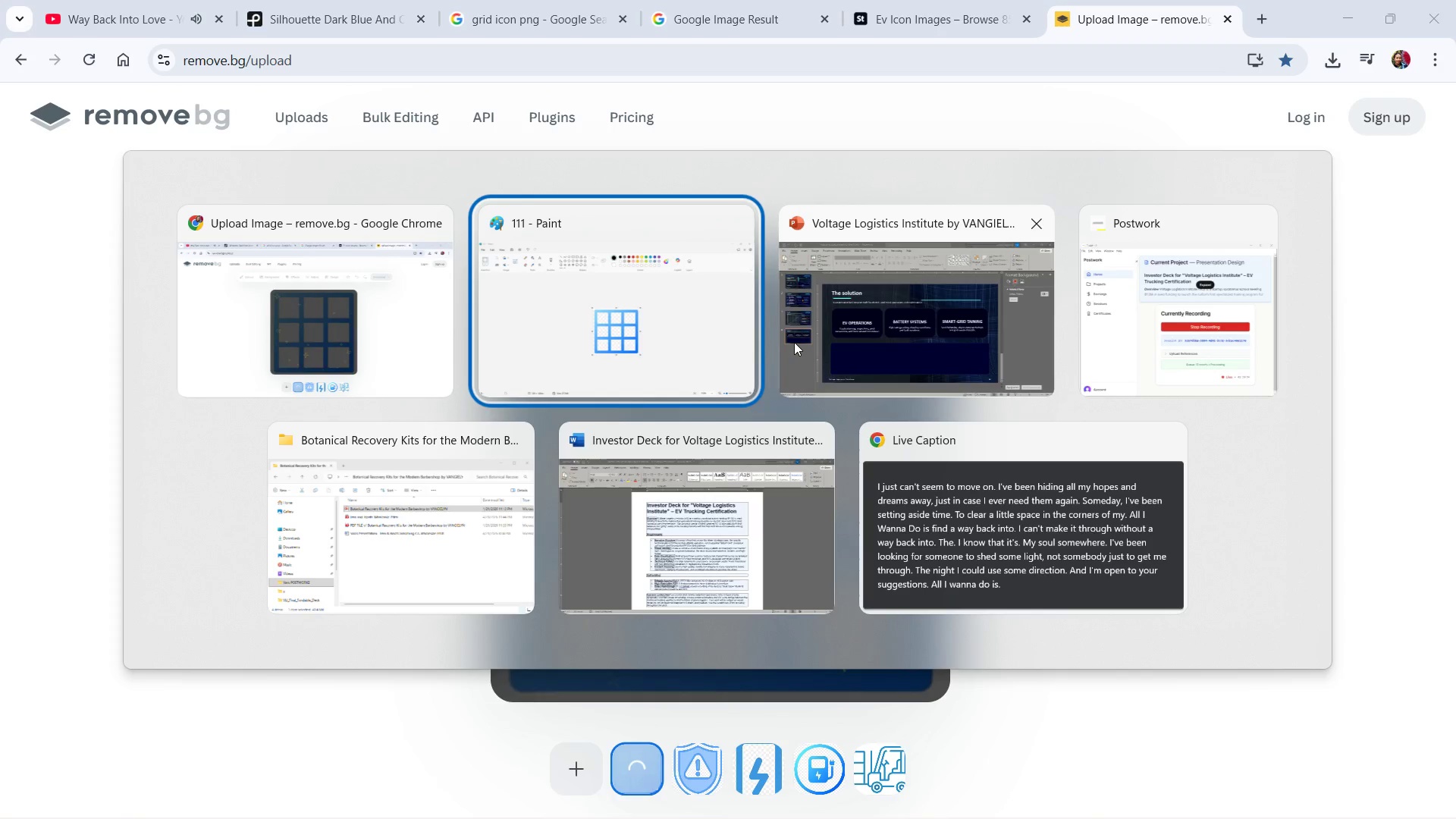 
key(Alt+Tab)
 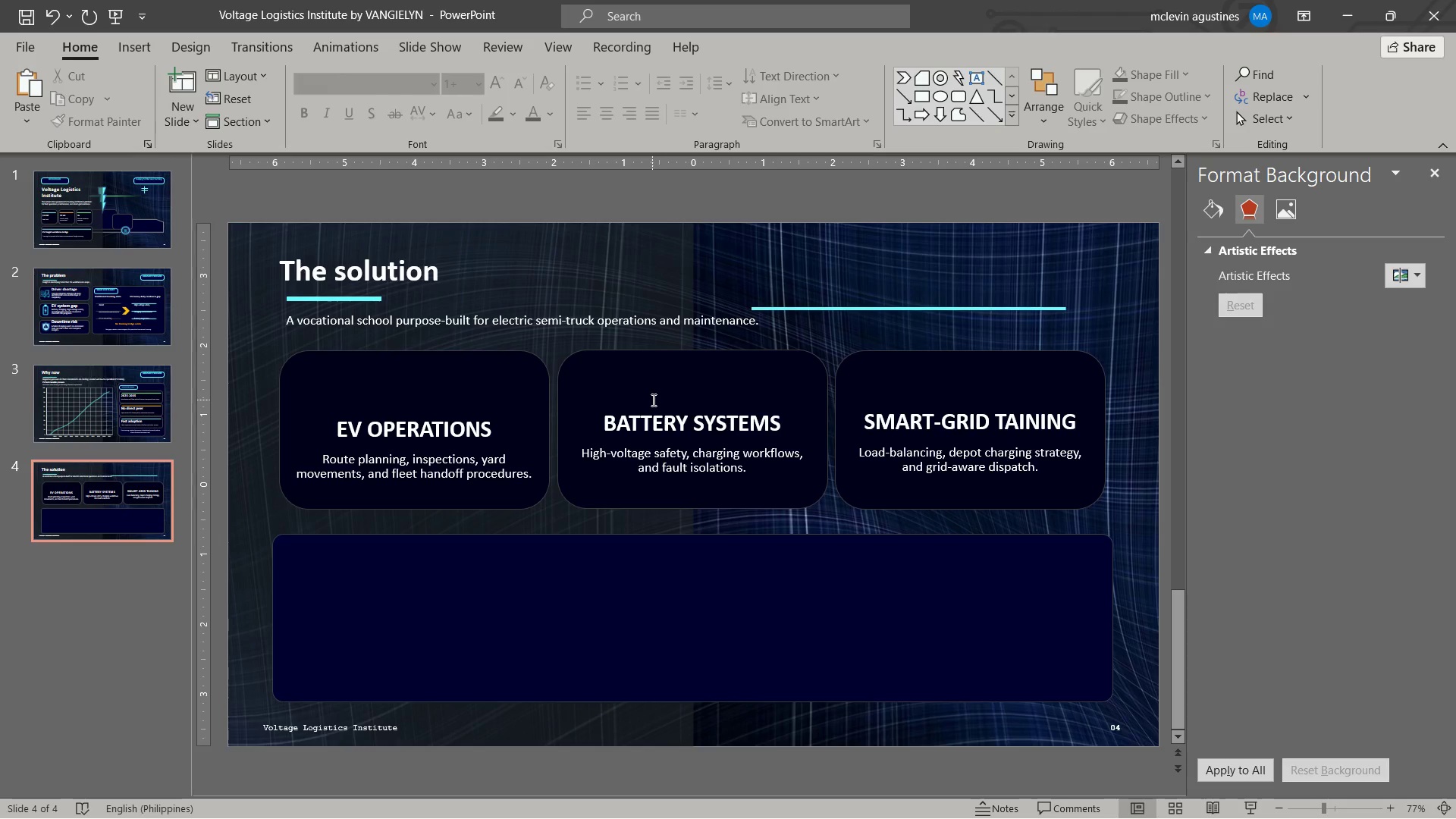 
wait(5.2)
 